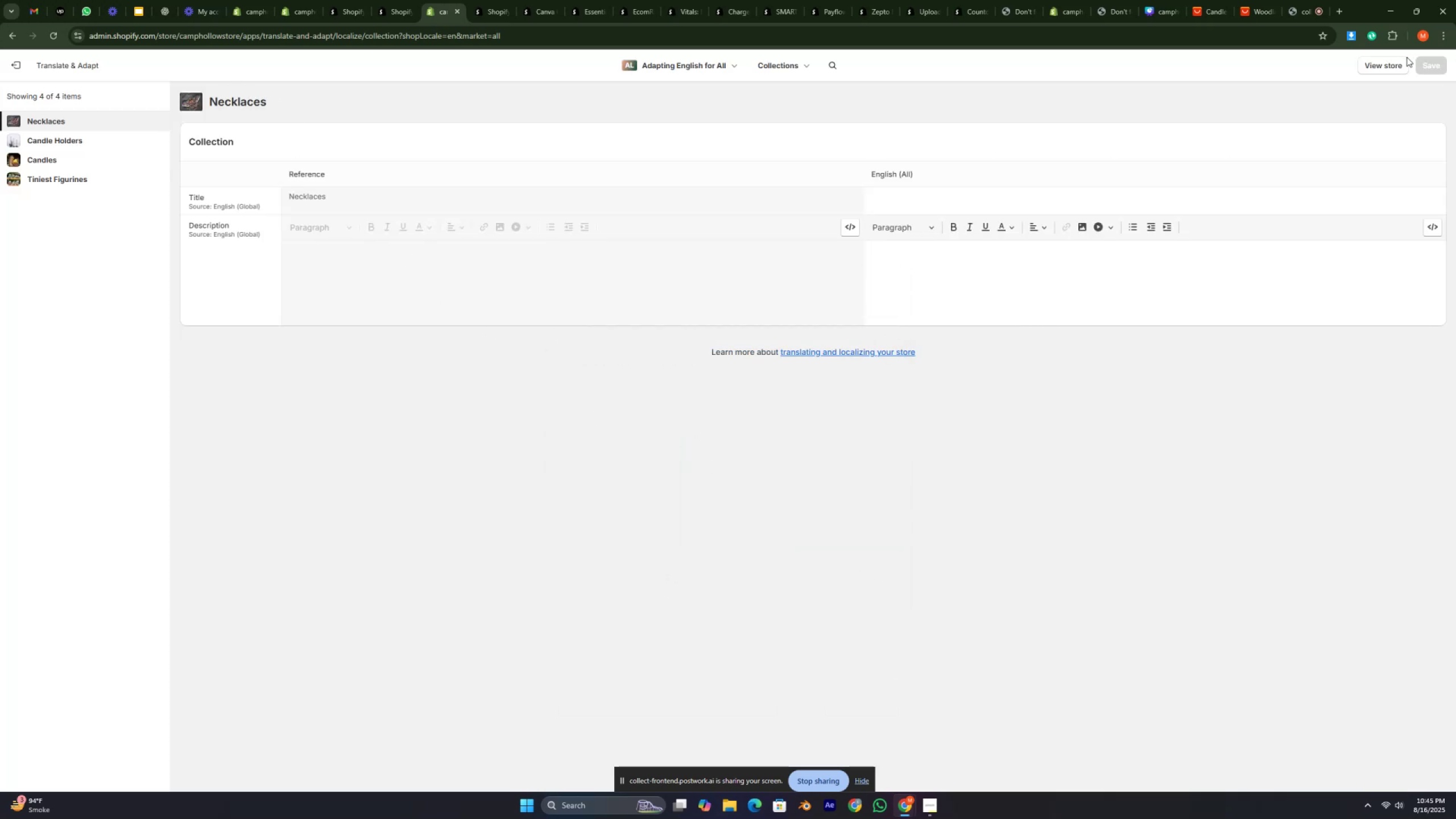 
left_click([751, 61])
 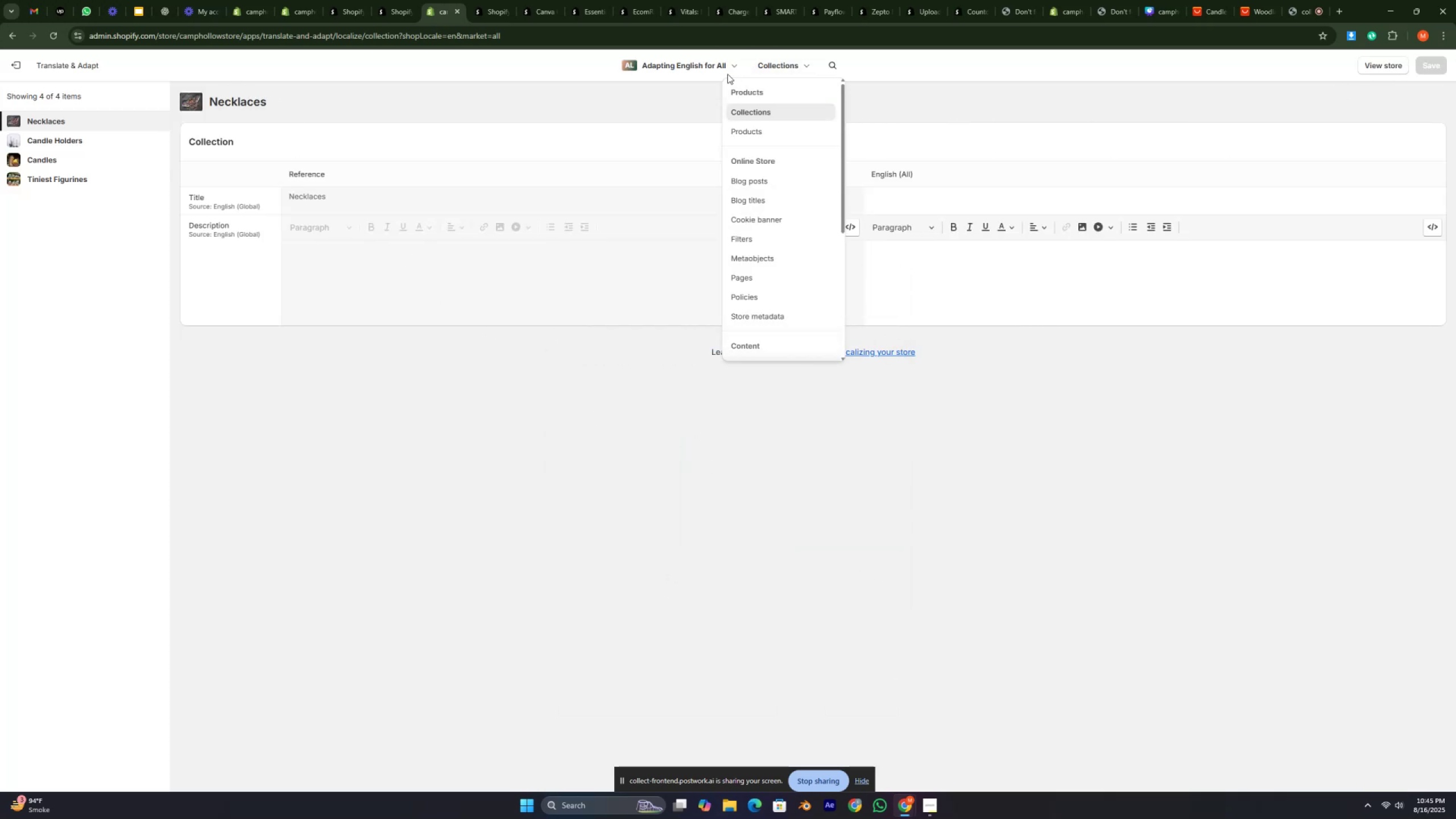 
left_click([712, 64])
 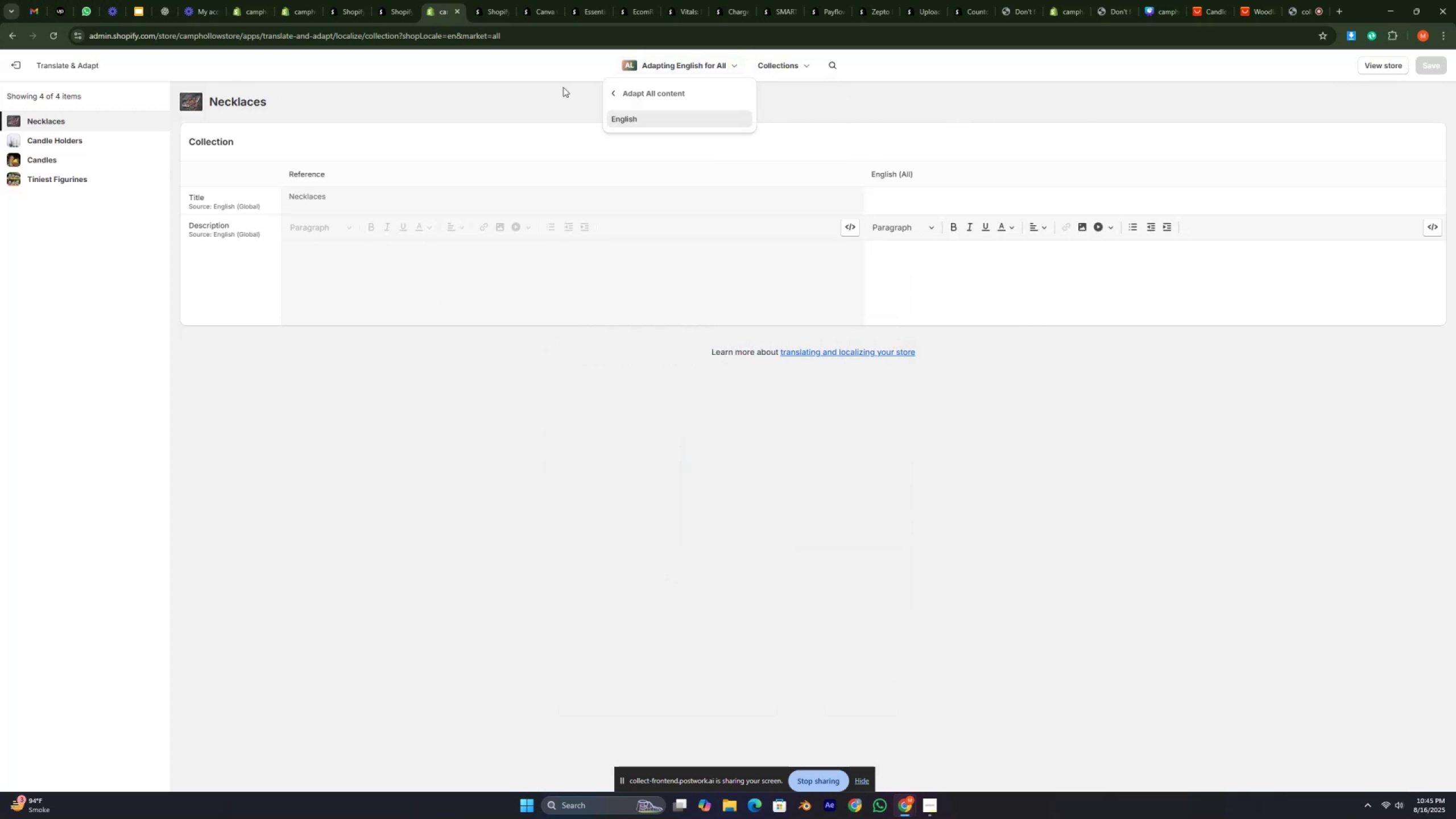 
left_click([475, 88])
 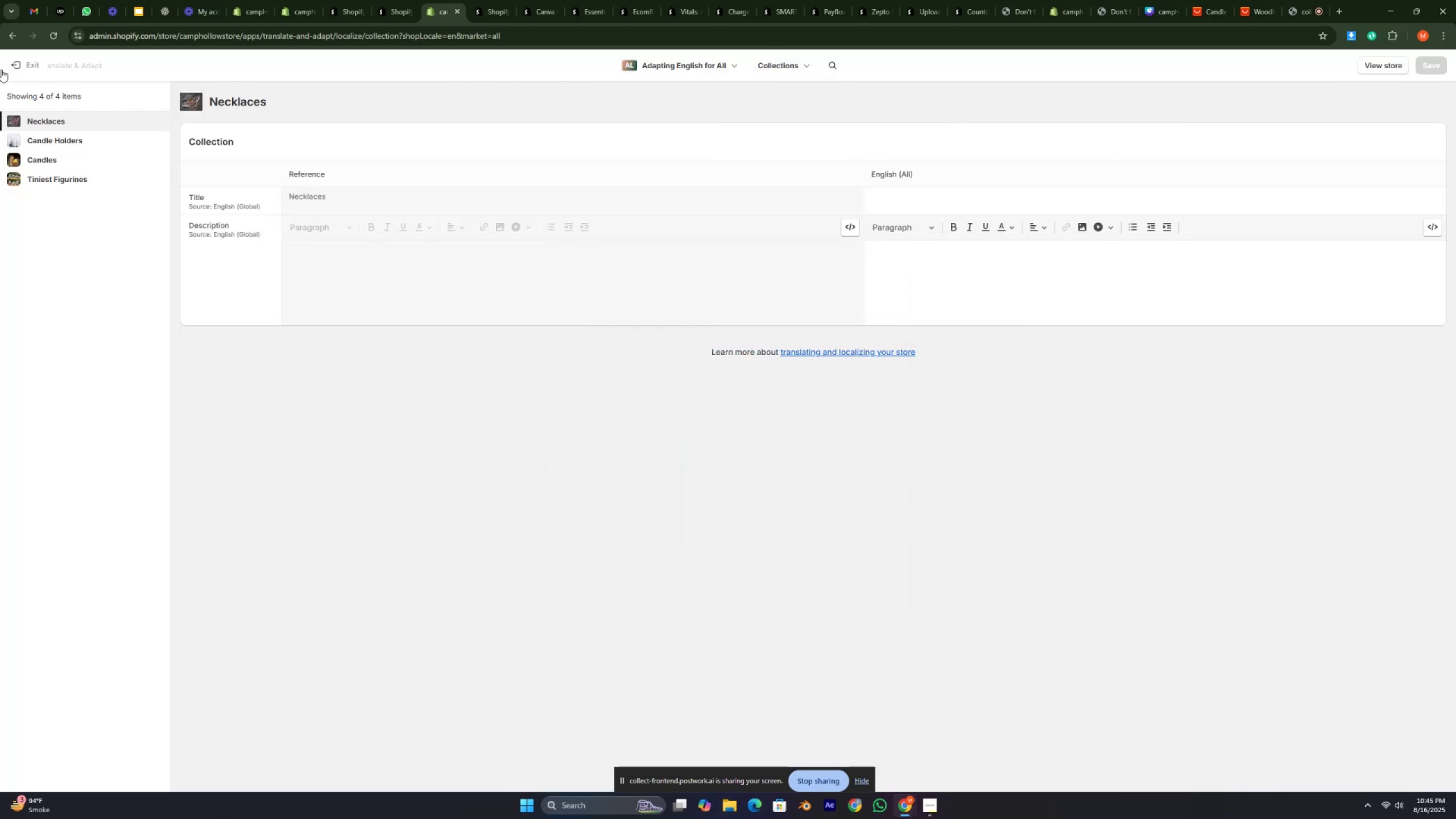 
left_click([1, 67])
 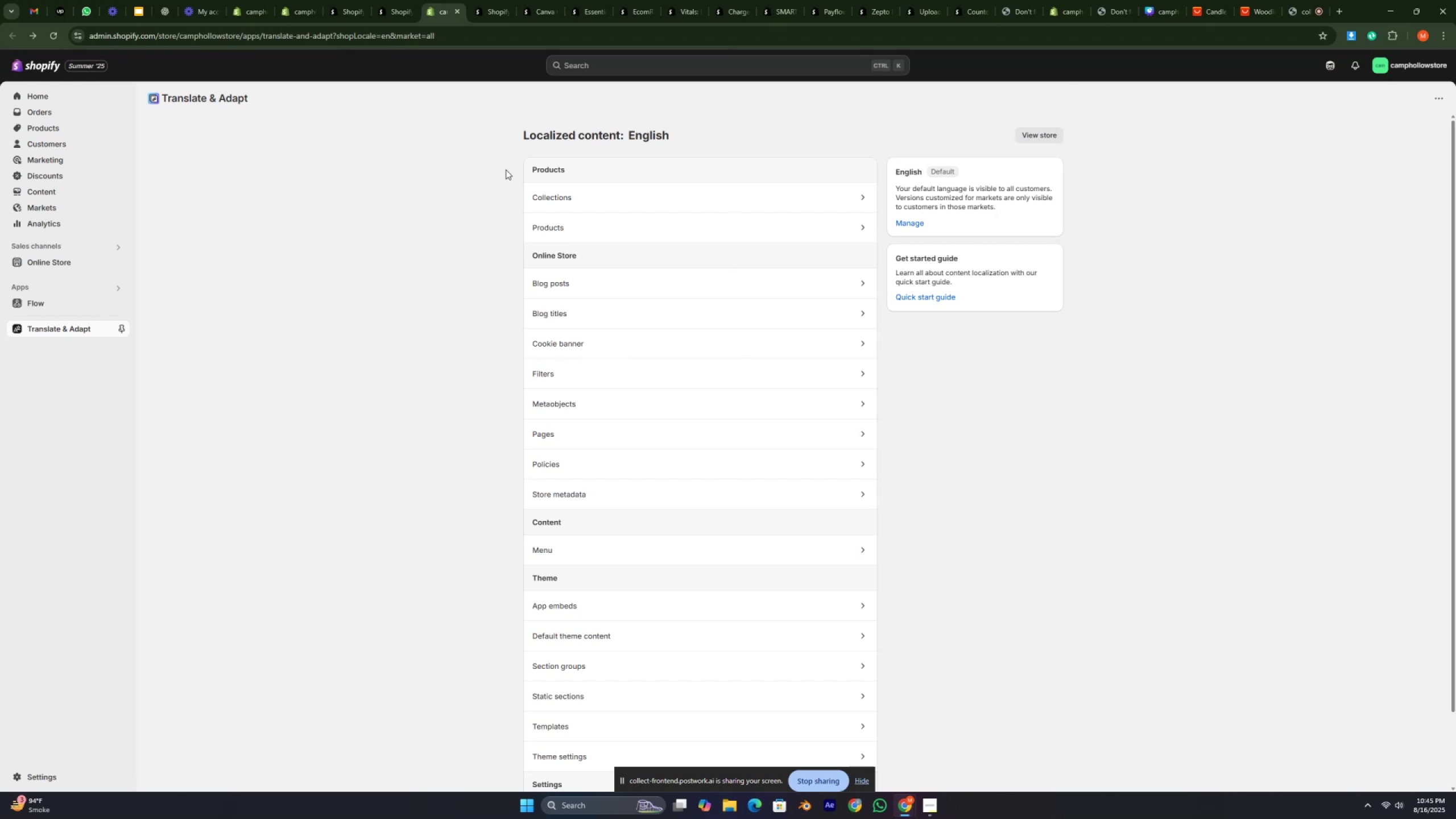 
scroll: coordinate [1070, 407], scroll_direction: down, amount: 3.0
 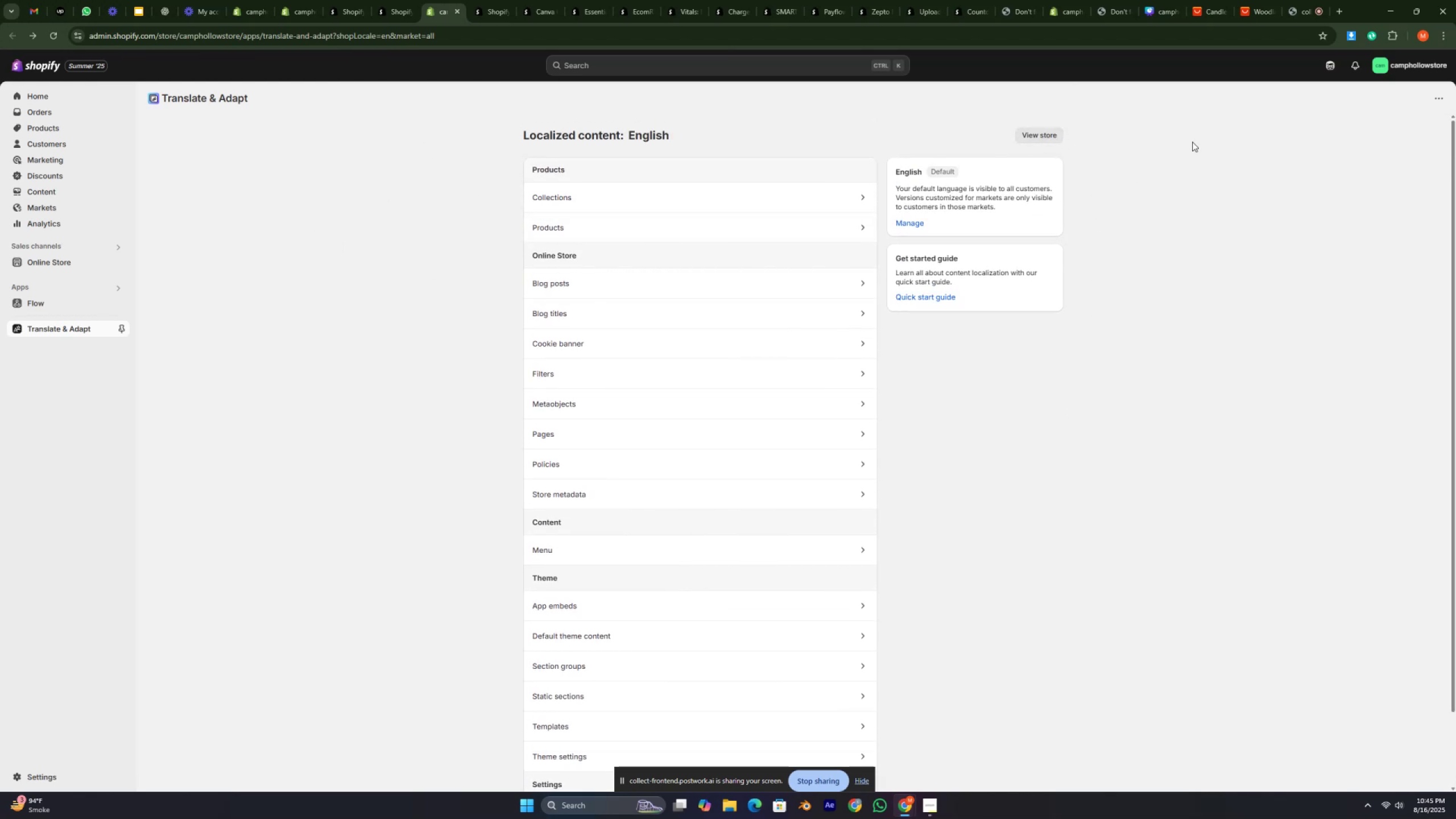 
left_click([1040, 137])
 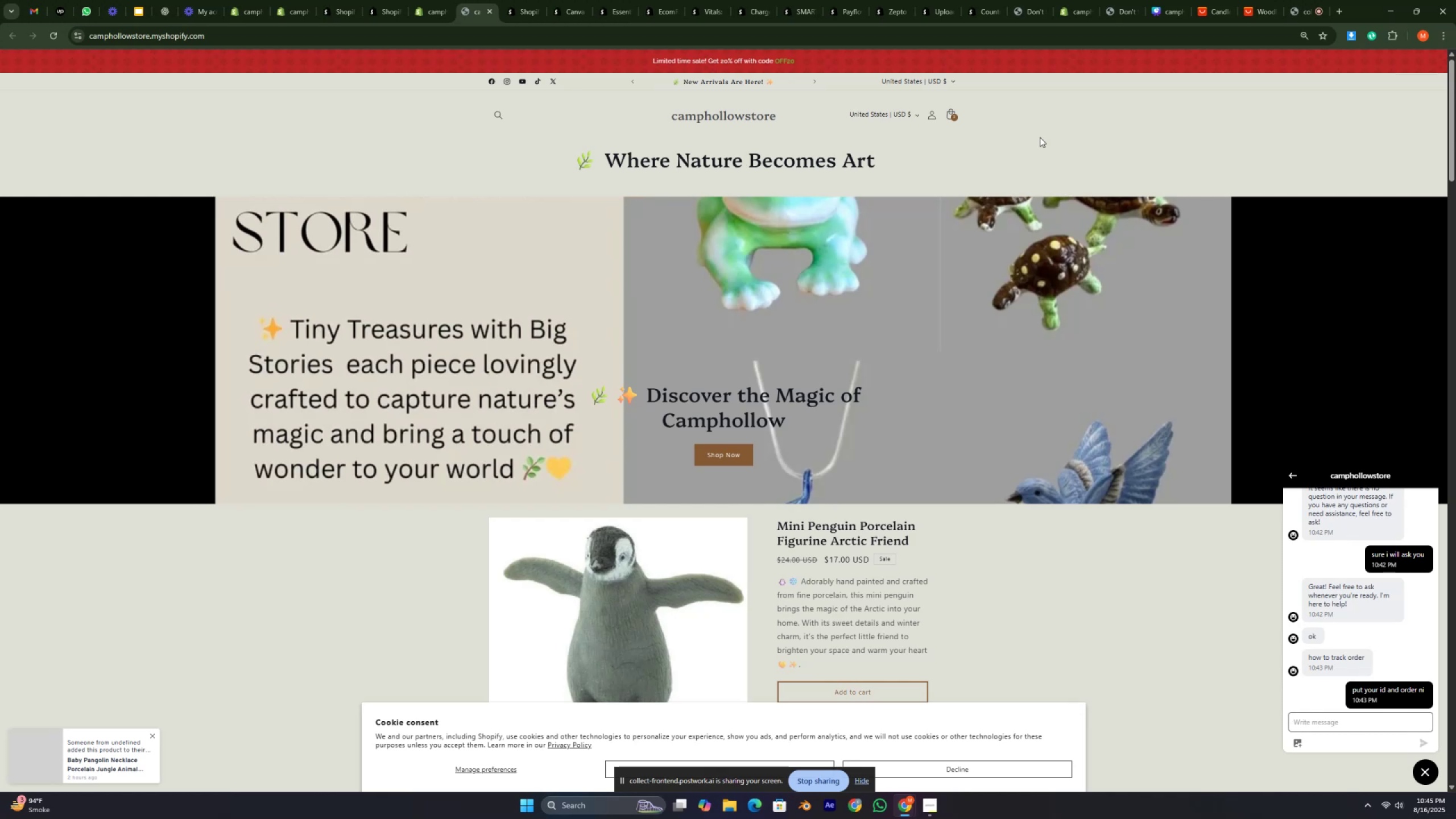 
wait(31.28)
 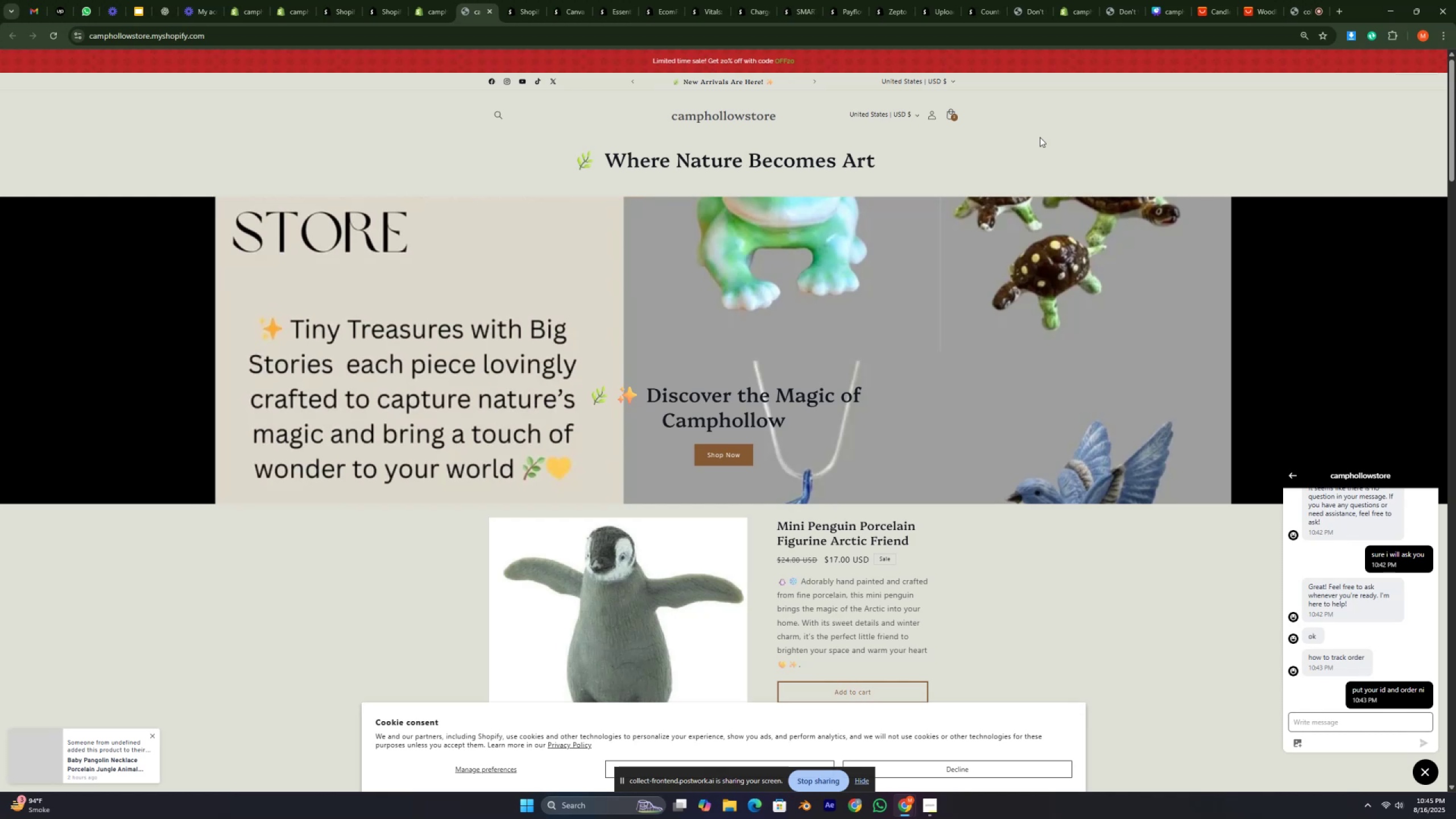 
double_click([309, 221])
 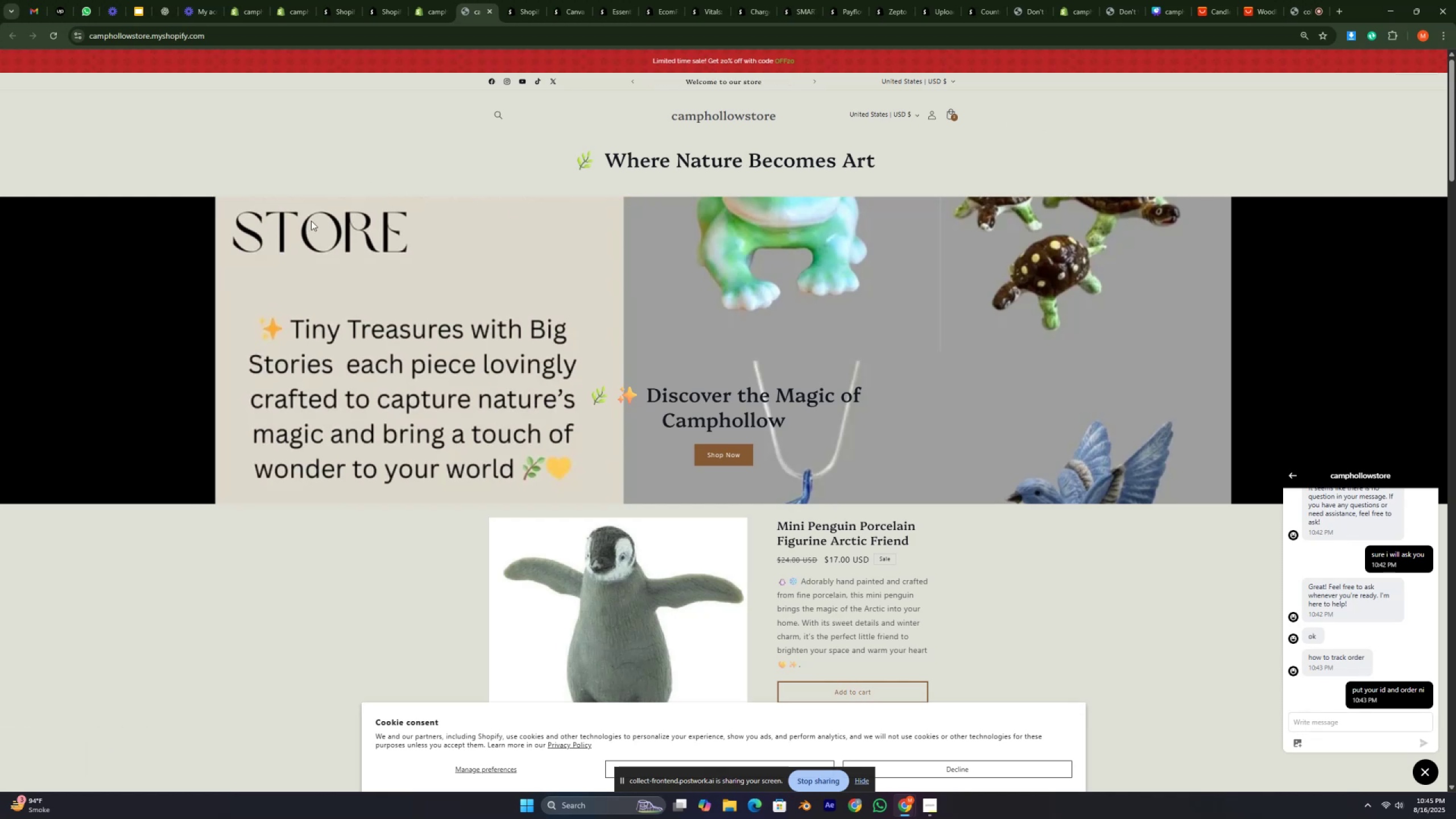 
wait(5.44)
 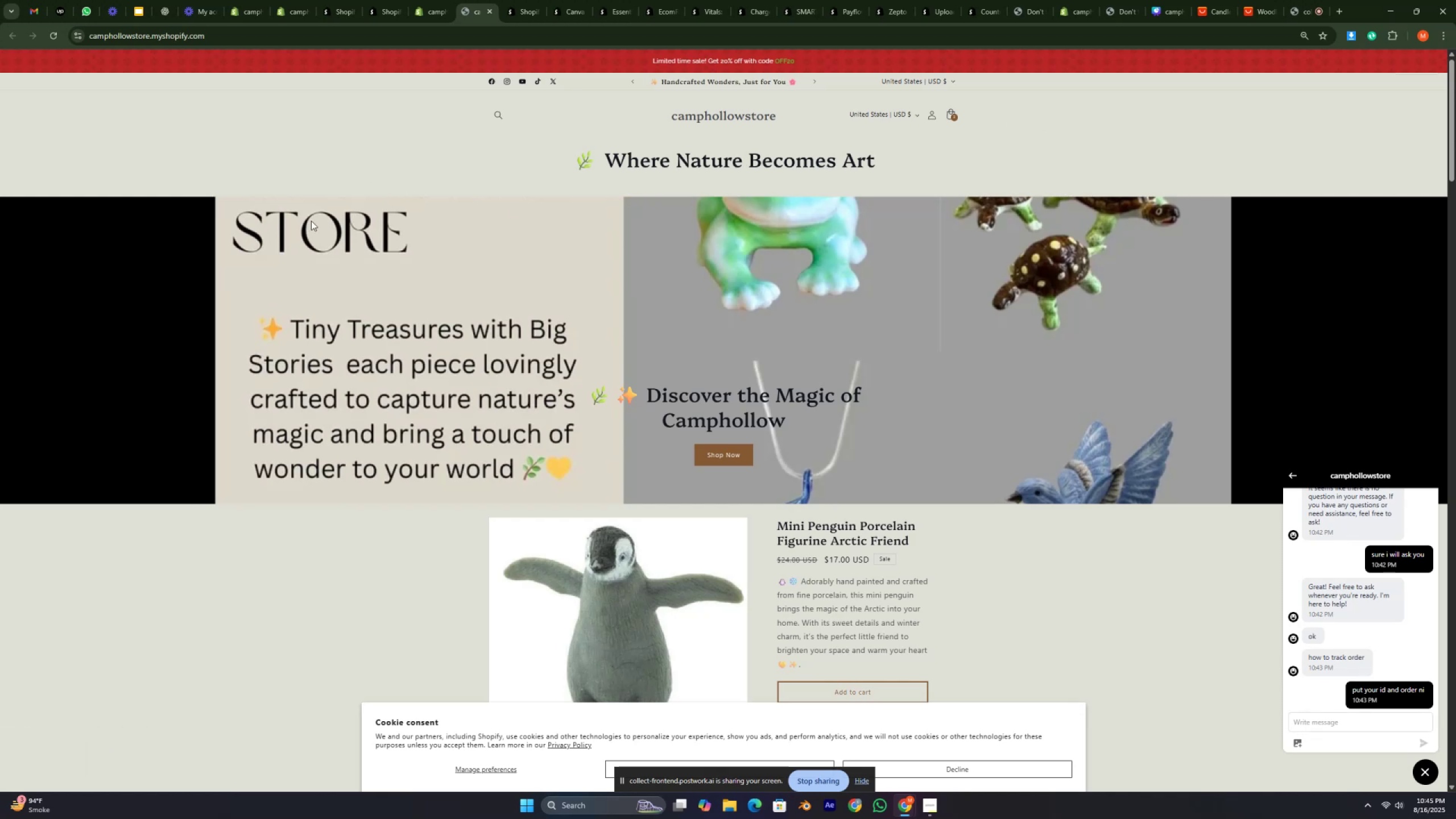 
left_click([312, 220])
 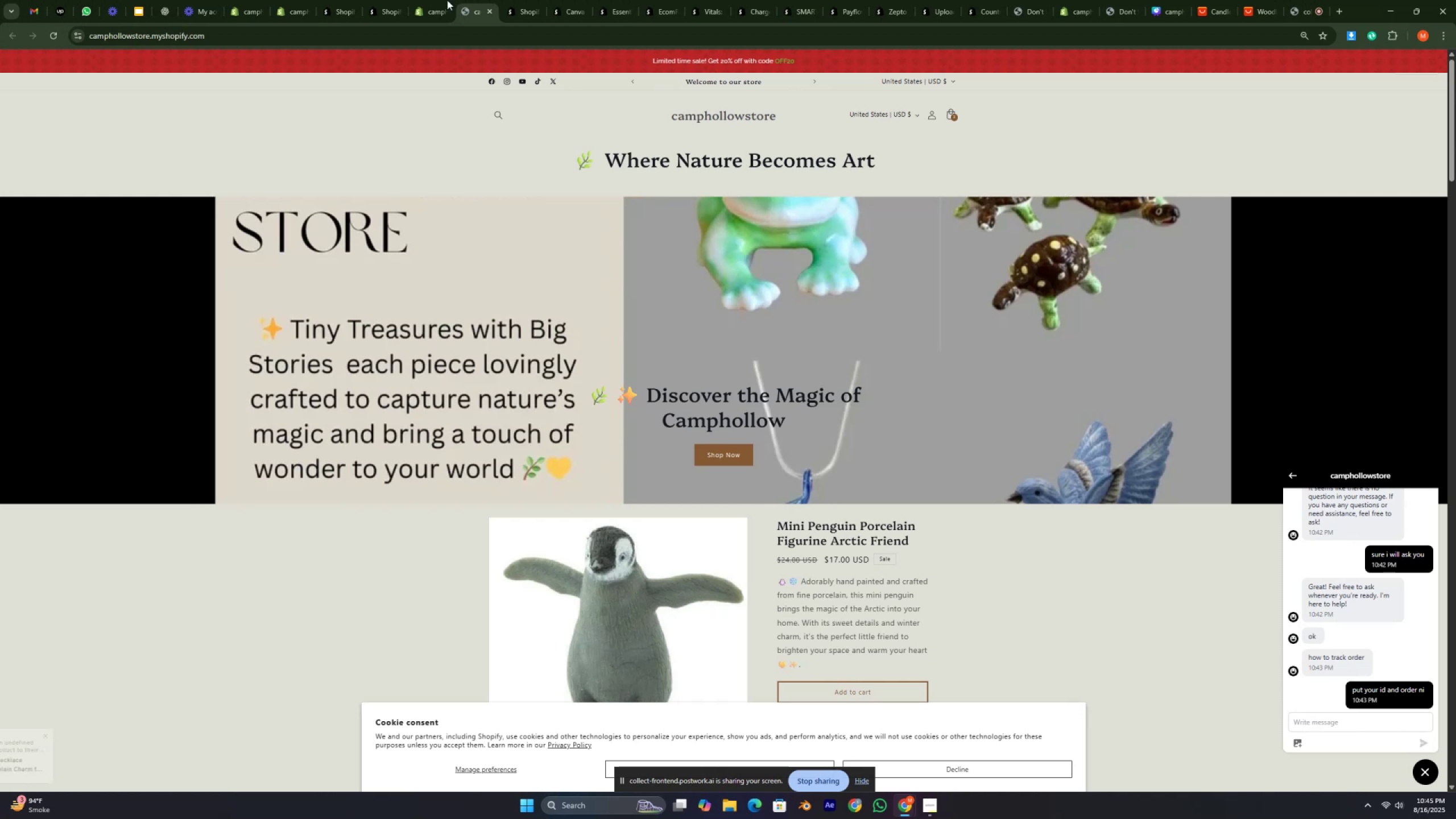 
left_click([435, 0])
 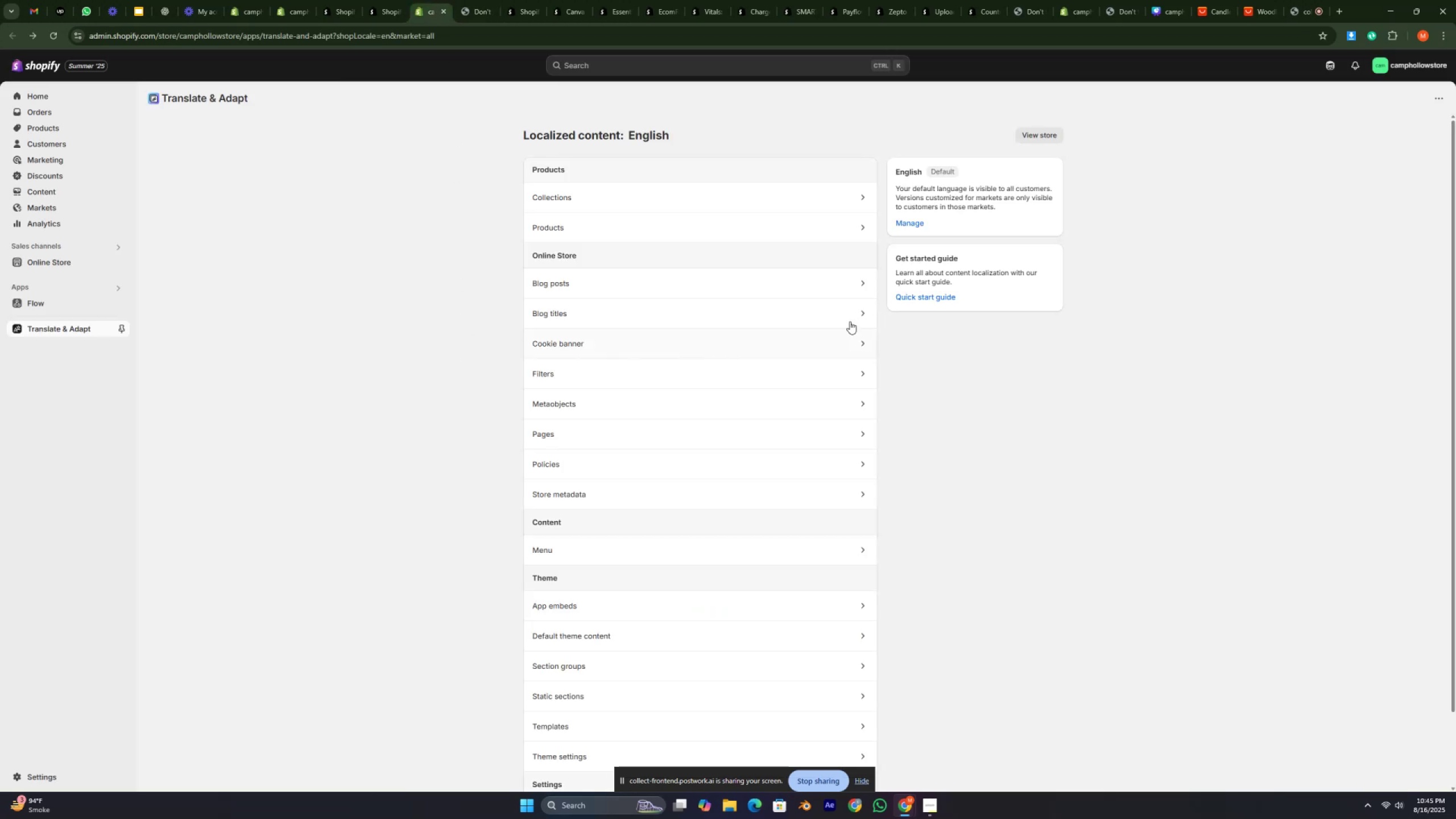 
double_click([990, 413])
 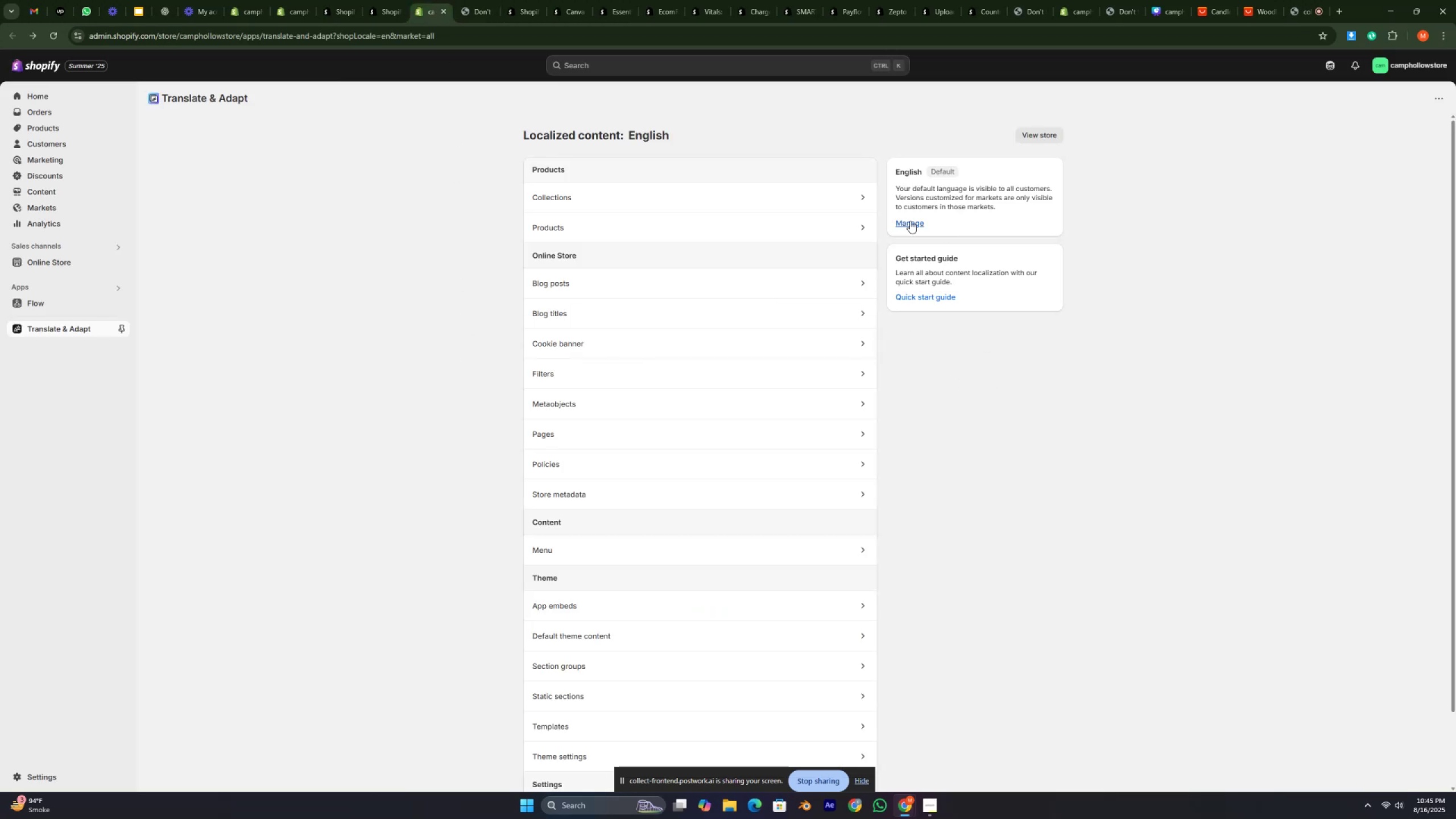 
left_click([910, 221])
 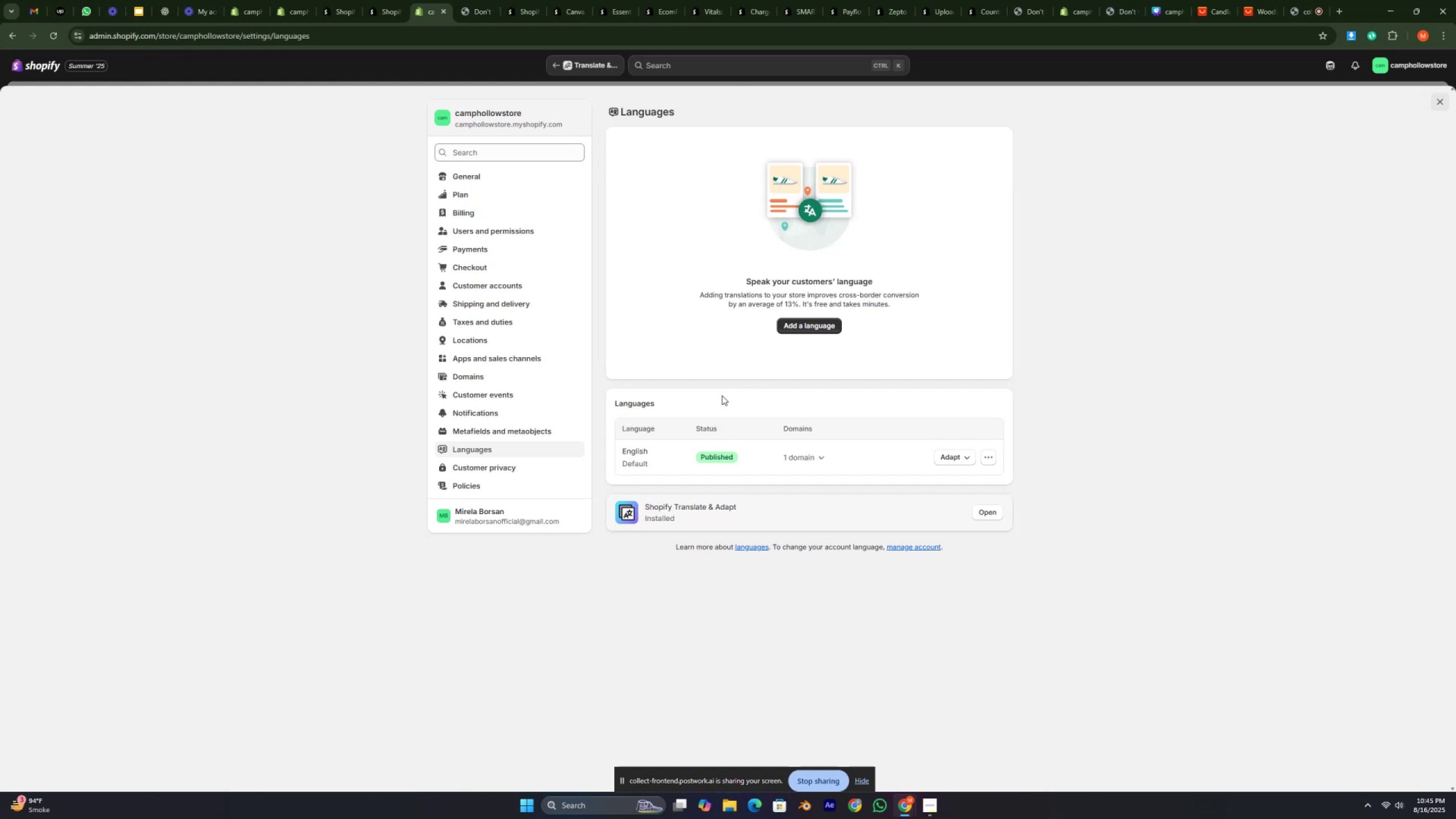 
left_click([820, 455])
 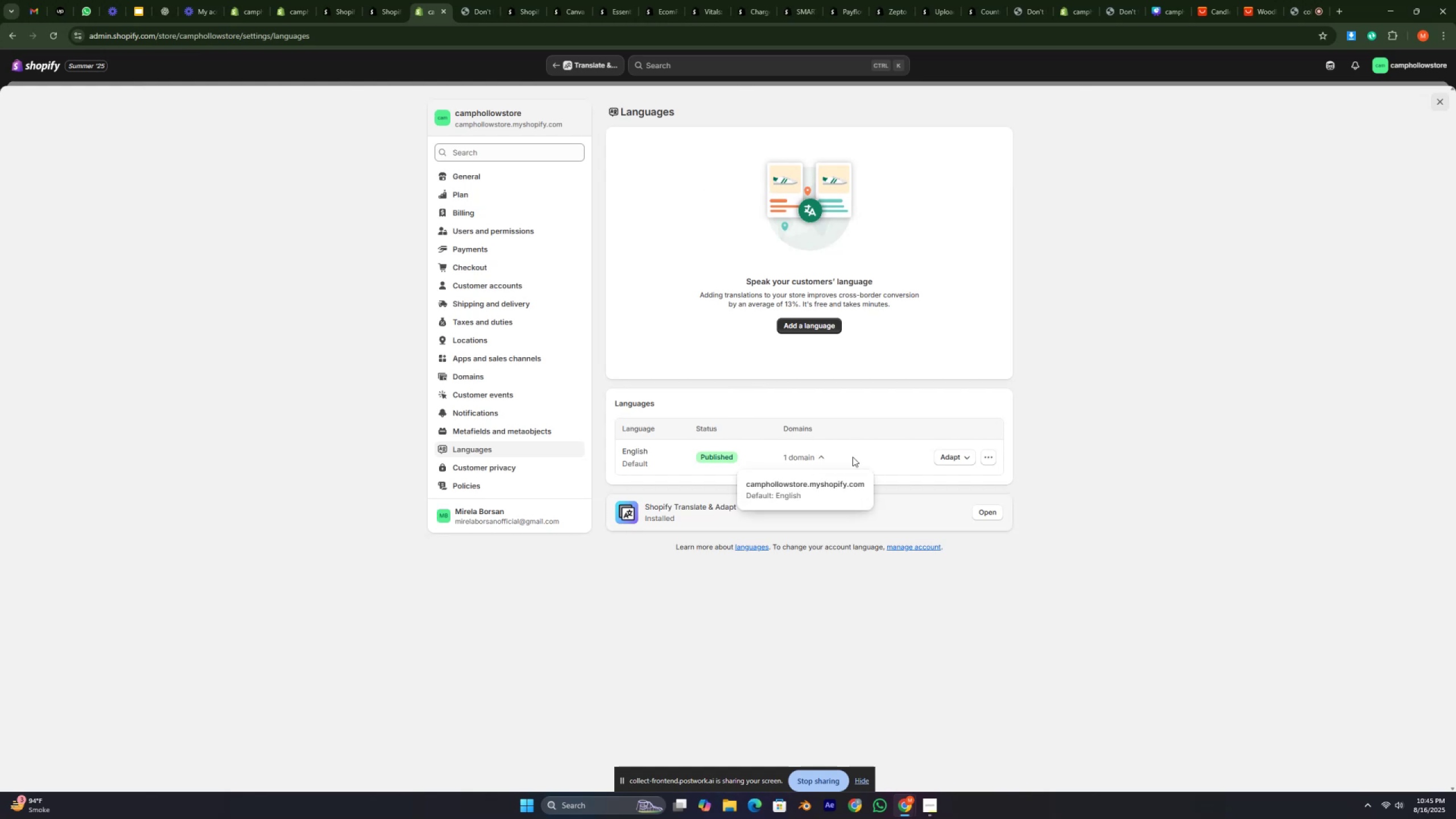 
left_click([855, 457])
 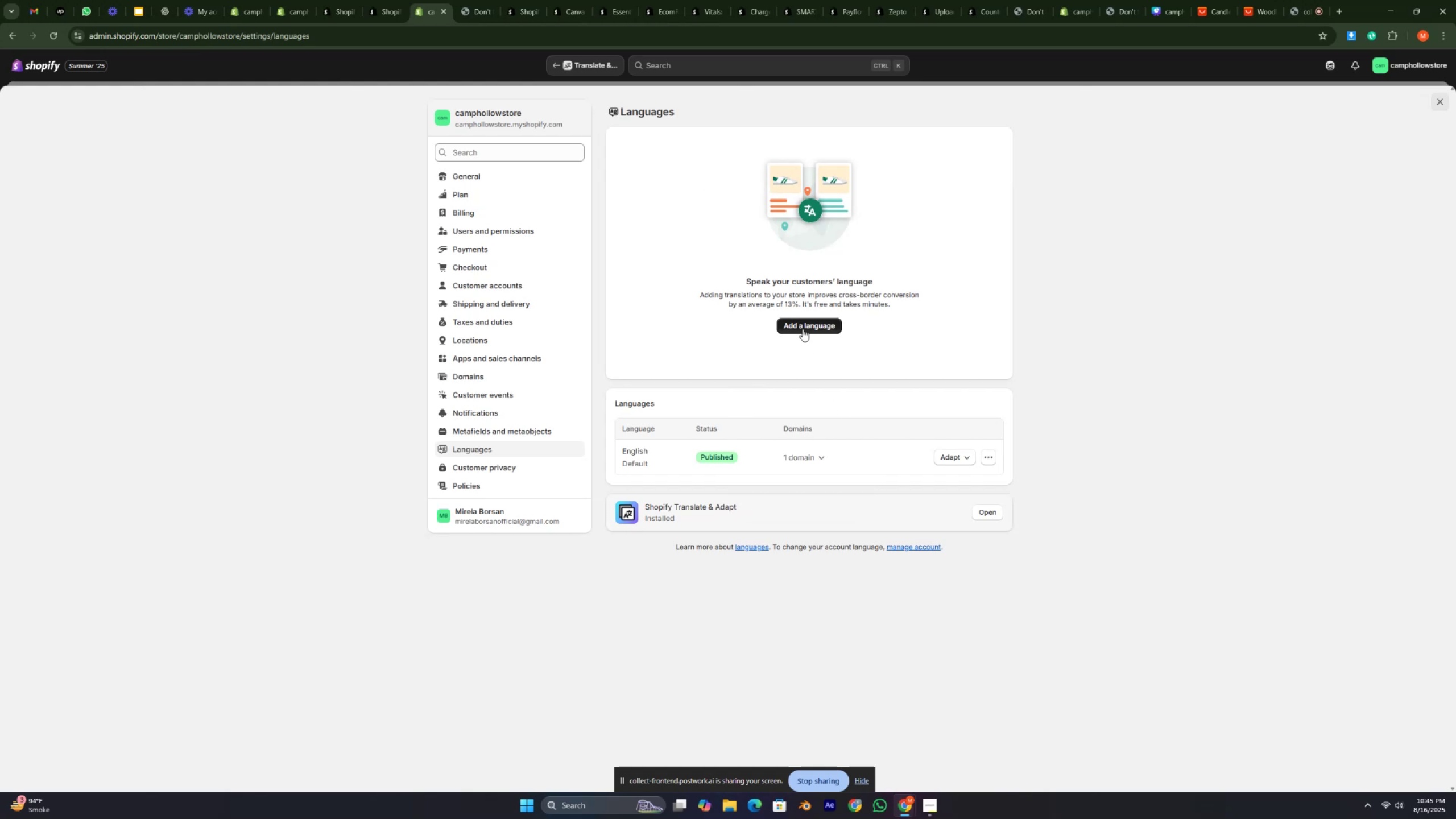 
left_click([803, 329])
 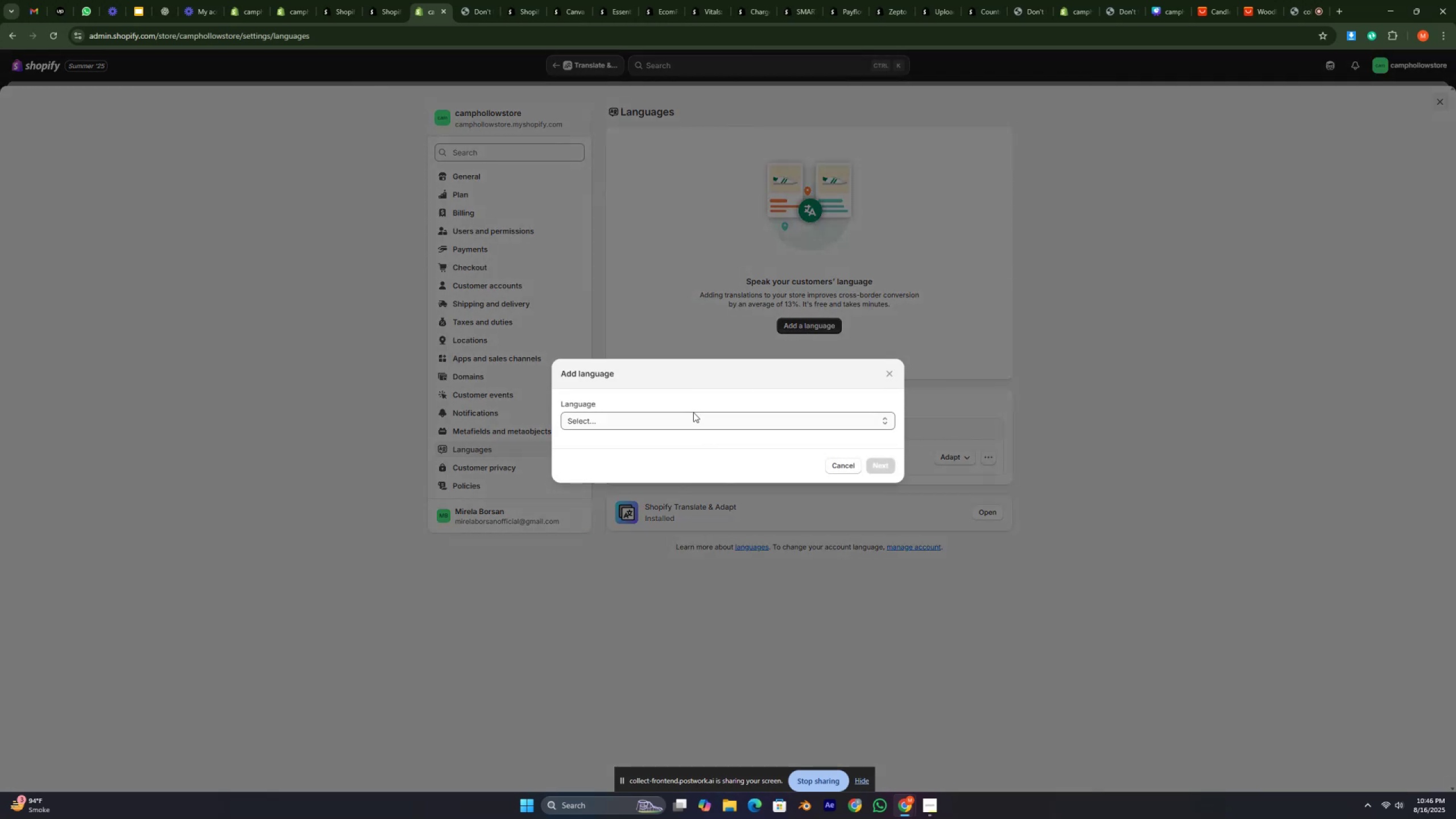 
left_click([691, 413])
 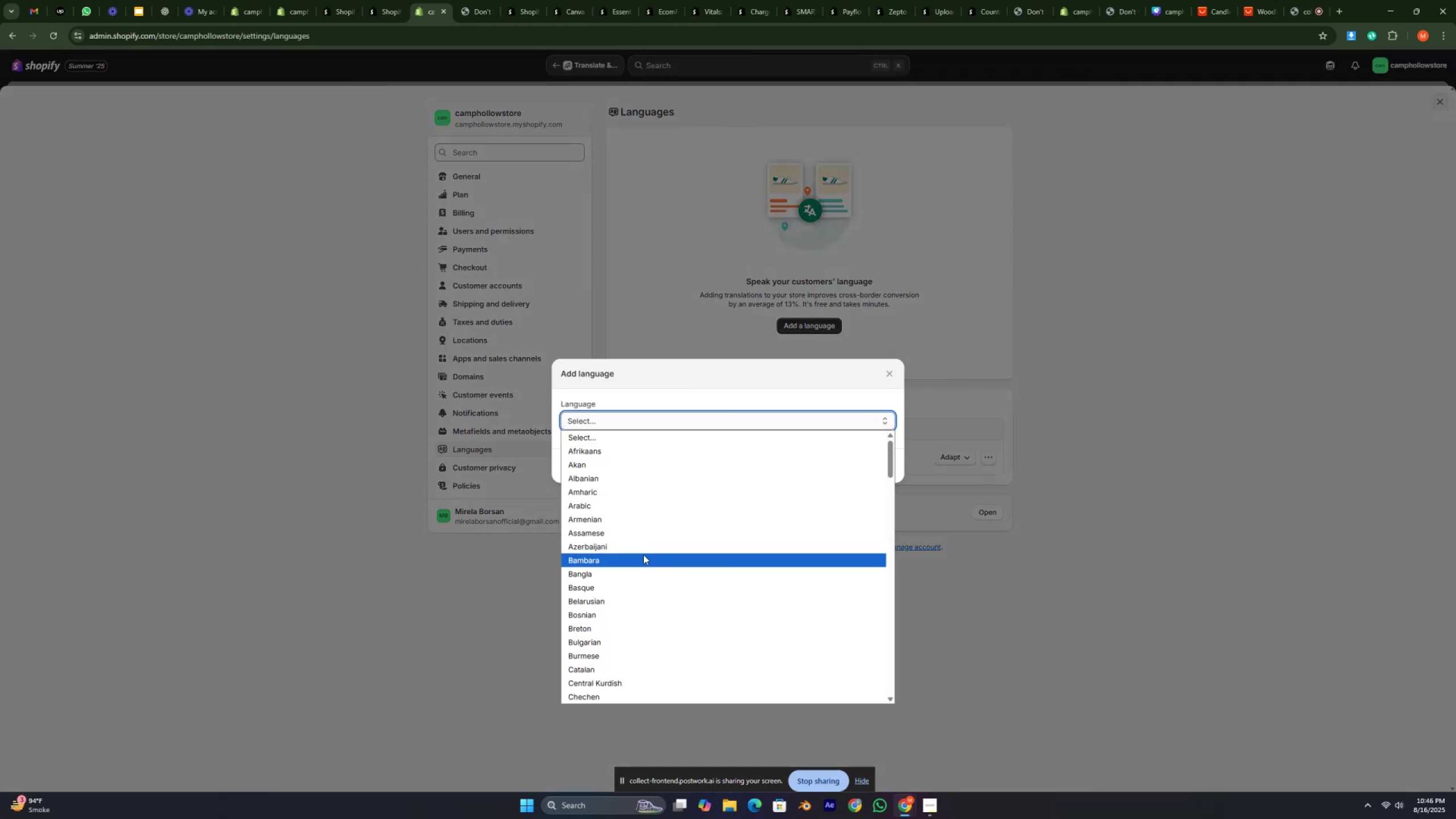 
scroll: coordinate [628, 578], scroll_direction: down, amount: 33.0
 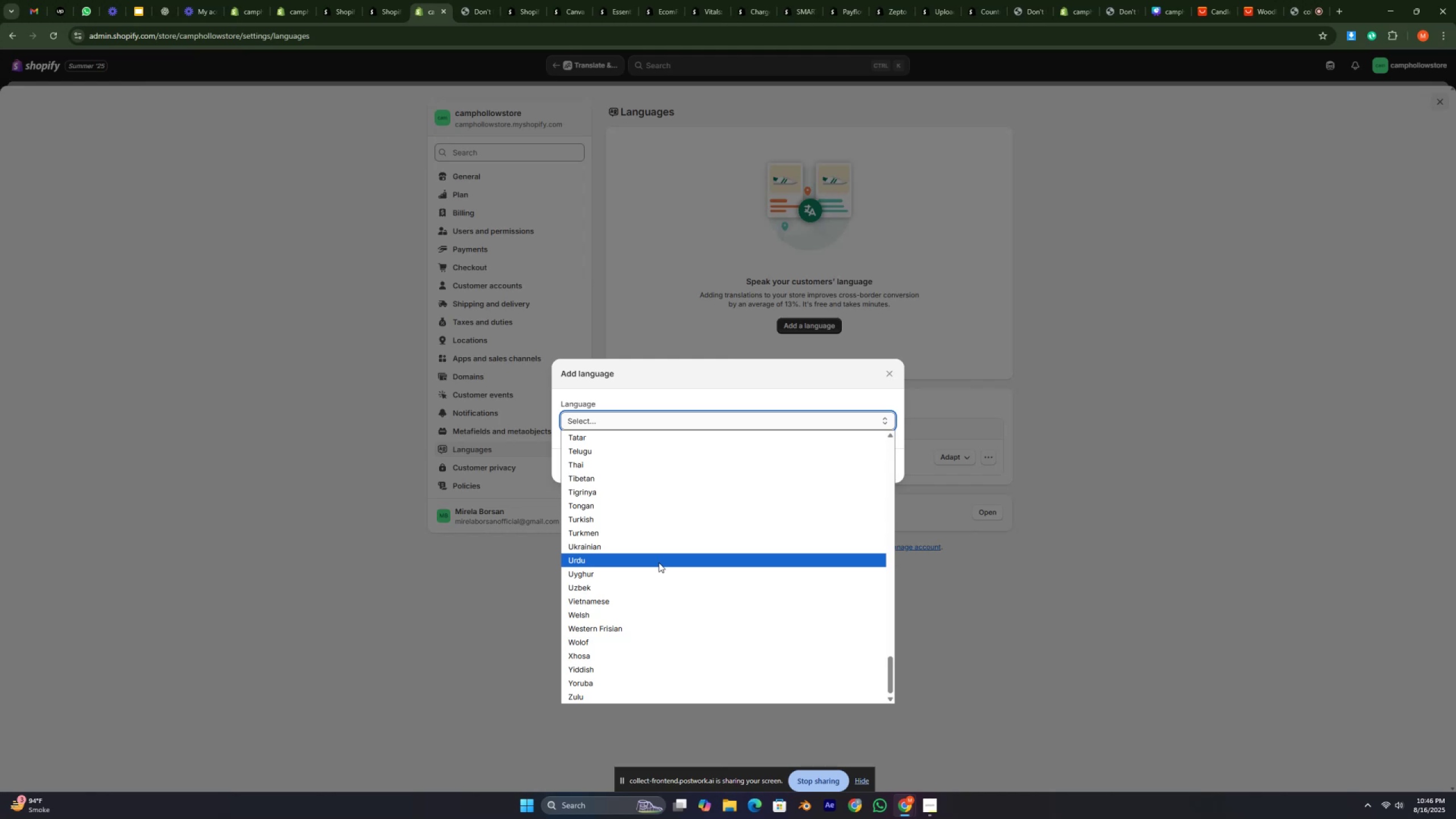 
wait(44.3)
 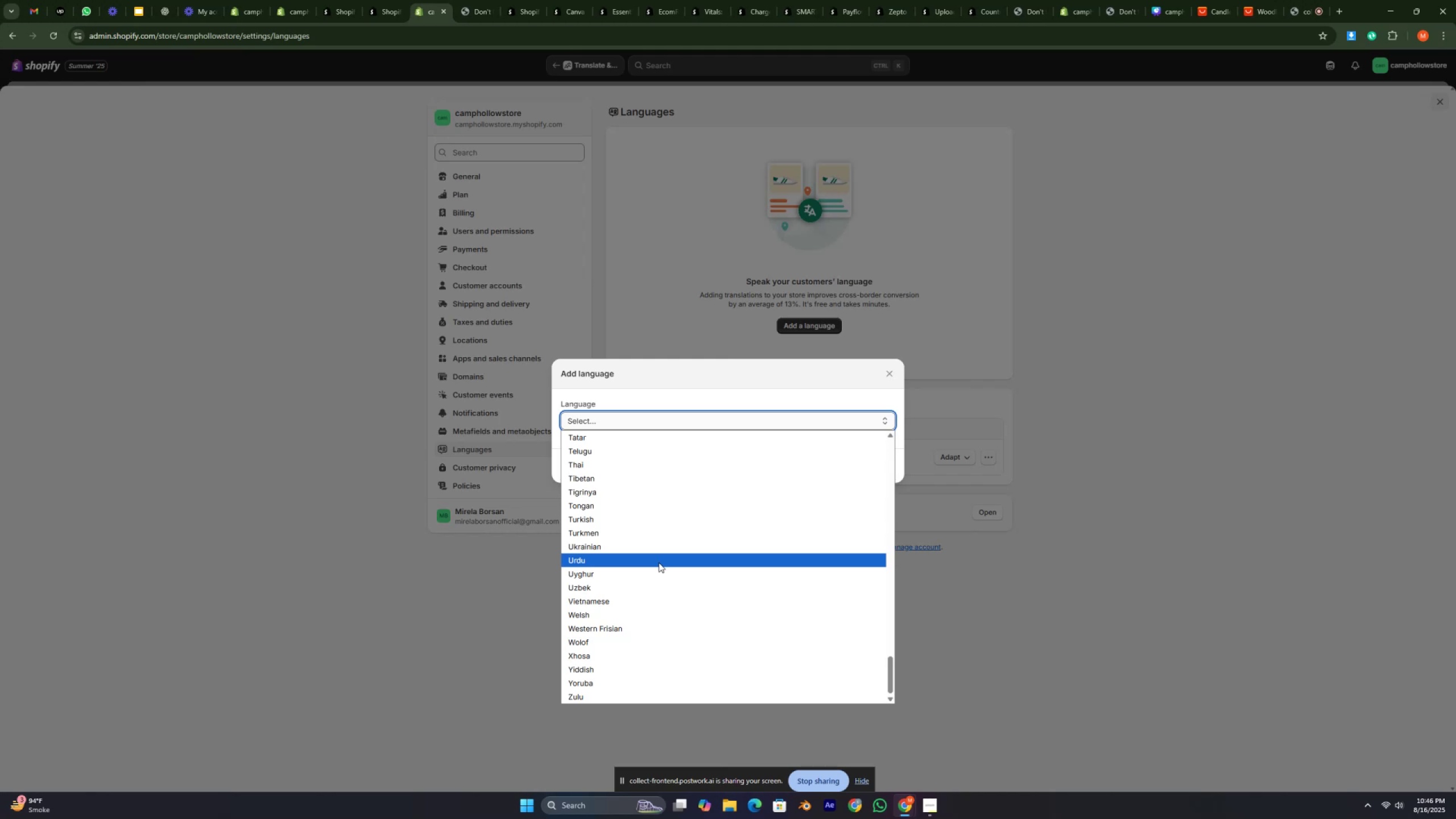 
scroll: coordinate [664, 561], scroll_direction: up, amount: 6.0
 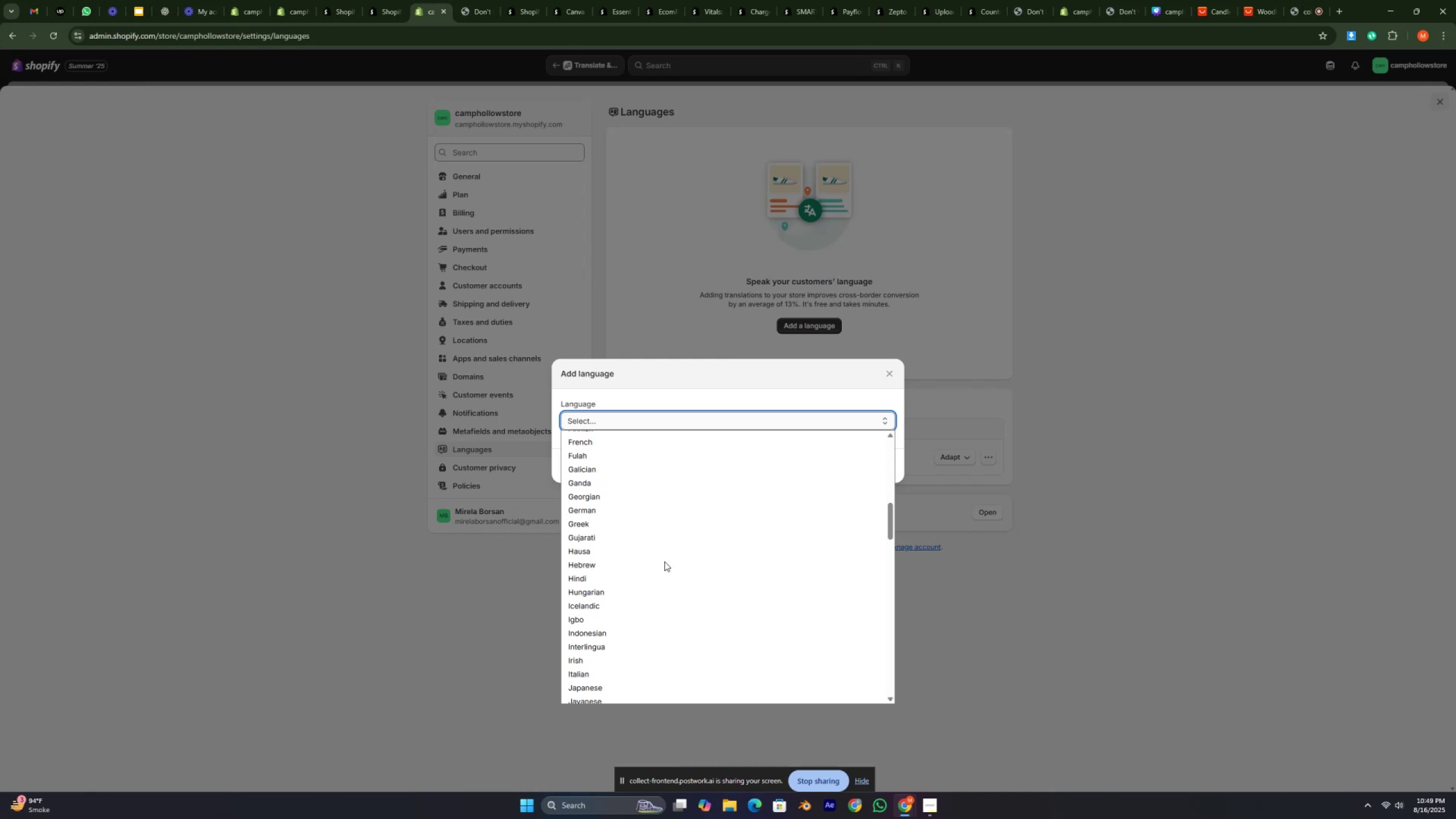 
wait(140.59)
 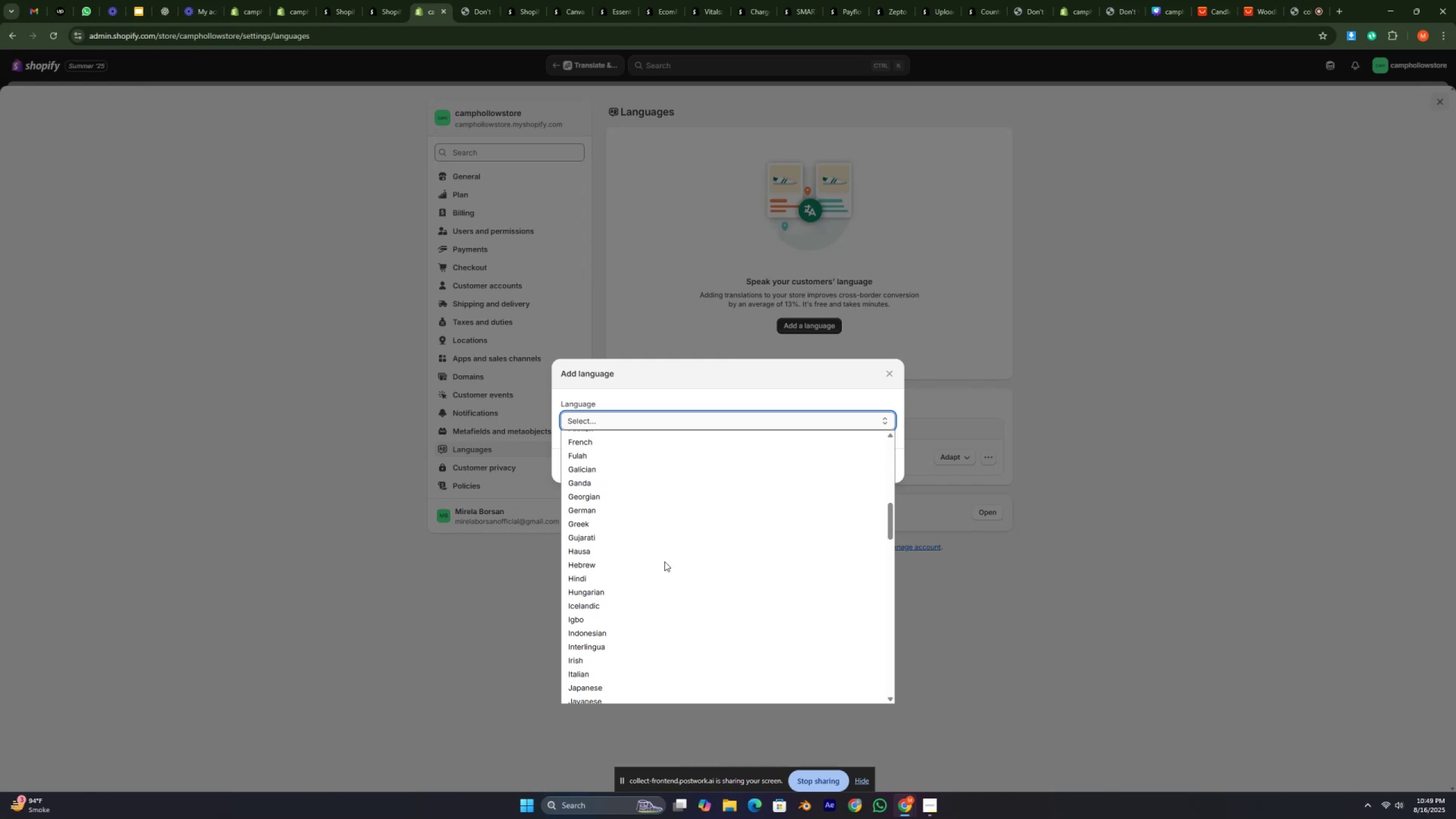 
scroll: coordinate [632, 511], scroll_direction: up, amount: 34.0
 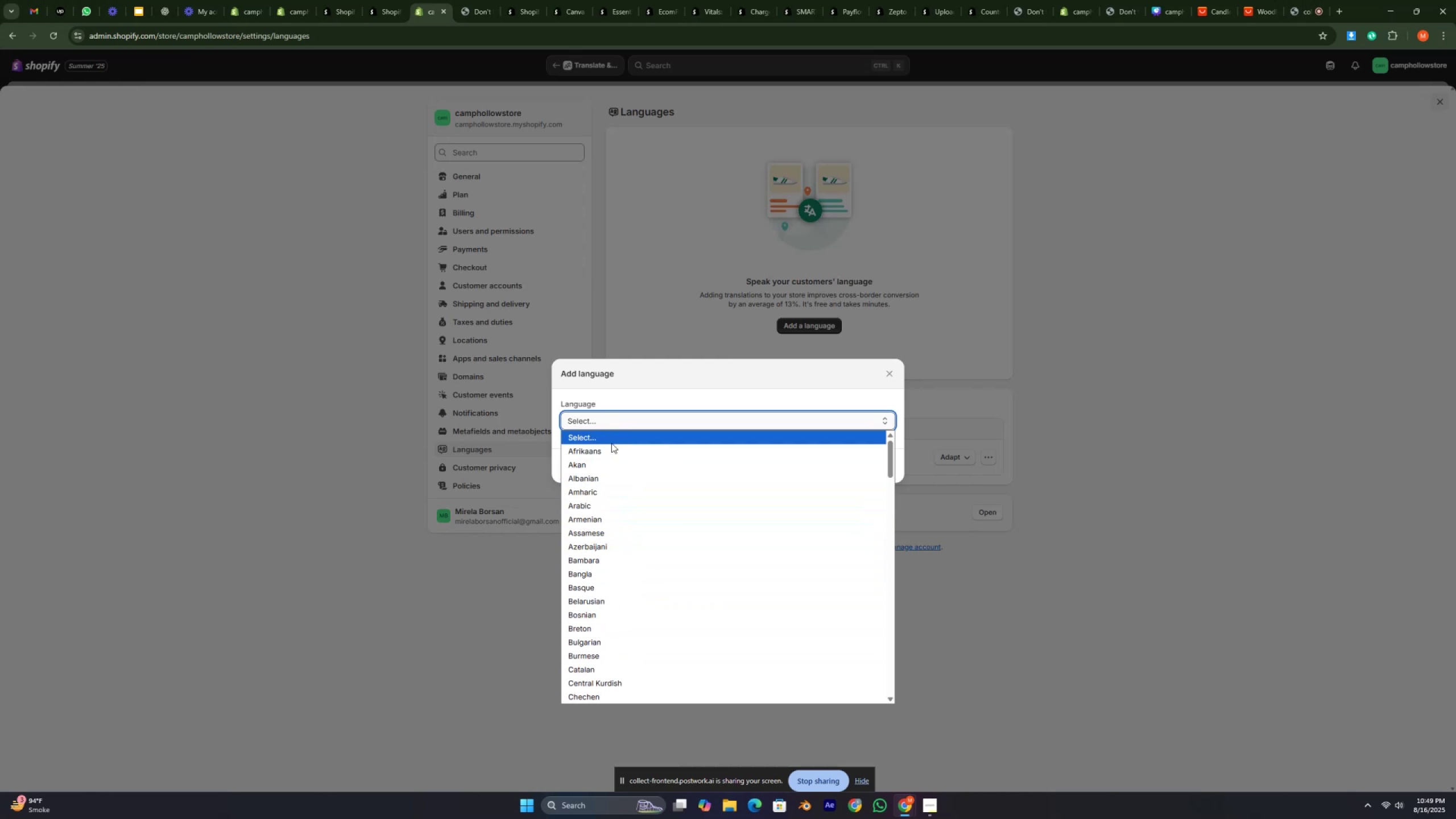 
scroll: coordinate [659, 532], scroll_direction: down, amount: 7.0
 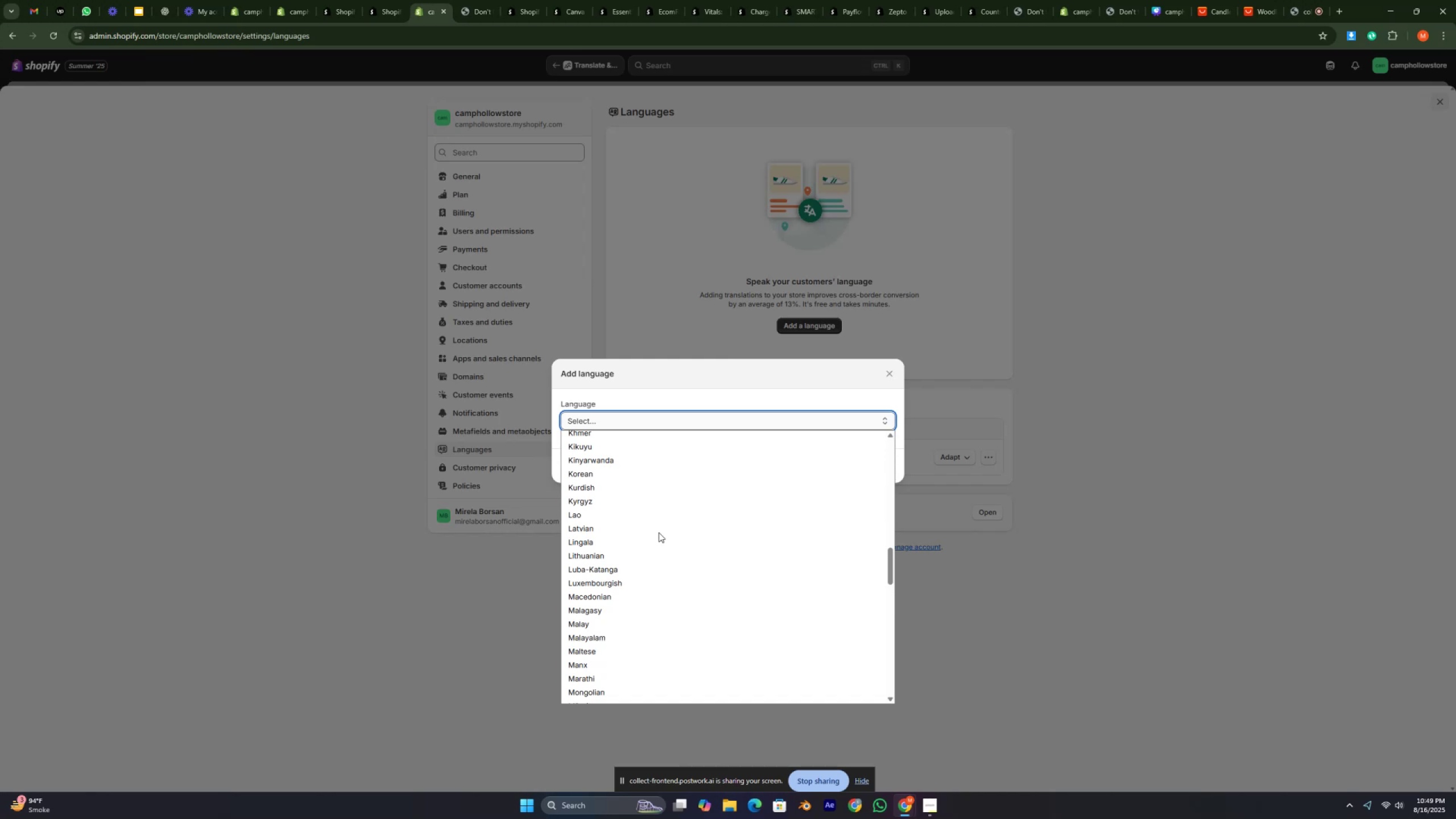 
wait(23.8)
 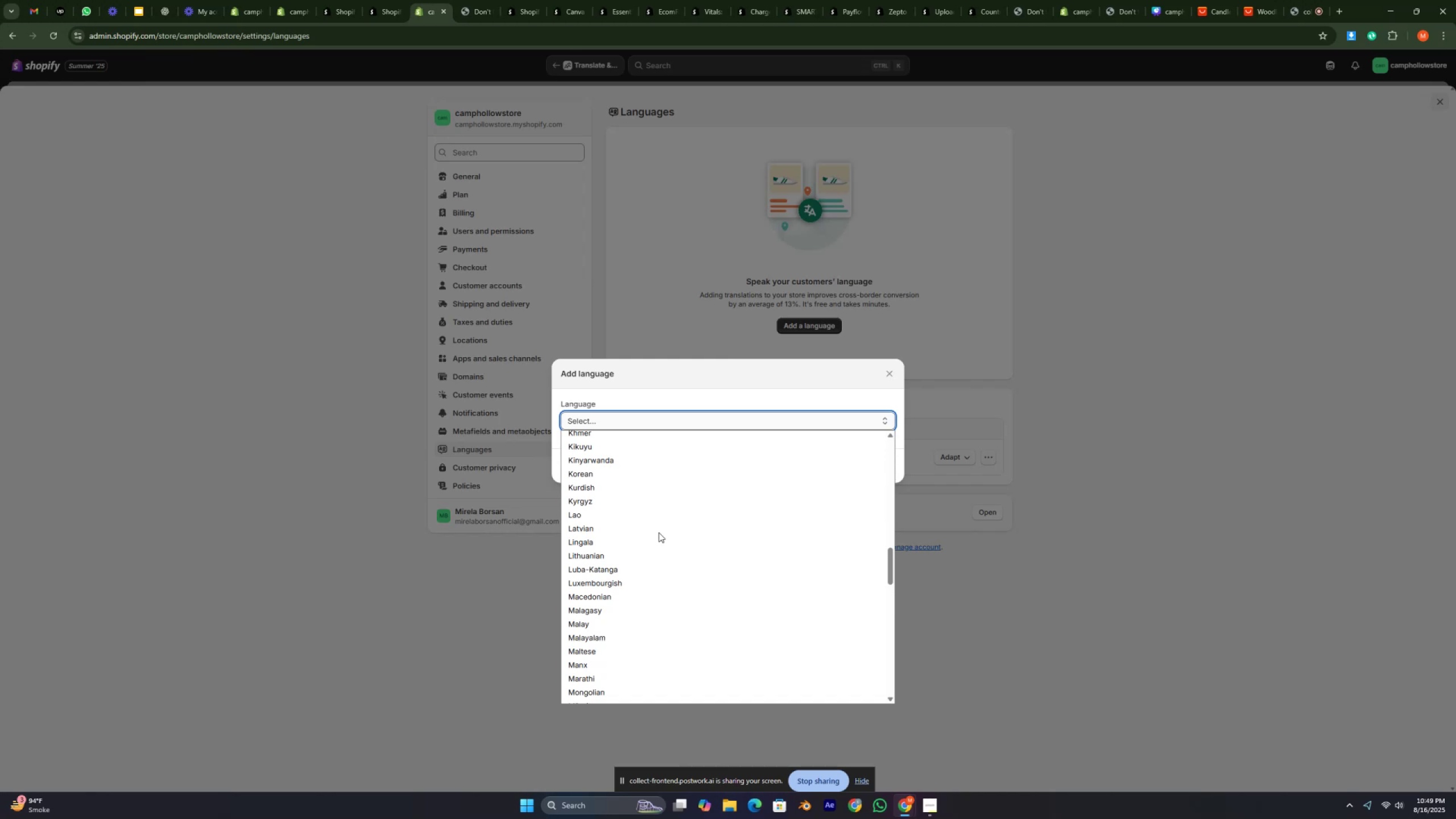 
scroll: coordinate [659, 532], scroll_direction: up, amount: 20.0
 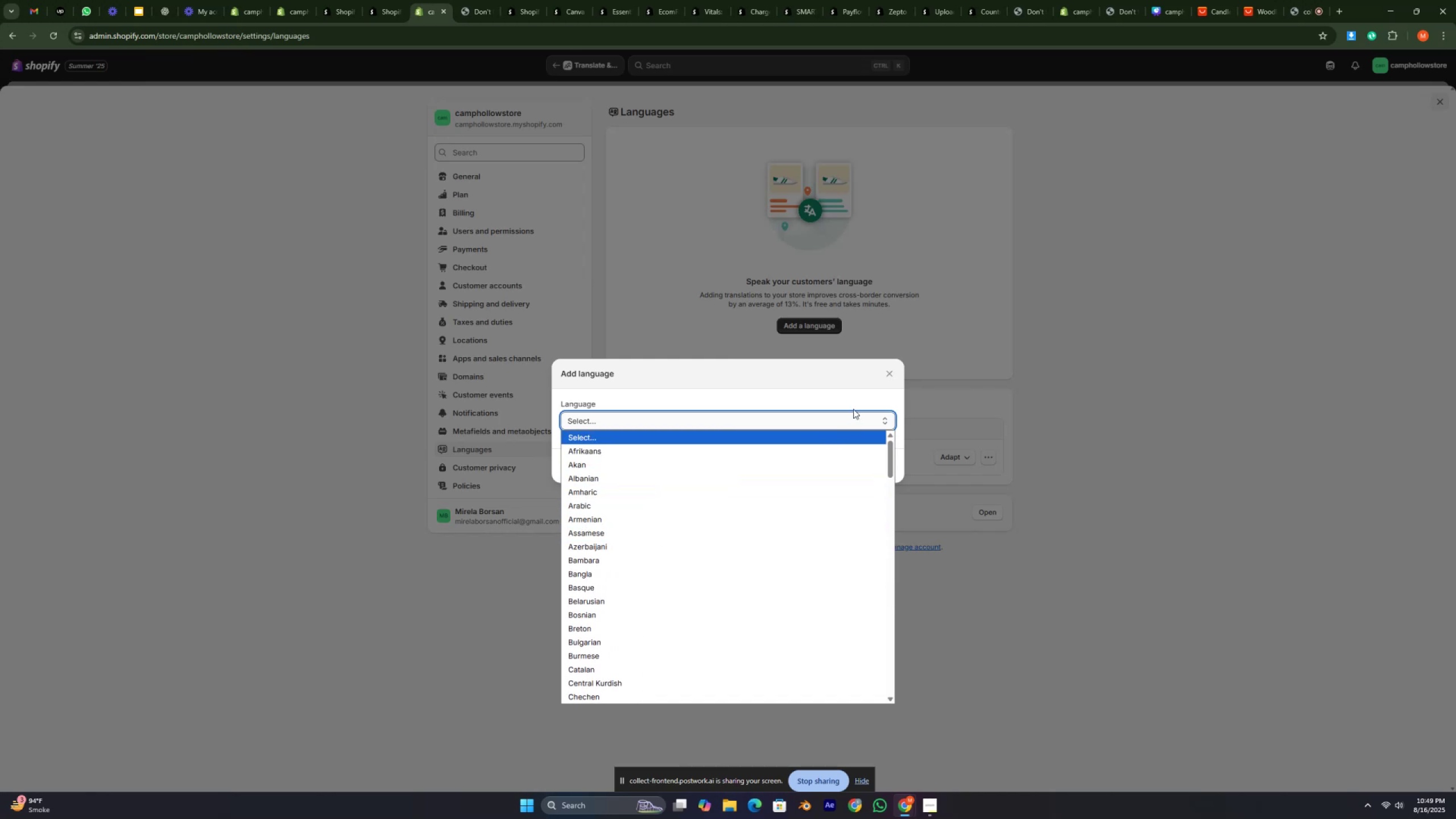 
left_click([884, 376])
 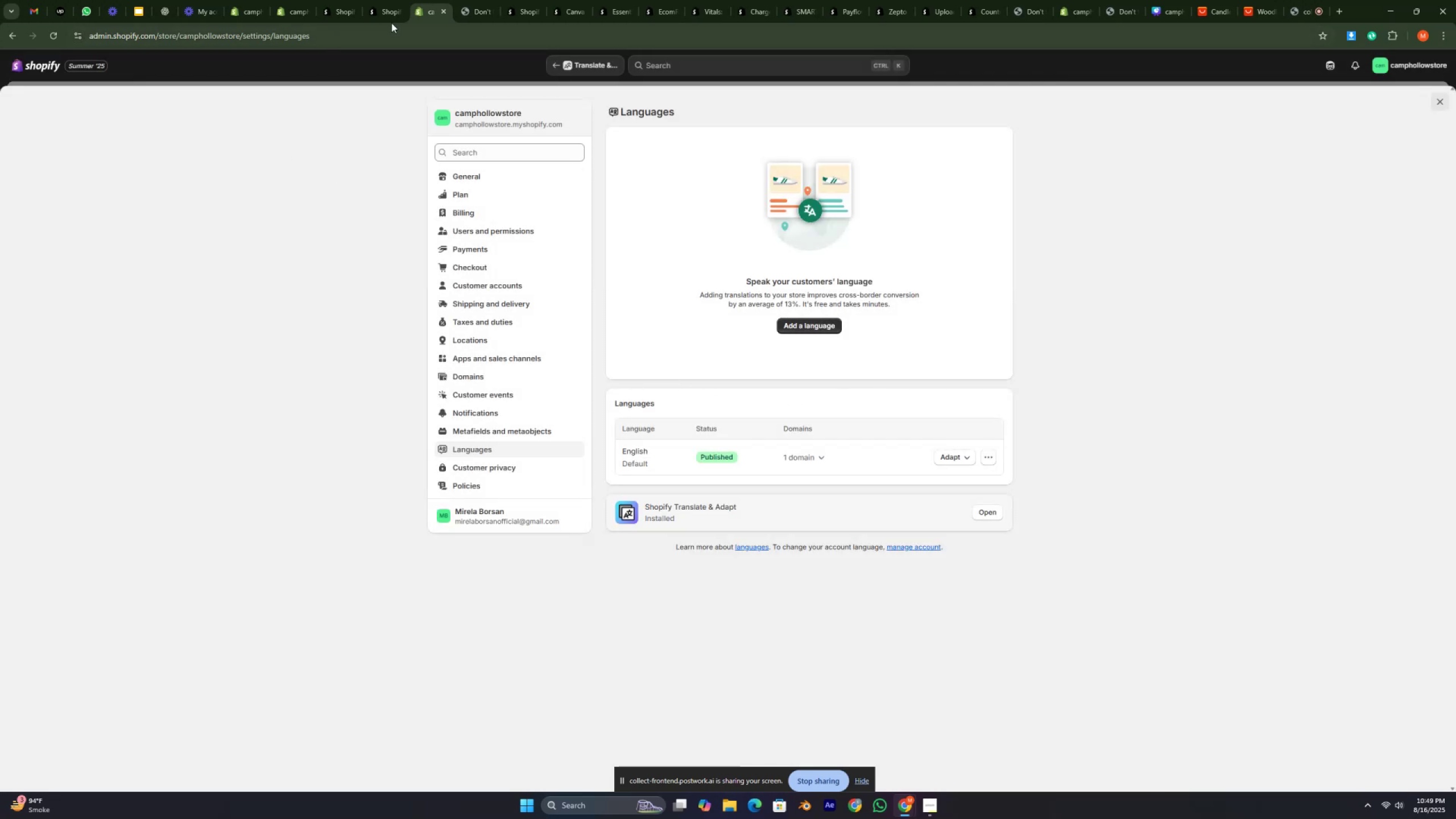 
double_click([398, 15])
 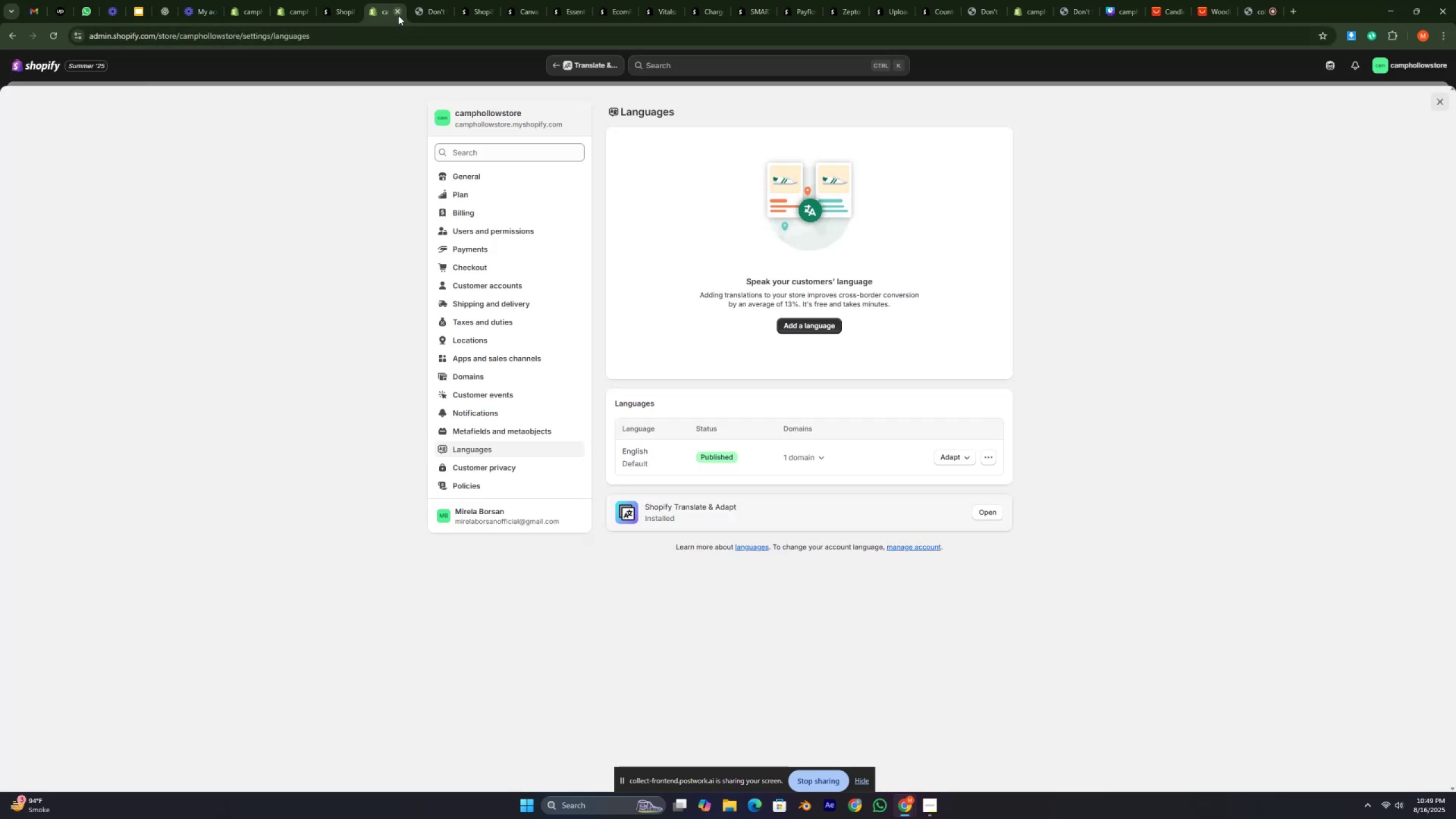 
left_click([398, 15])
 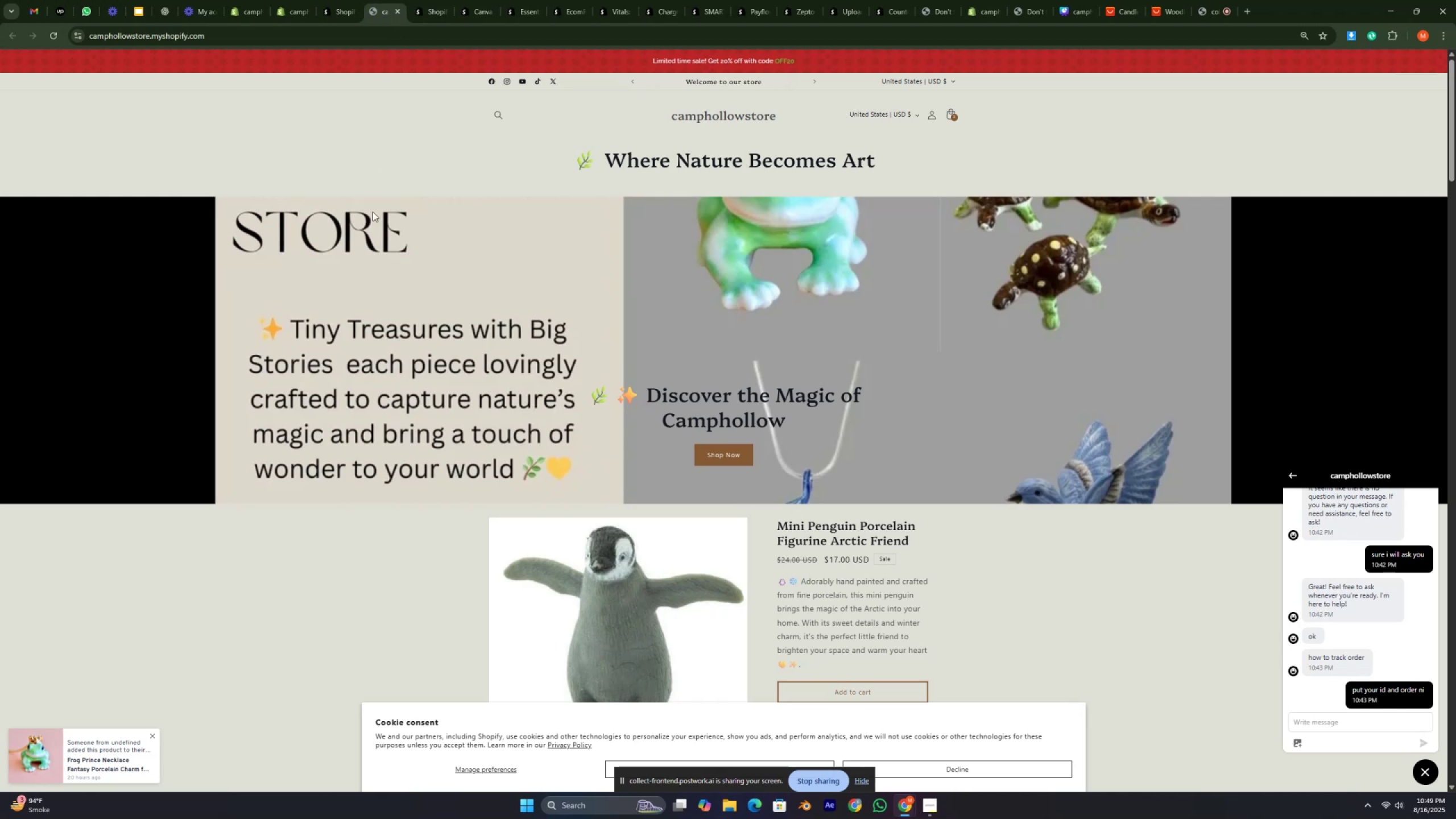 
left_click([375, 264])
 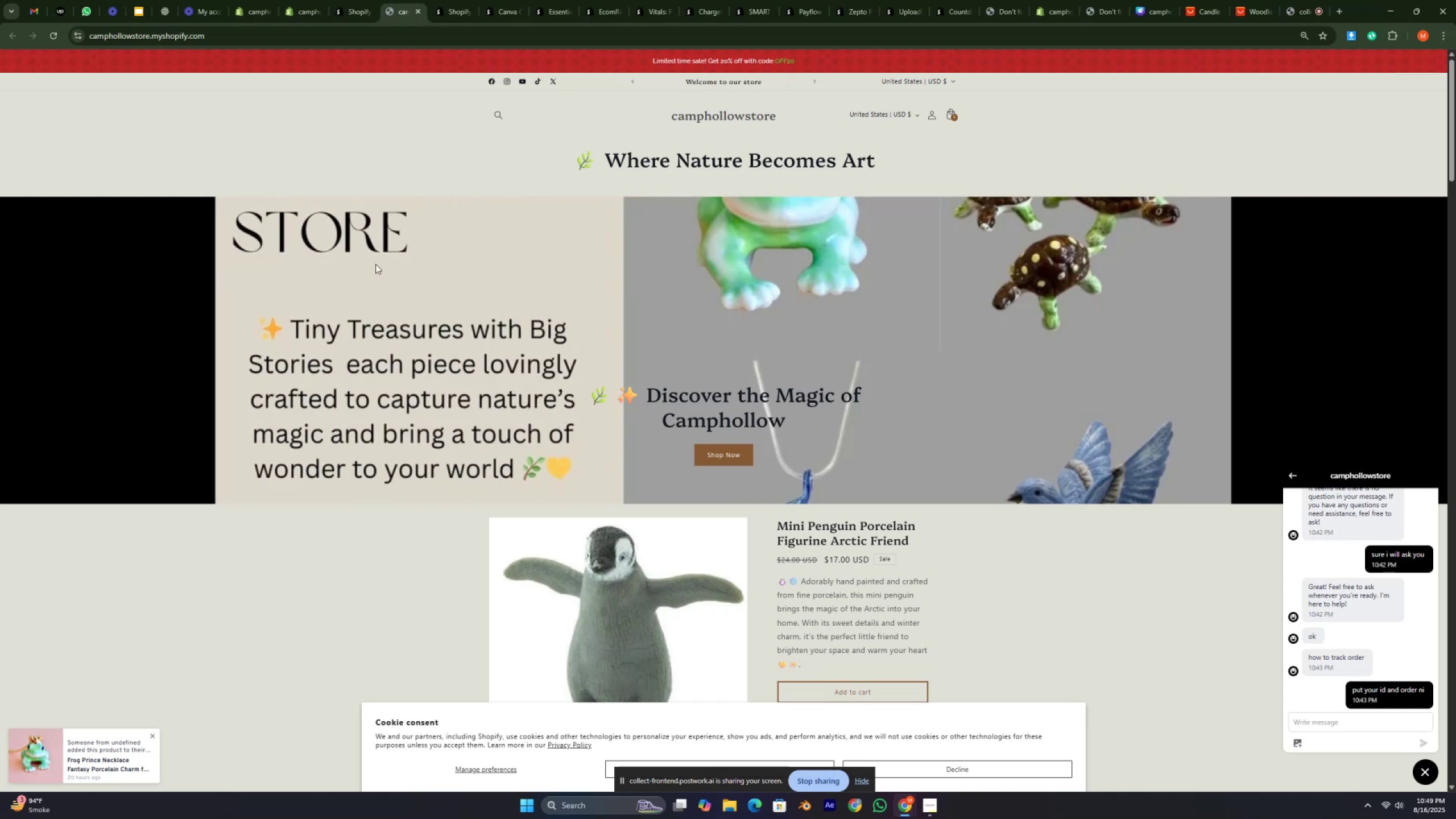 
left_click([375, 264])
 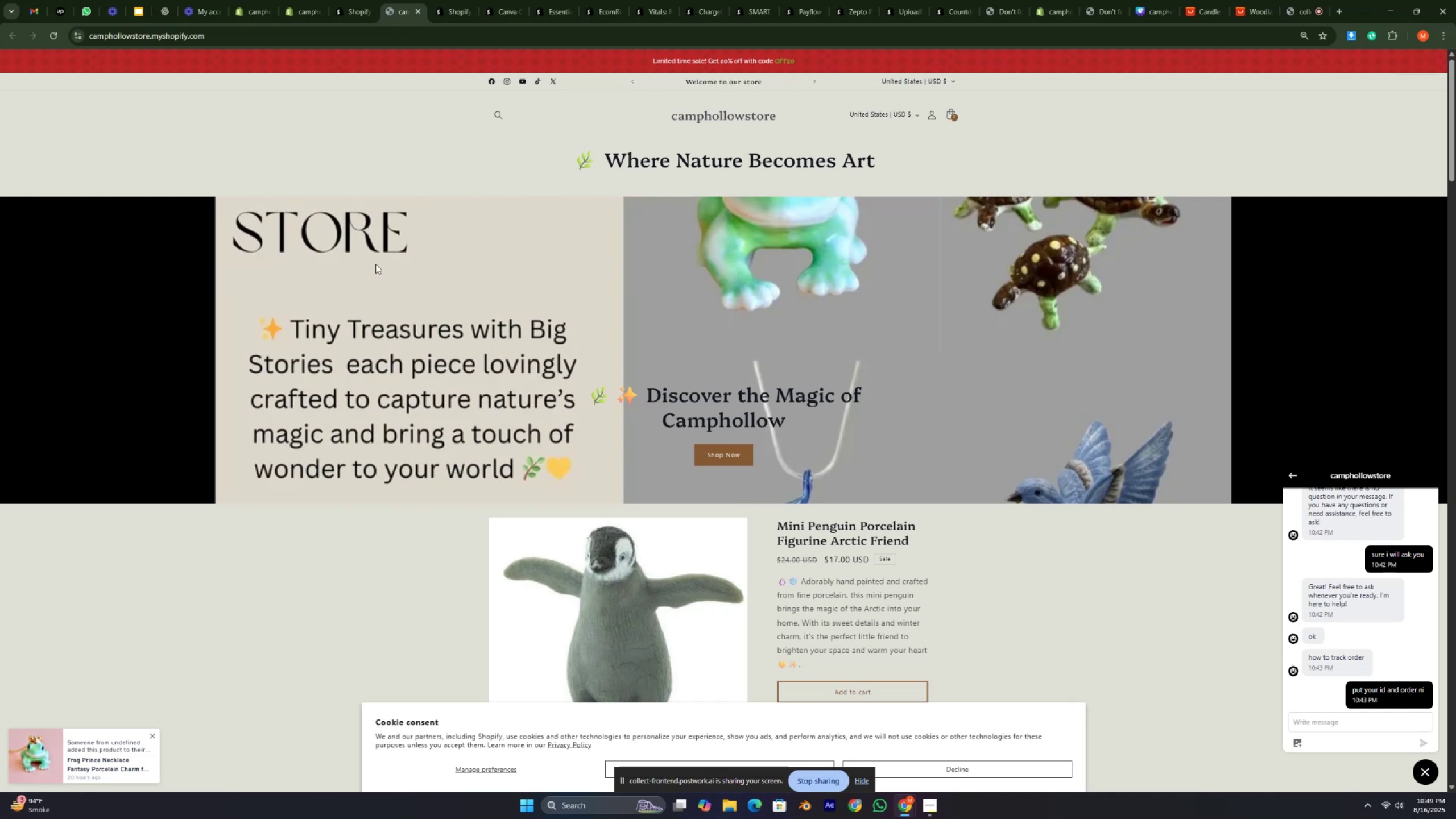 
scroll: coordinate [375, 264], scroll_direction: down, amount: 4.0
 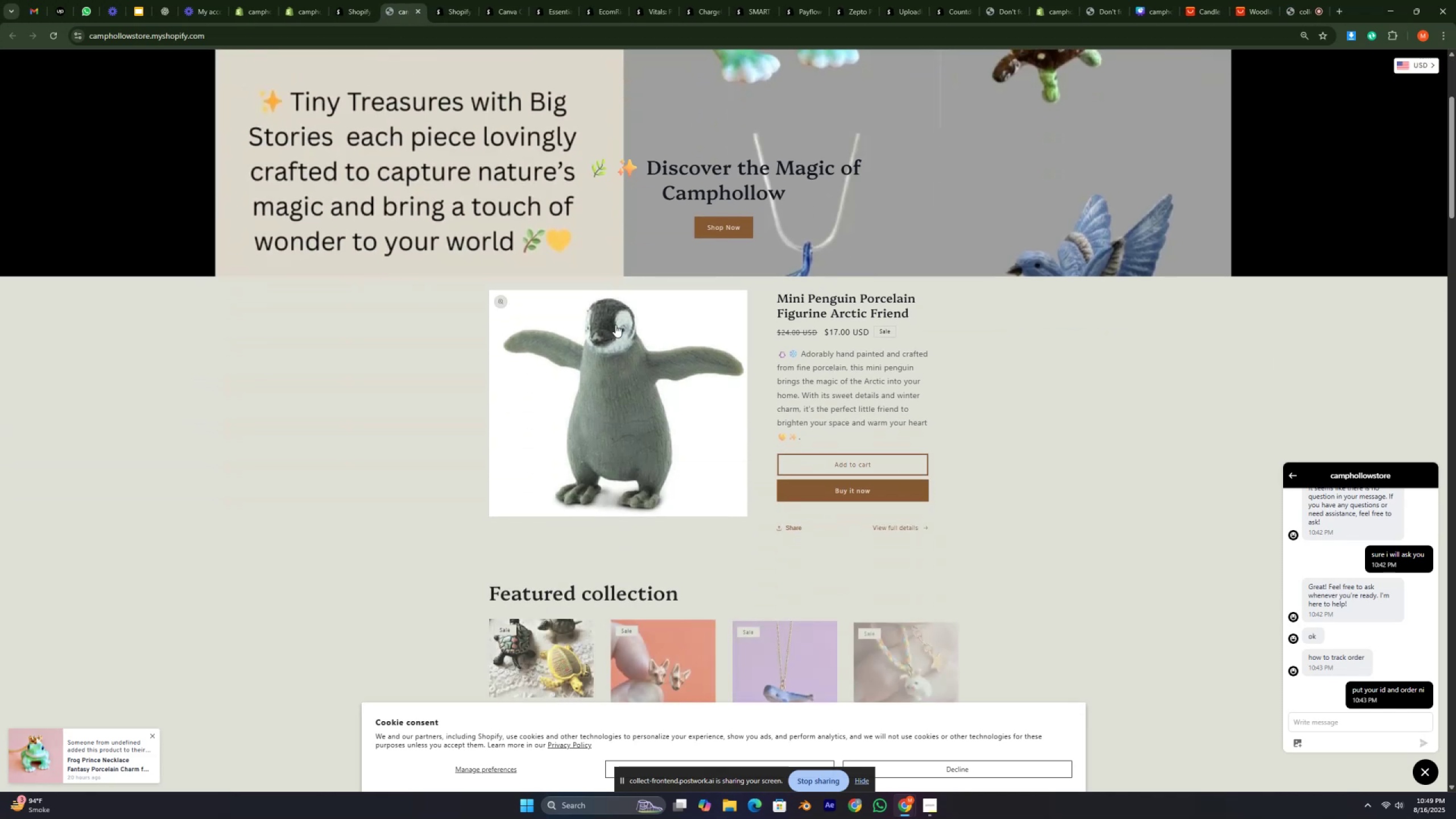 
left_click([615, 325])
 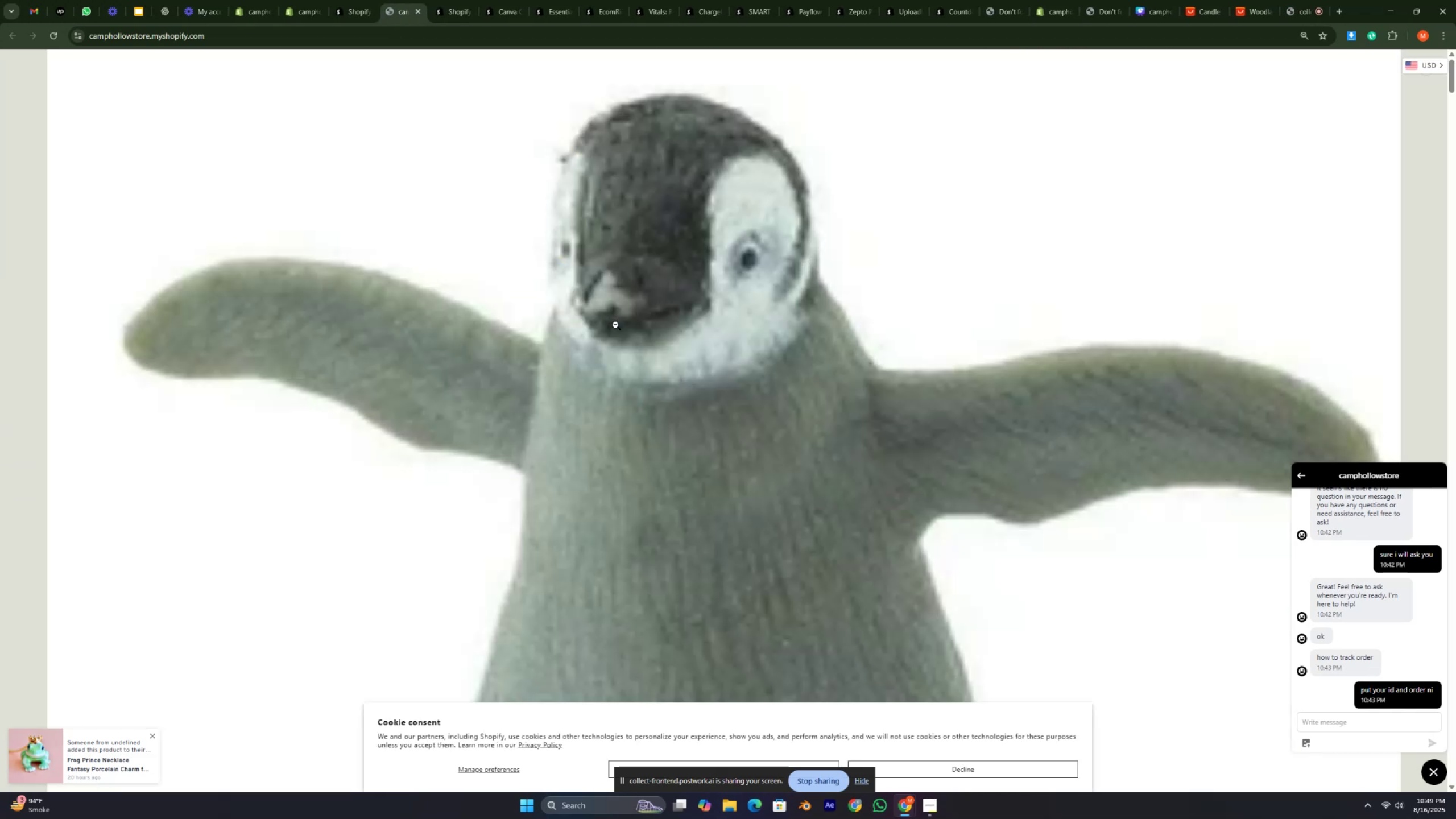 
left_click([615, 325])
 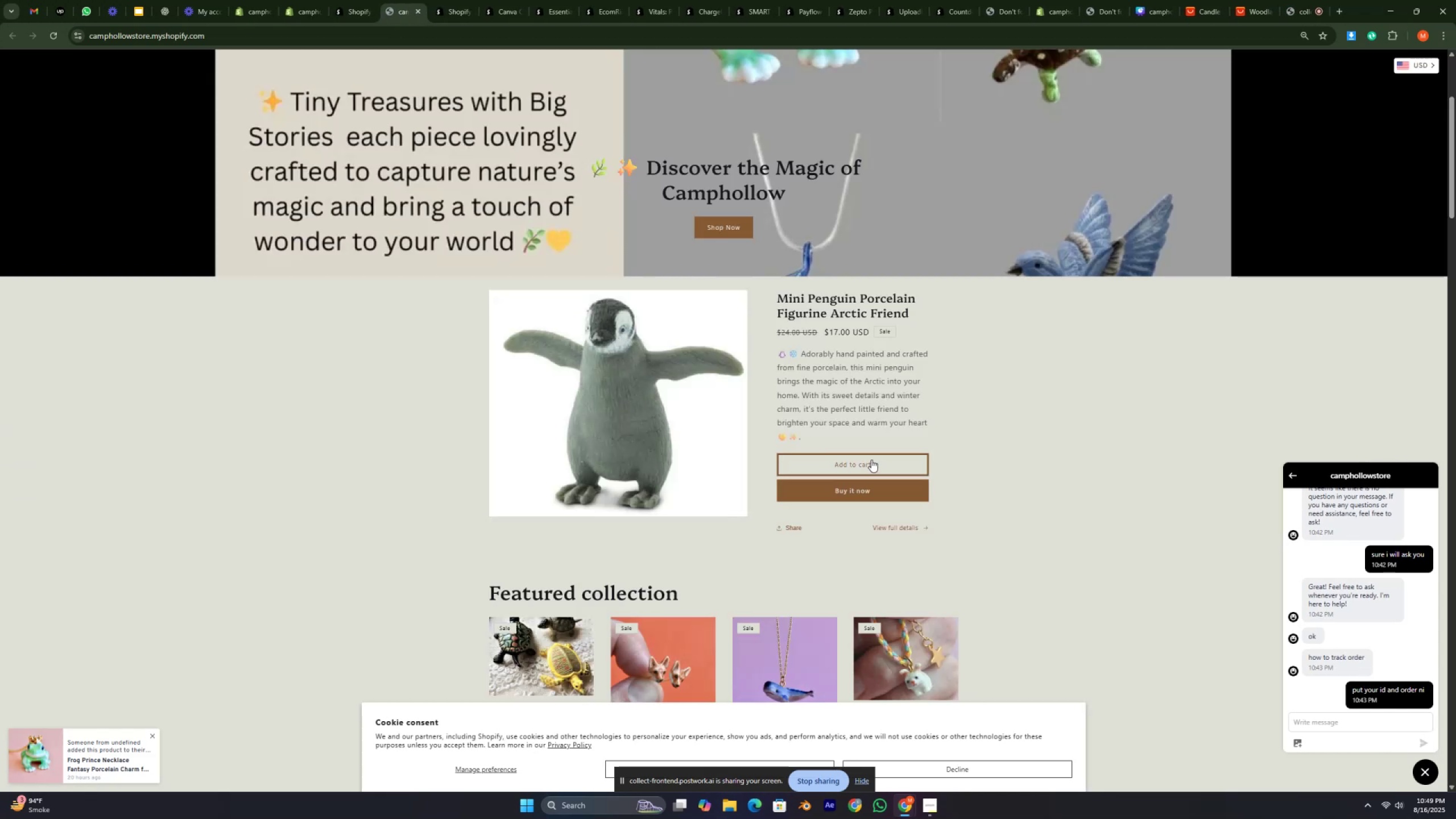 
left_click([863, 490])
 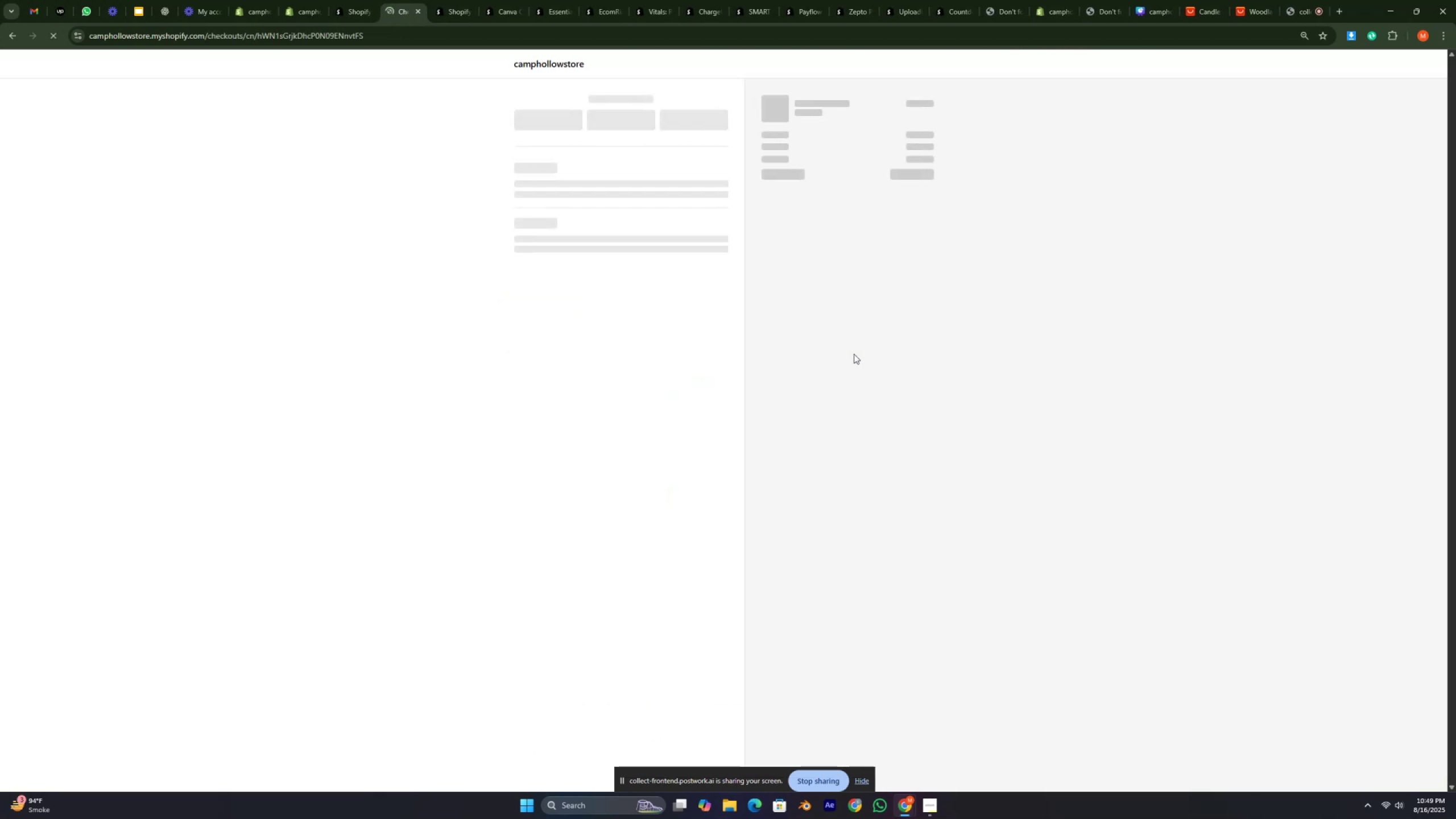 
wait(8.18)
 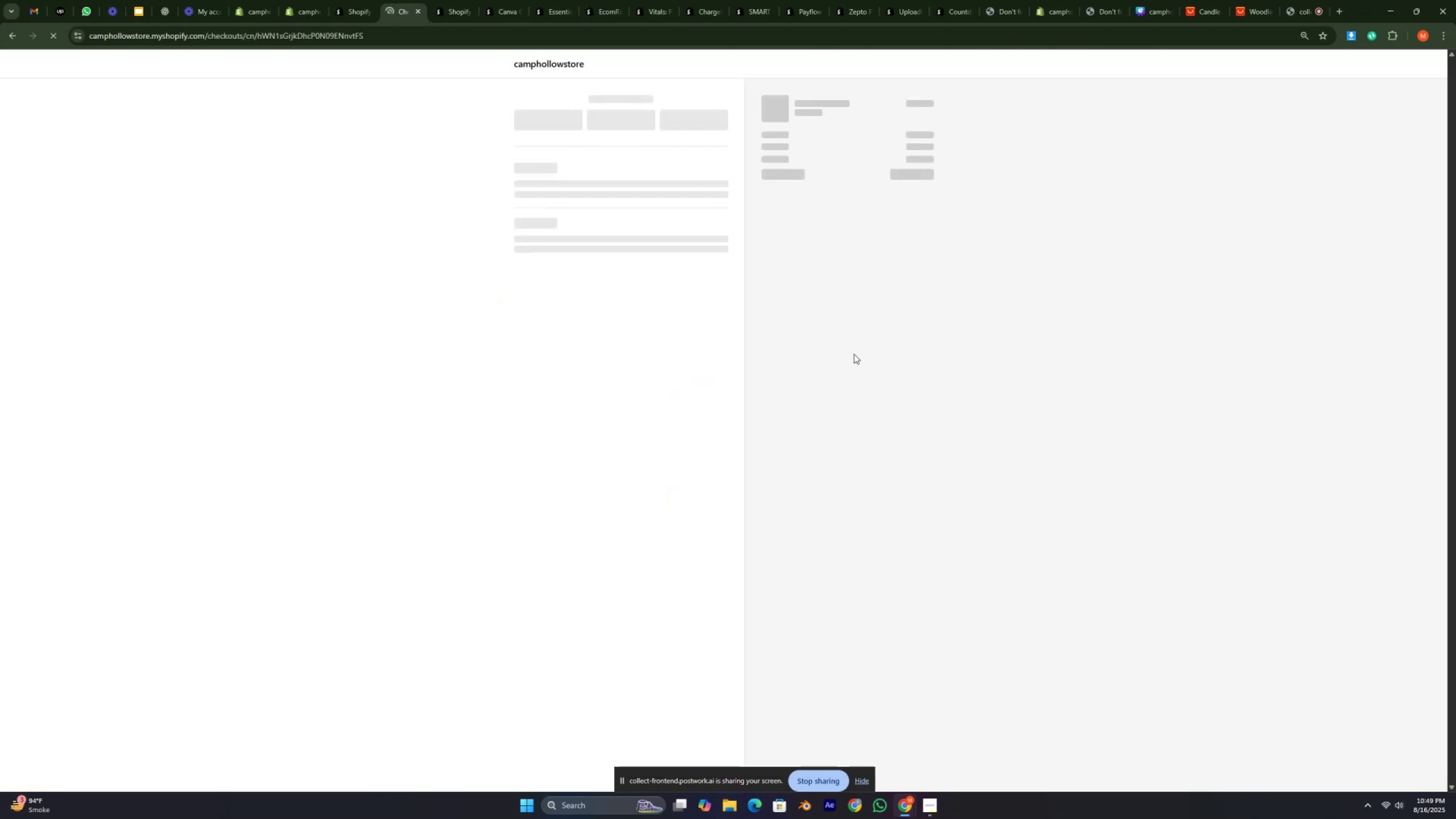 
left_click([582, 181])
 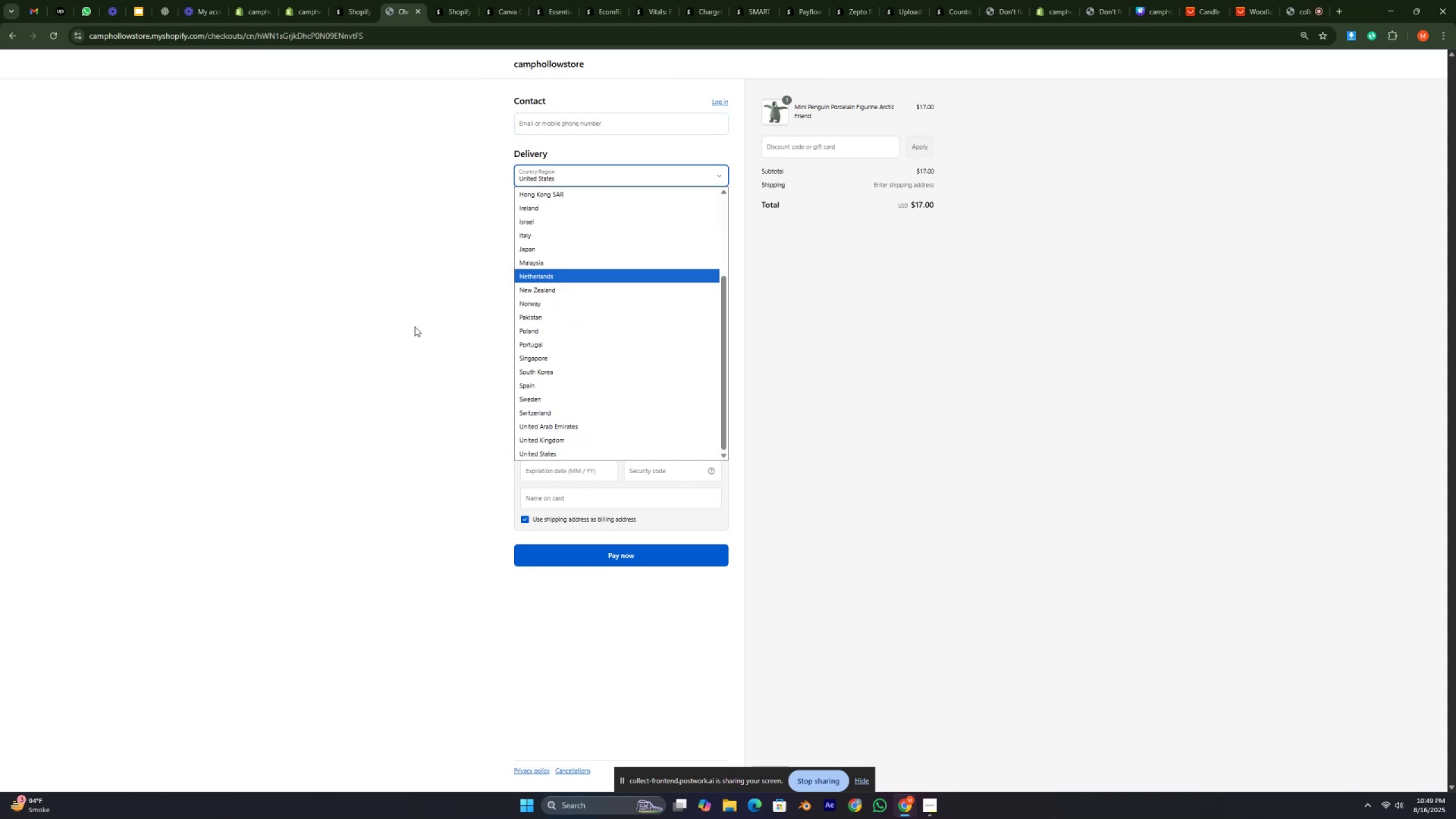 
left_click([388, 322])
 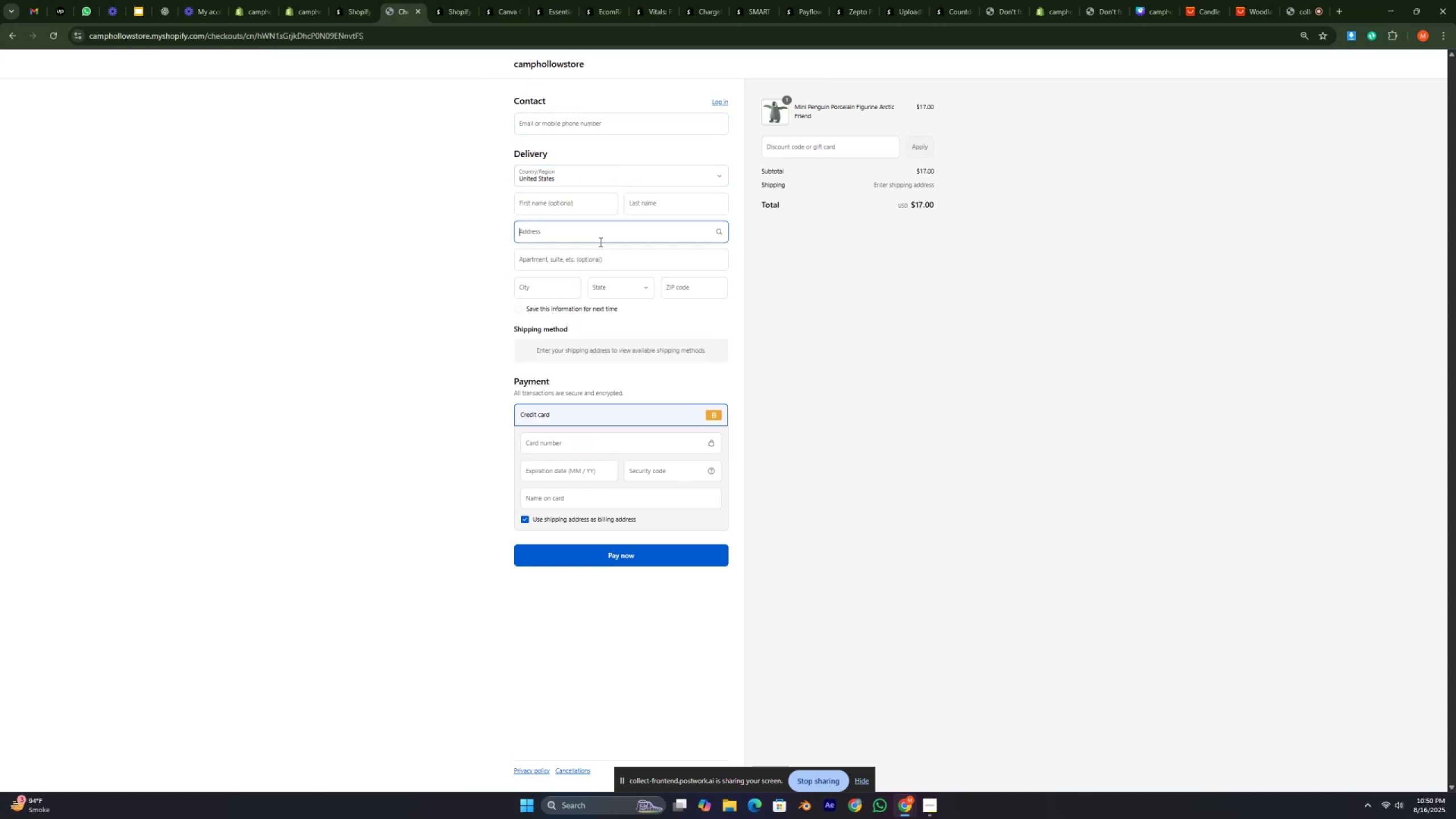 
double_click([402, 282])
 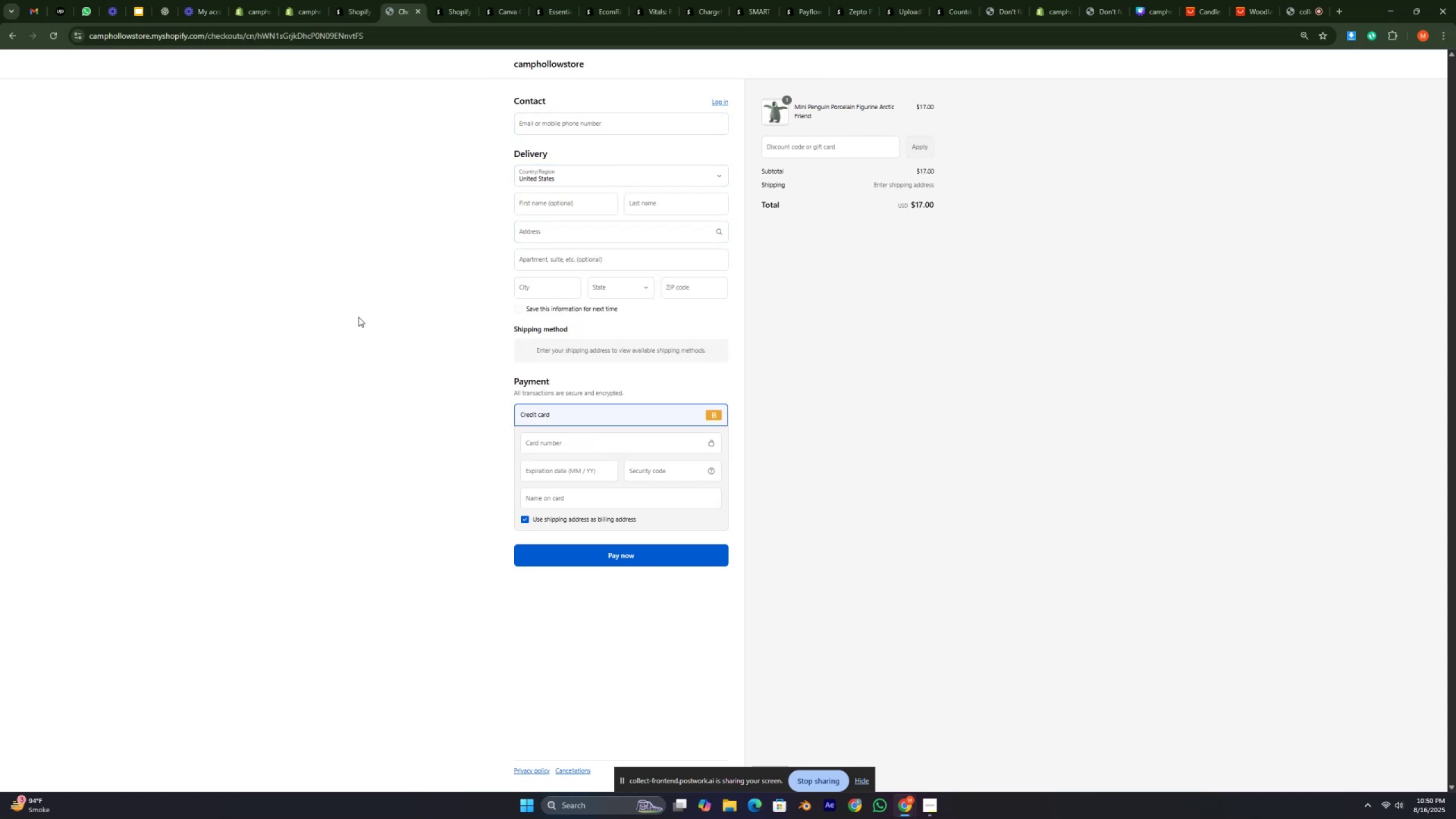 
double_click([358, 317])
 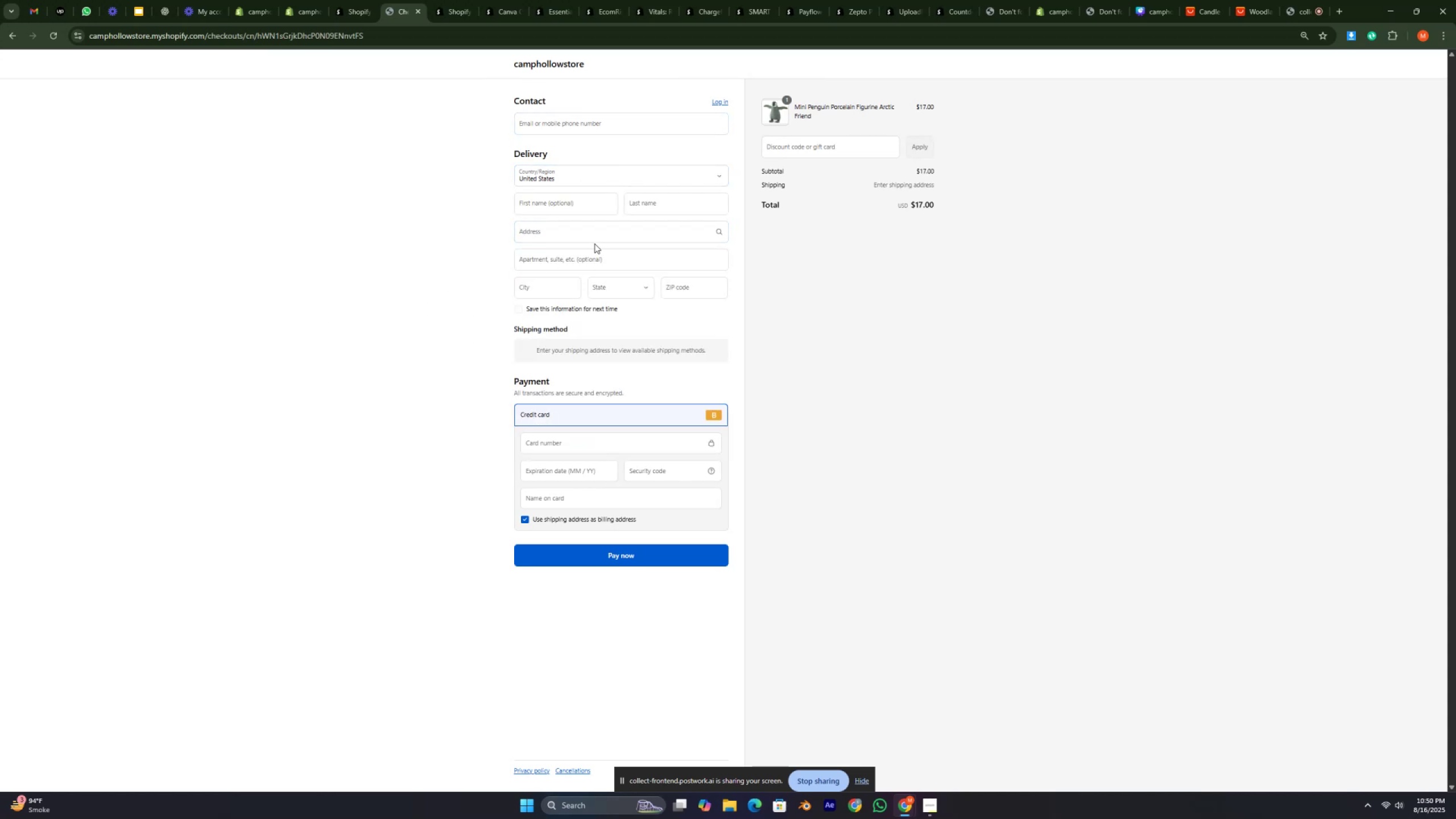 
left_click([601, 235])
 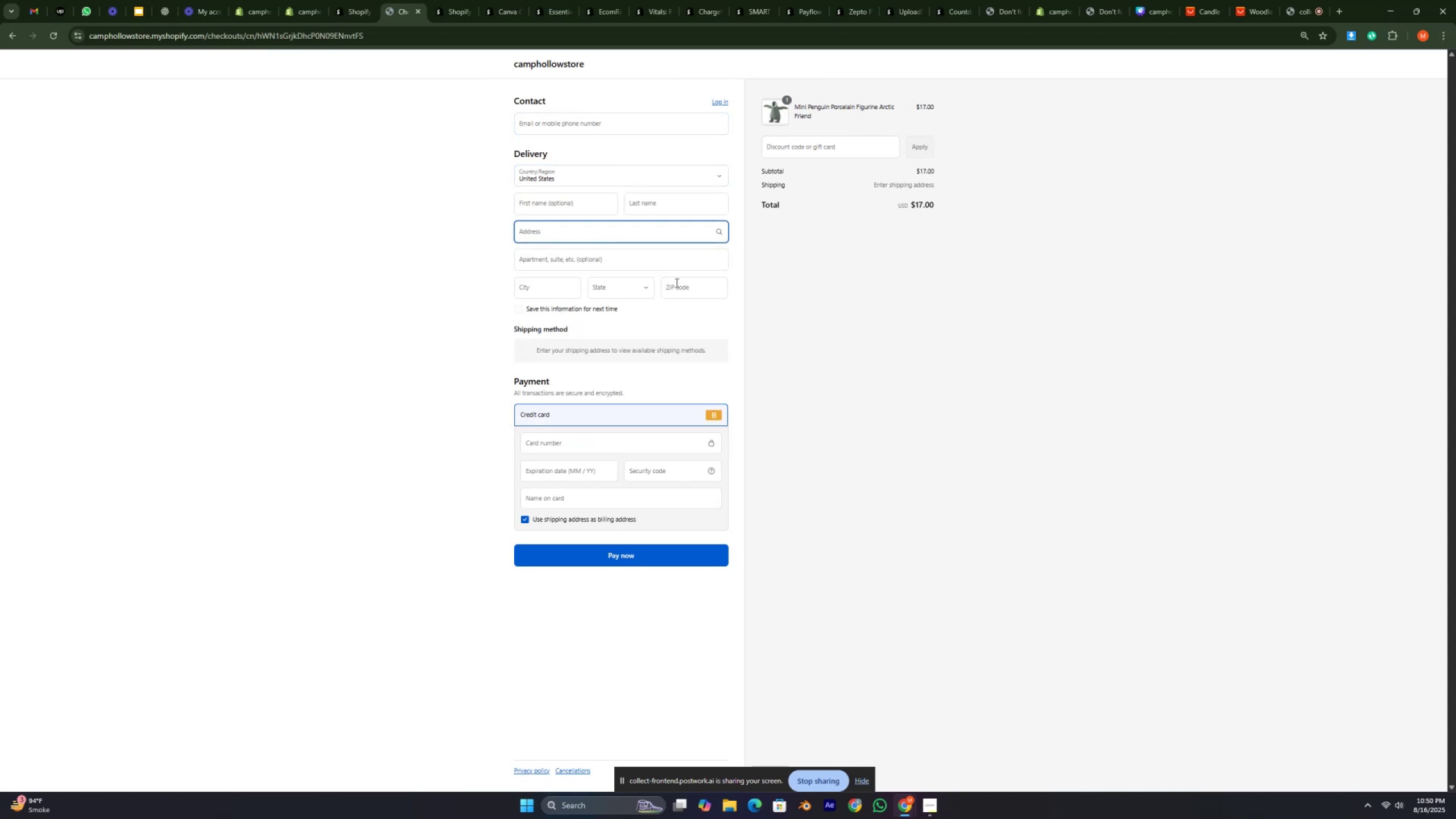 
left_click([682, 285])
 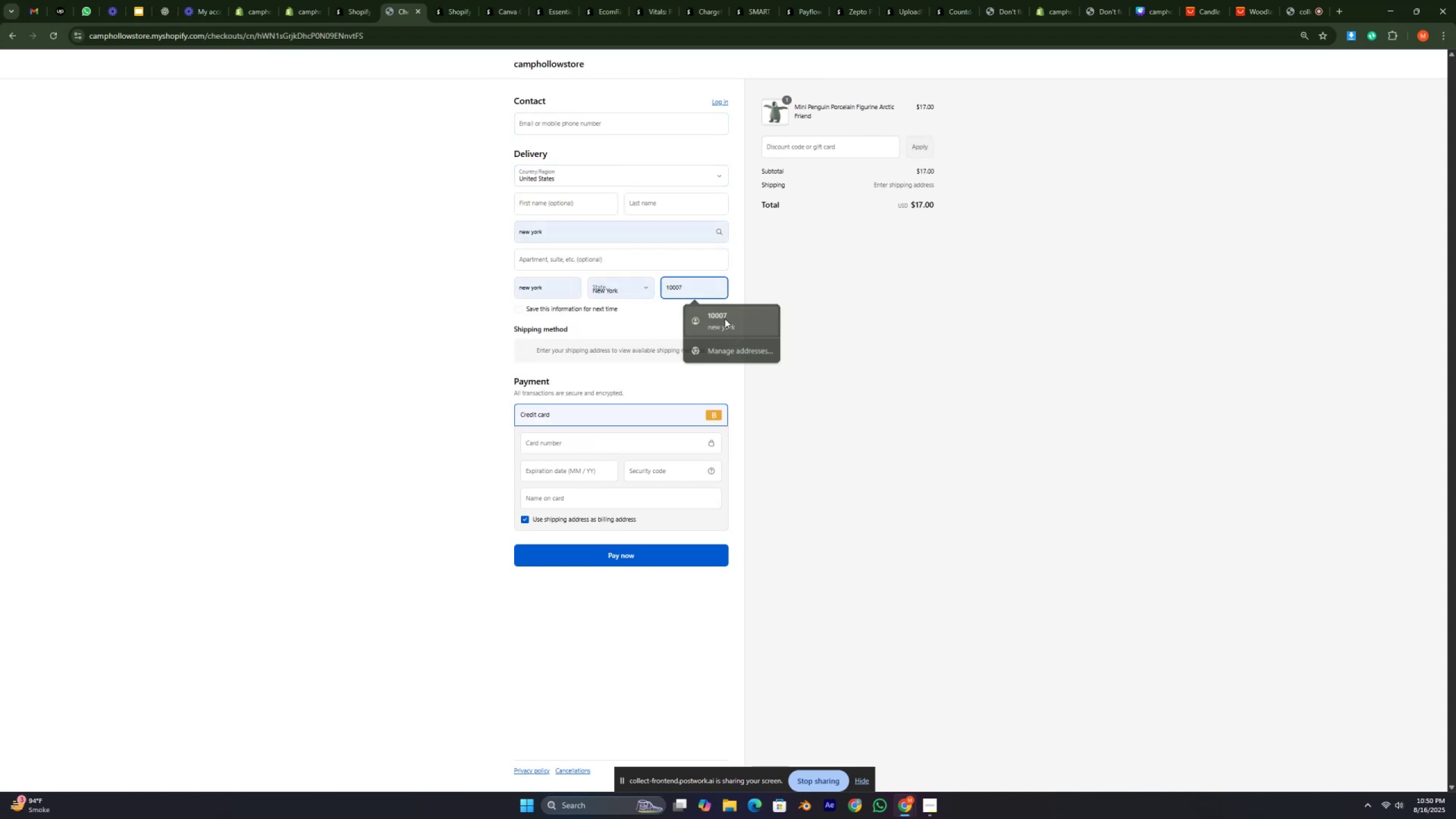 
double_click([814, 316])
 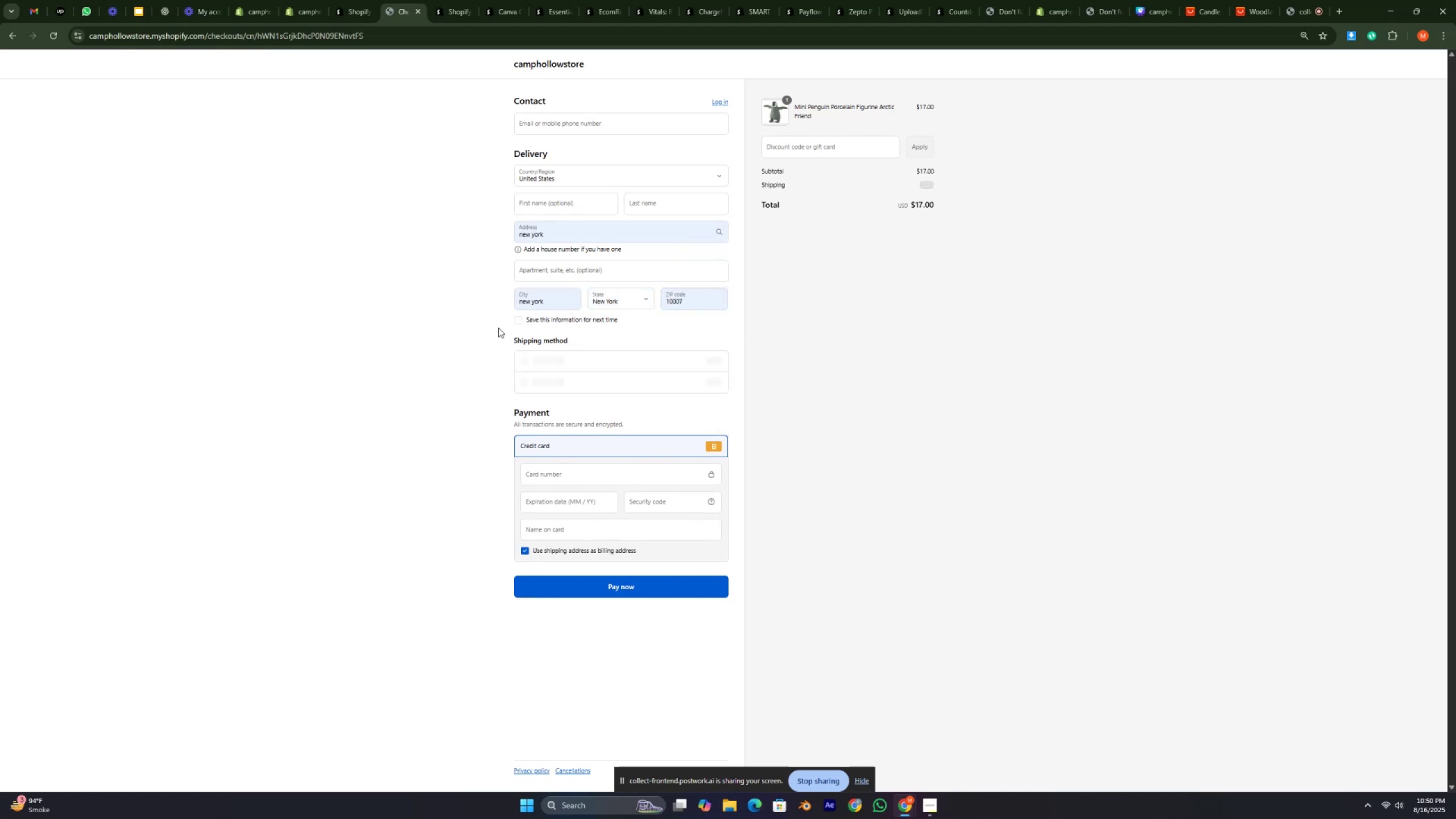 
left_click([352, 341])
 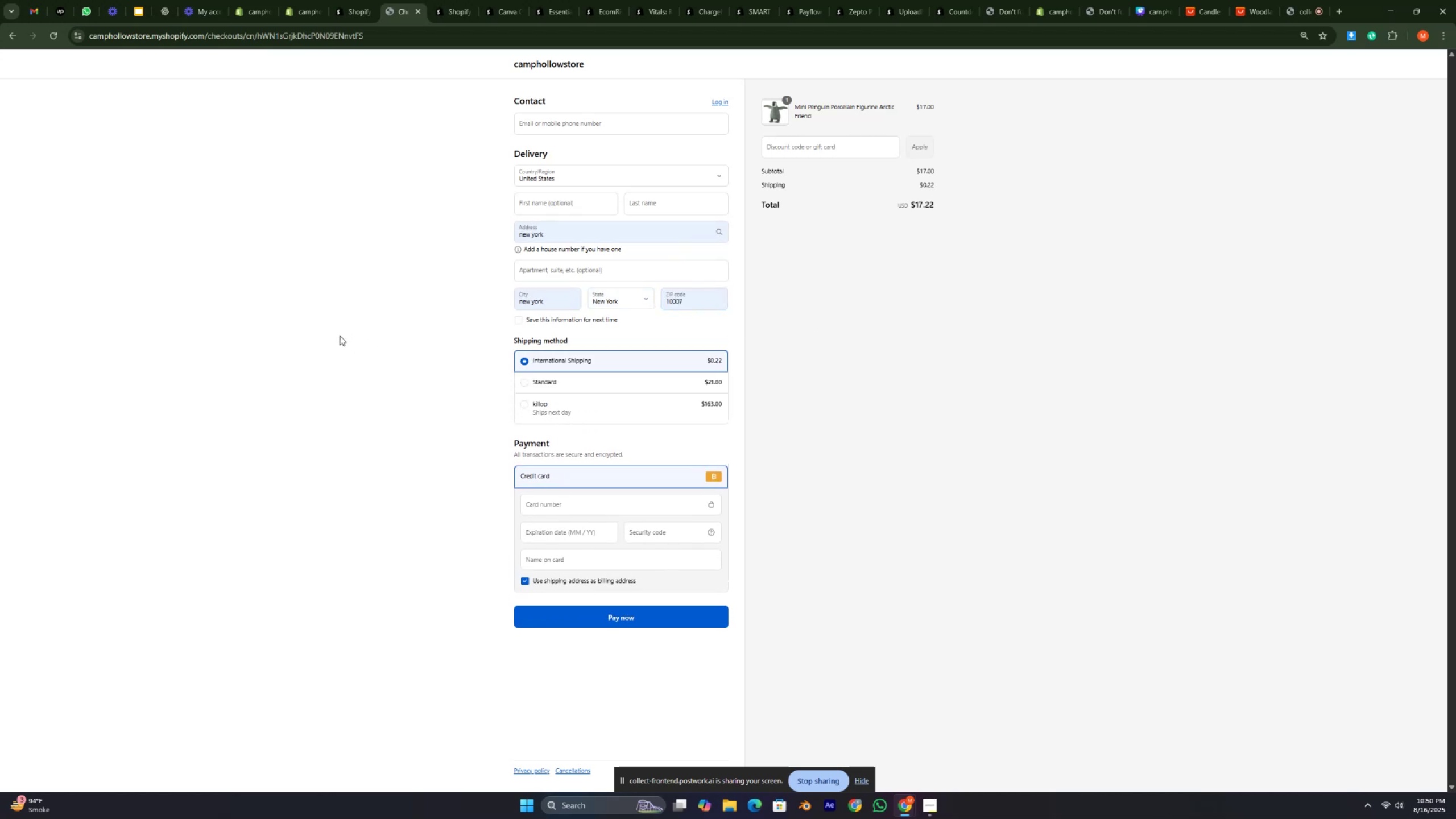 
left_click([346, 336])
 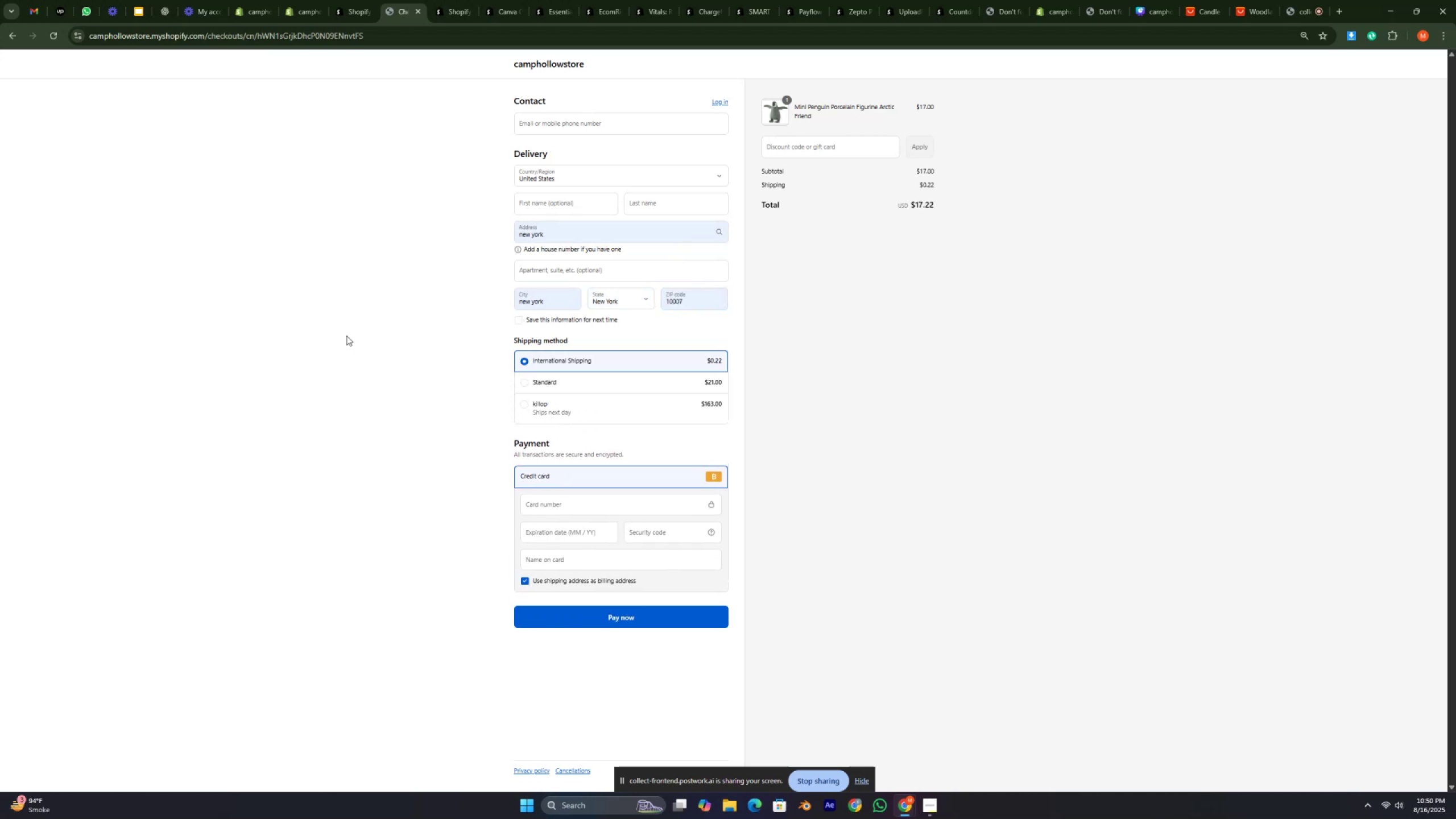 
left_click([346, 336])
 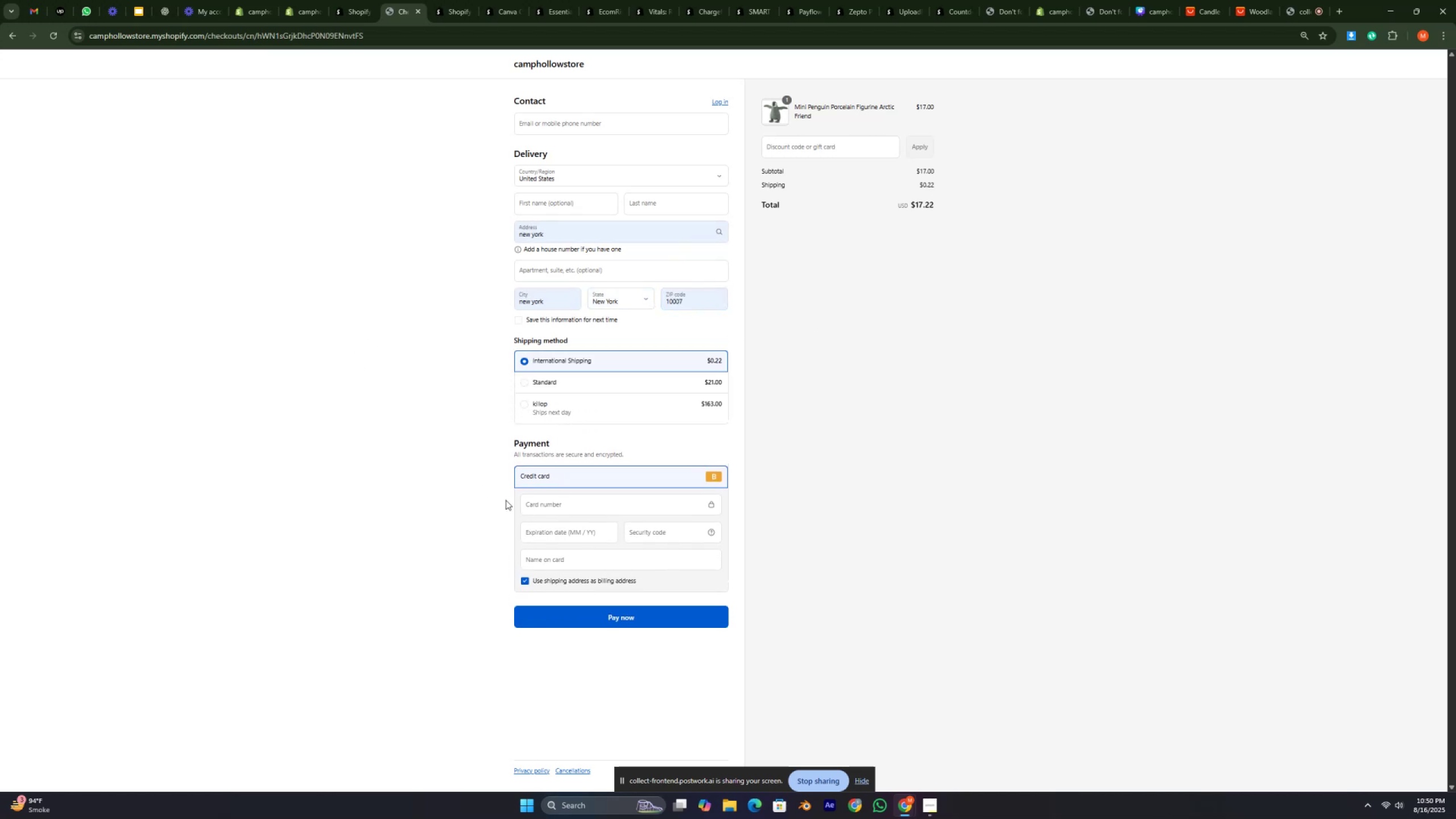 
left_click([572, 495])
 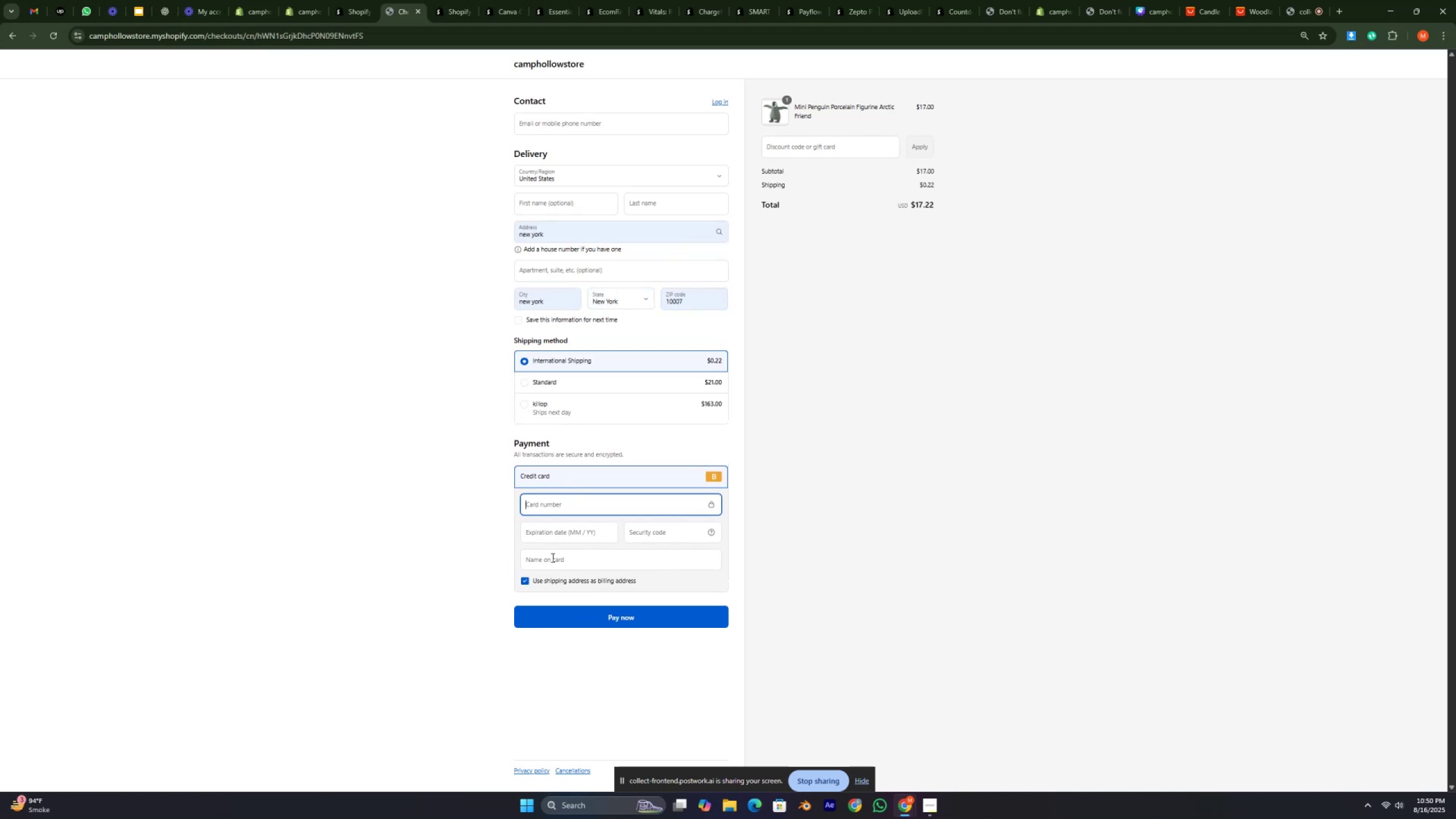 
left_click([552, 558])
 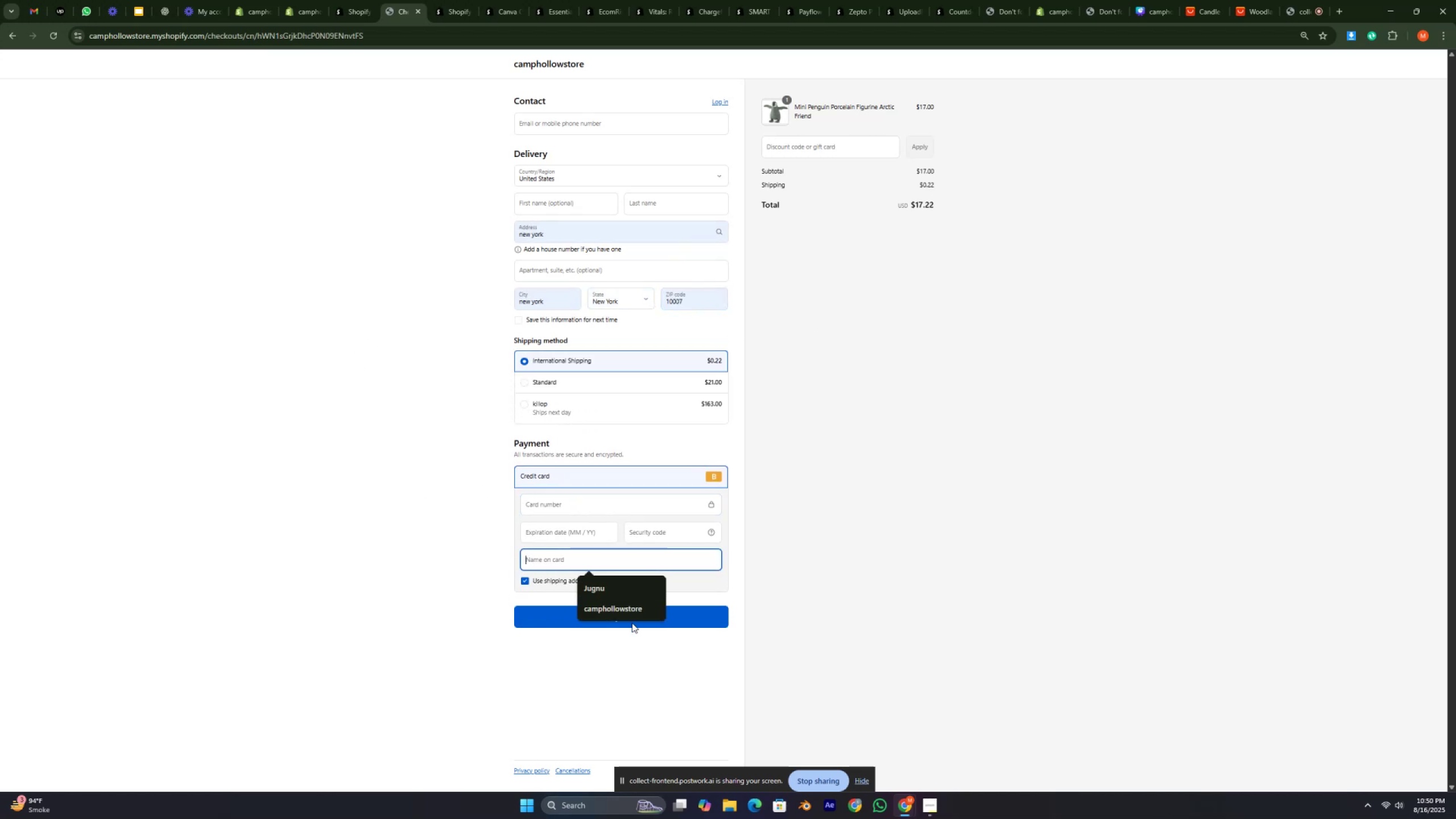 
left_click([630, 598])
 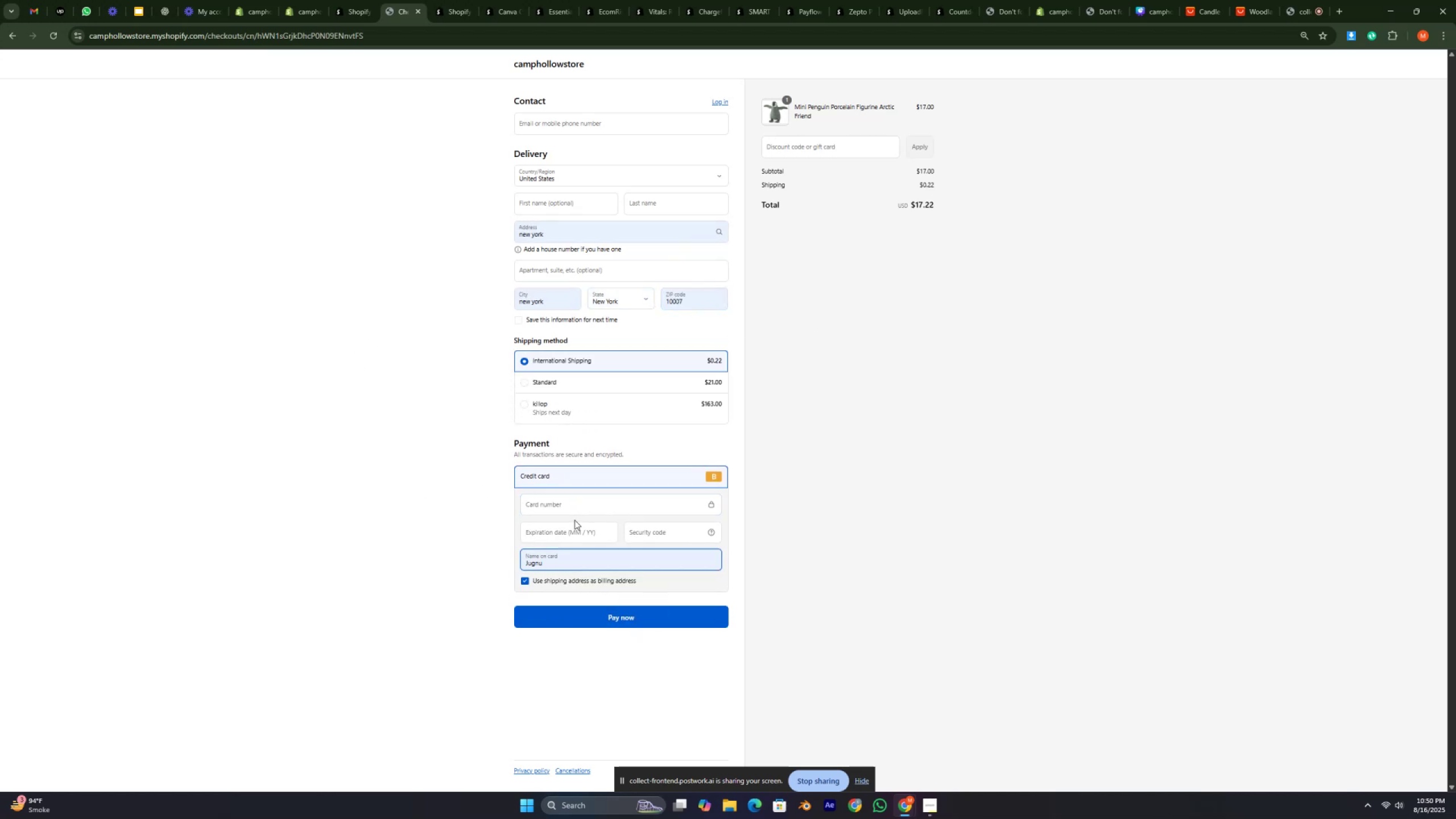 
double_click([664, 526])
 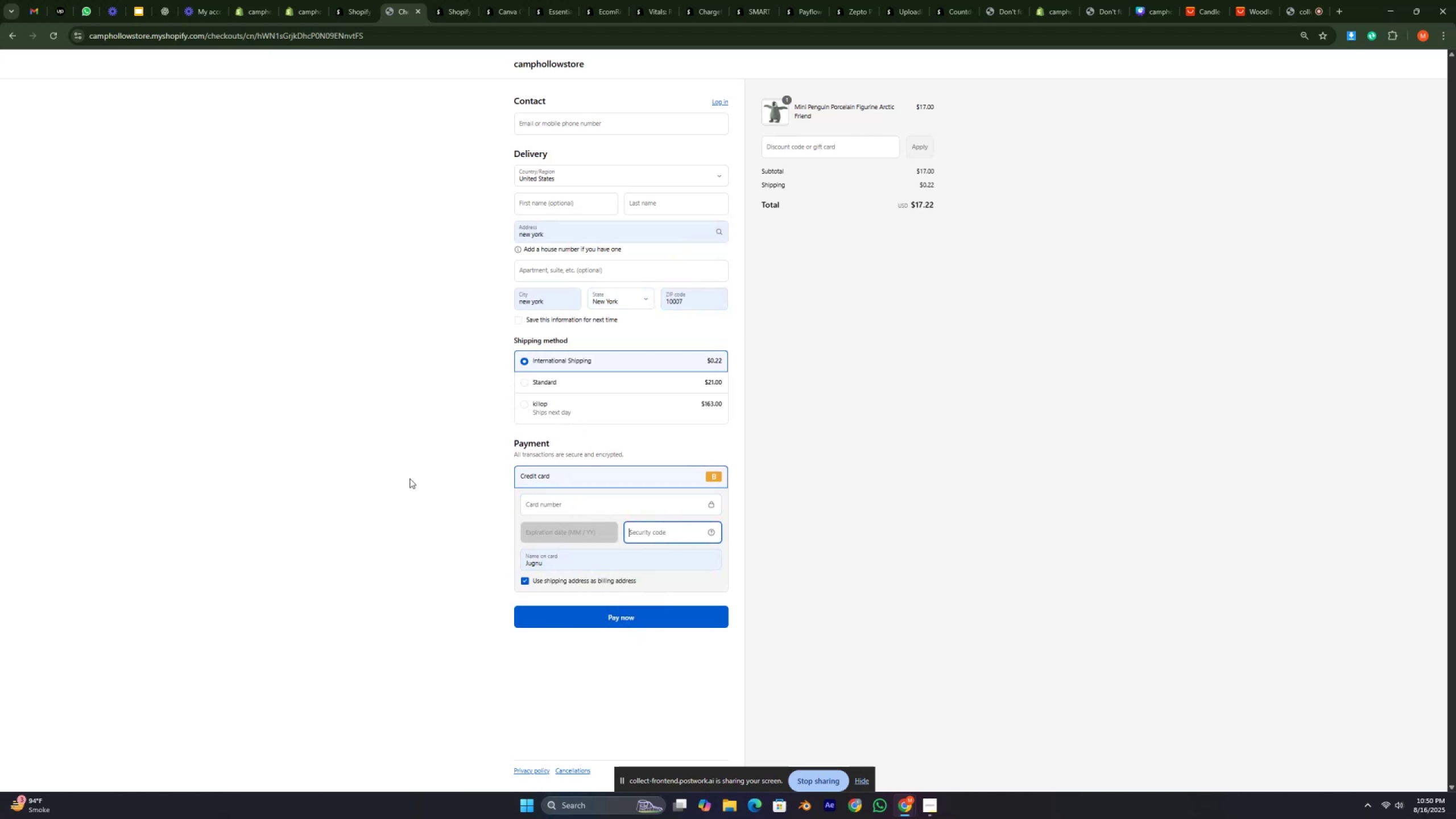 
scroll: coordinate [318, 402], scroll_direction: up, amount: 7.0
 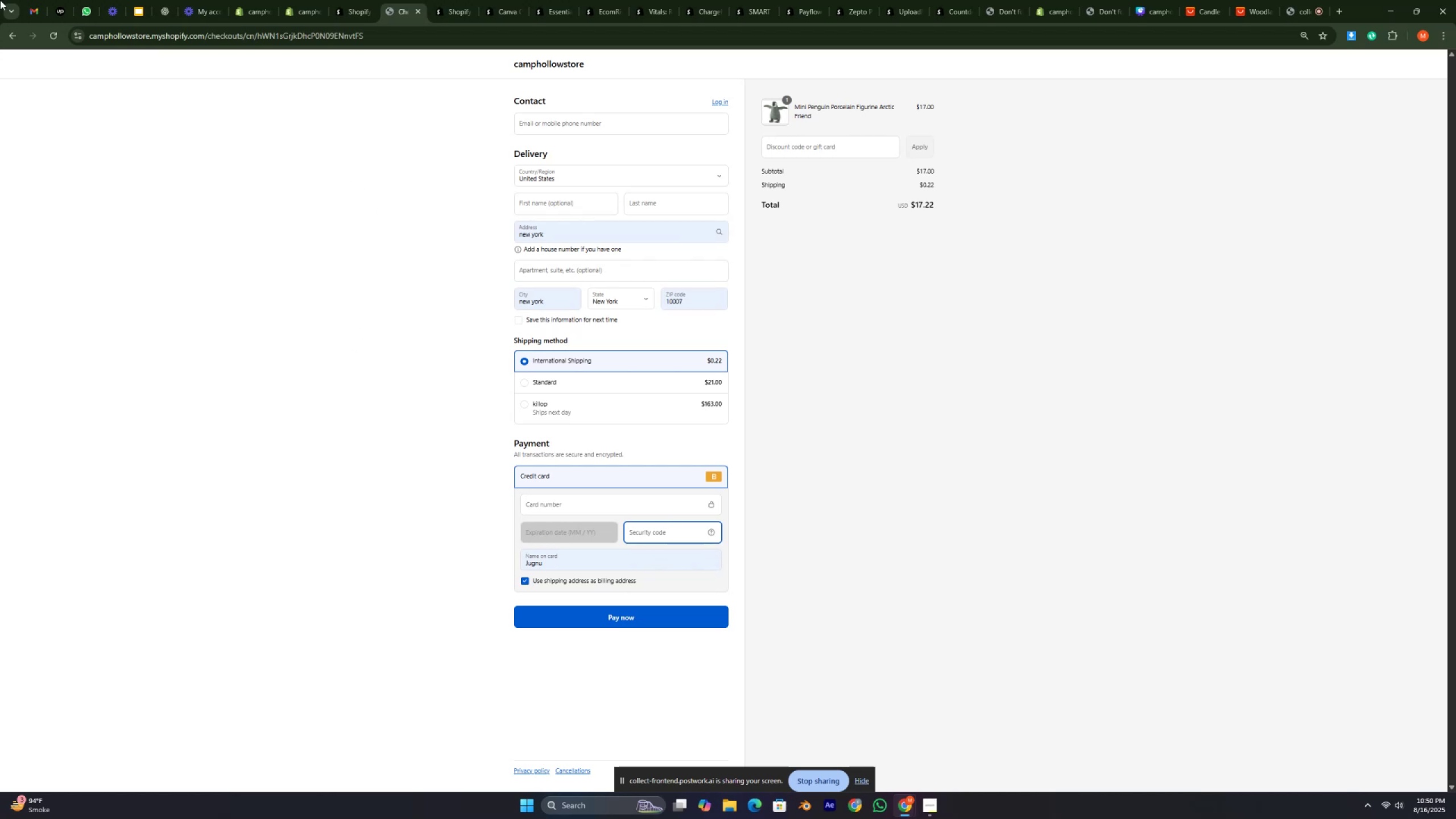 
left_click([0, 38])
 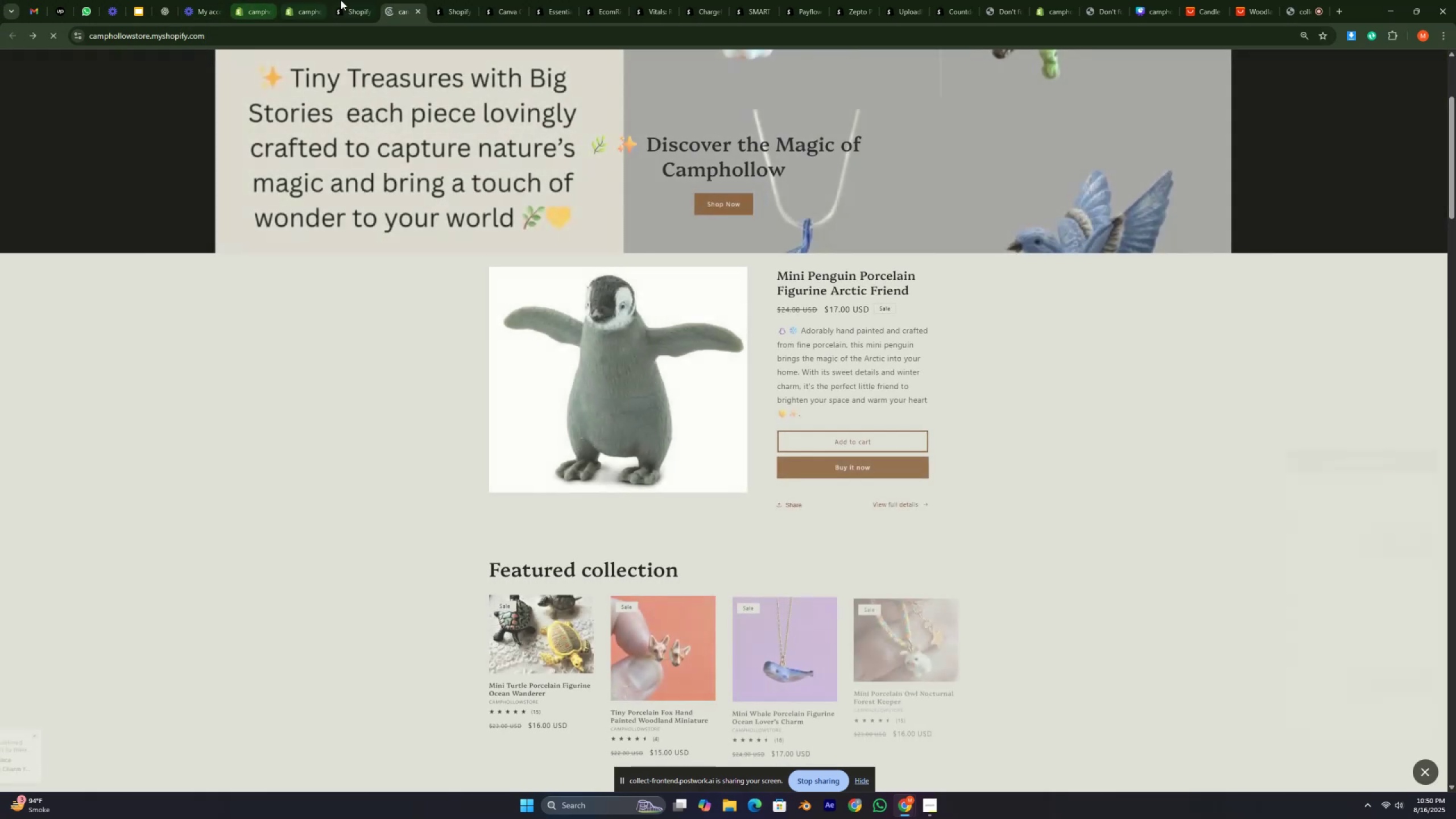 
left_click([350, 0])
 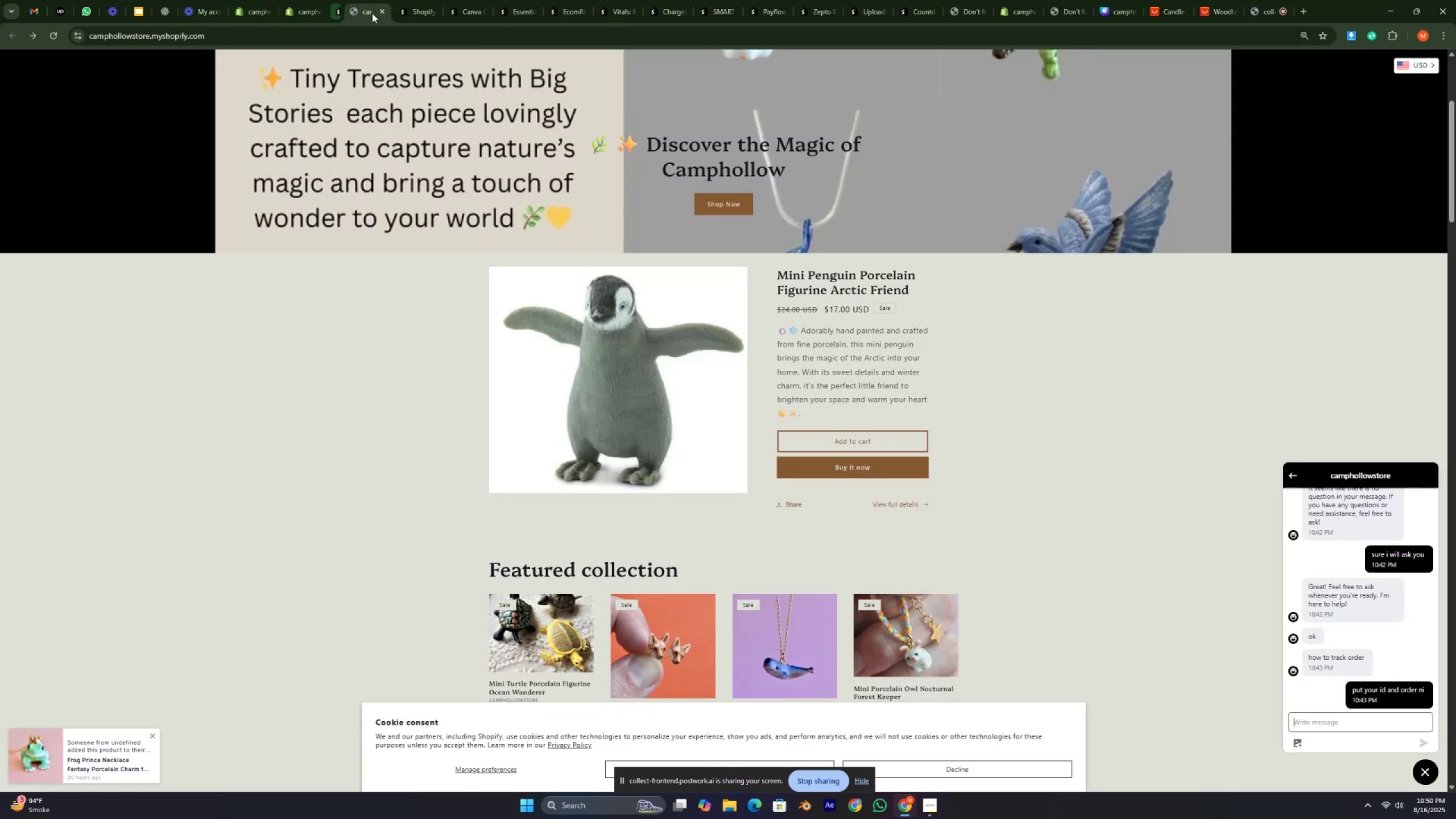 
double_click([372, 13])
 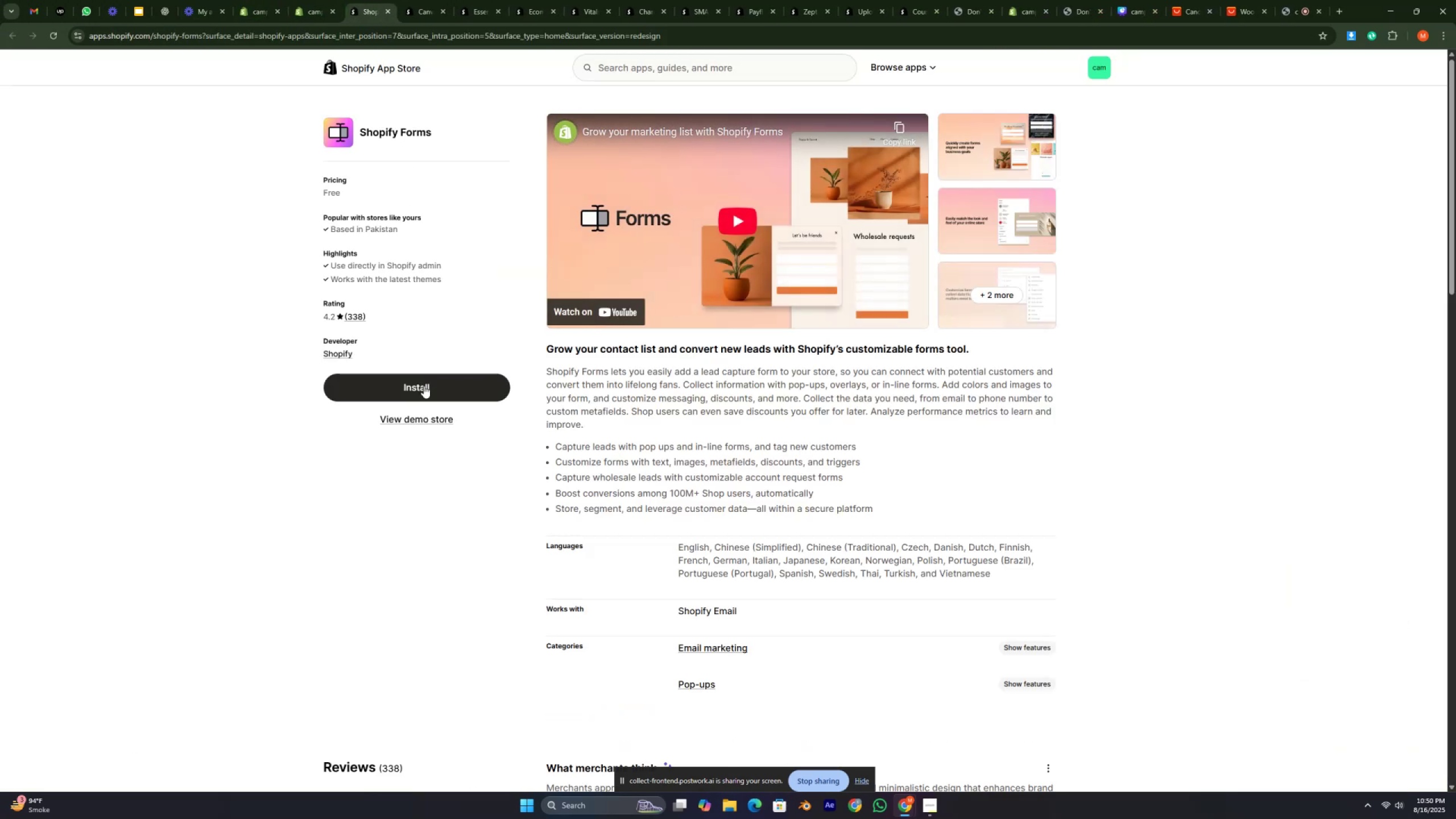 
left_click([424, 386])
 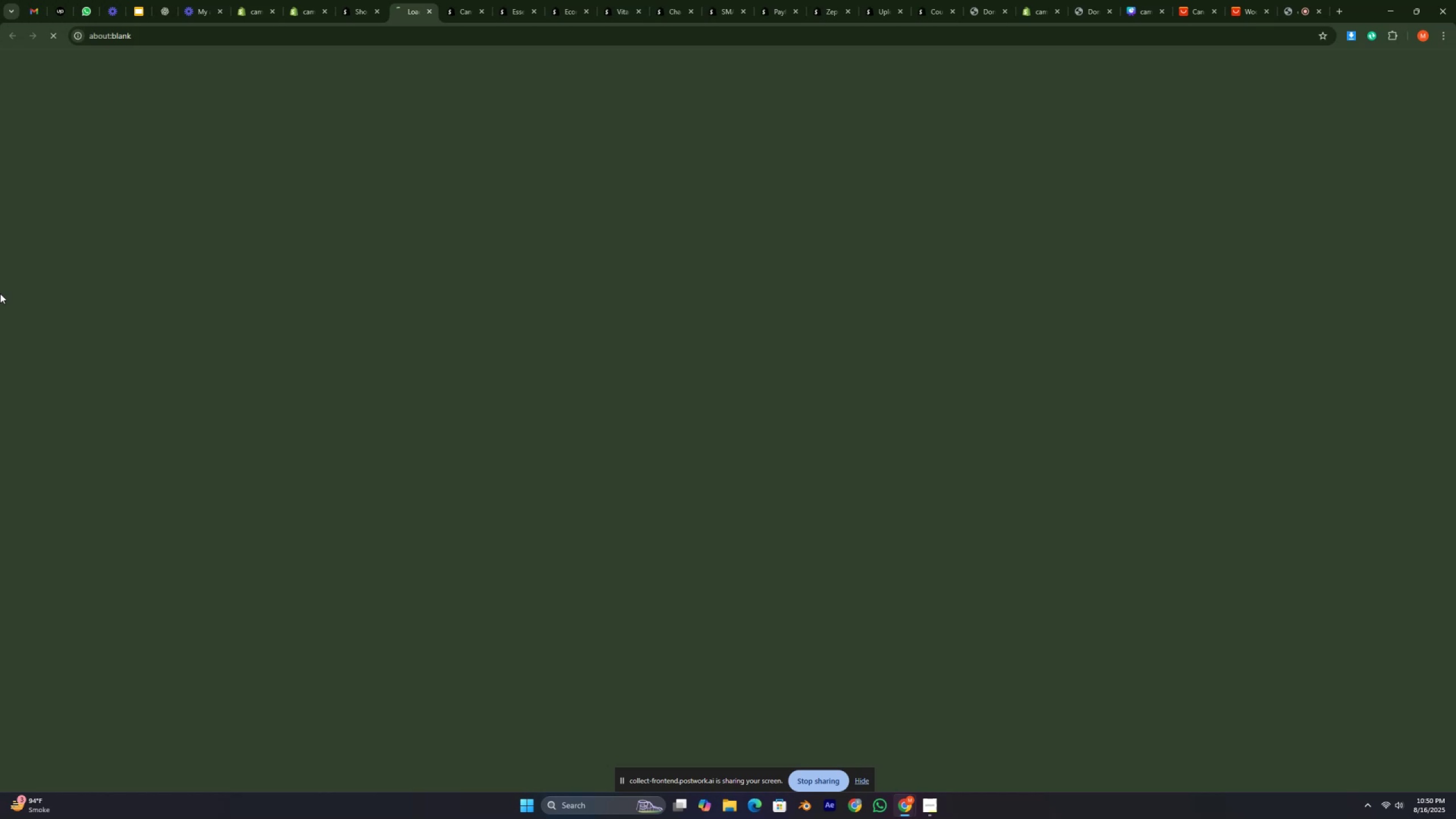 
left_click([0, 292])
 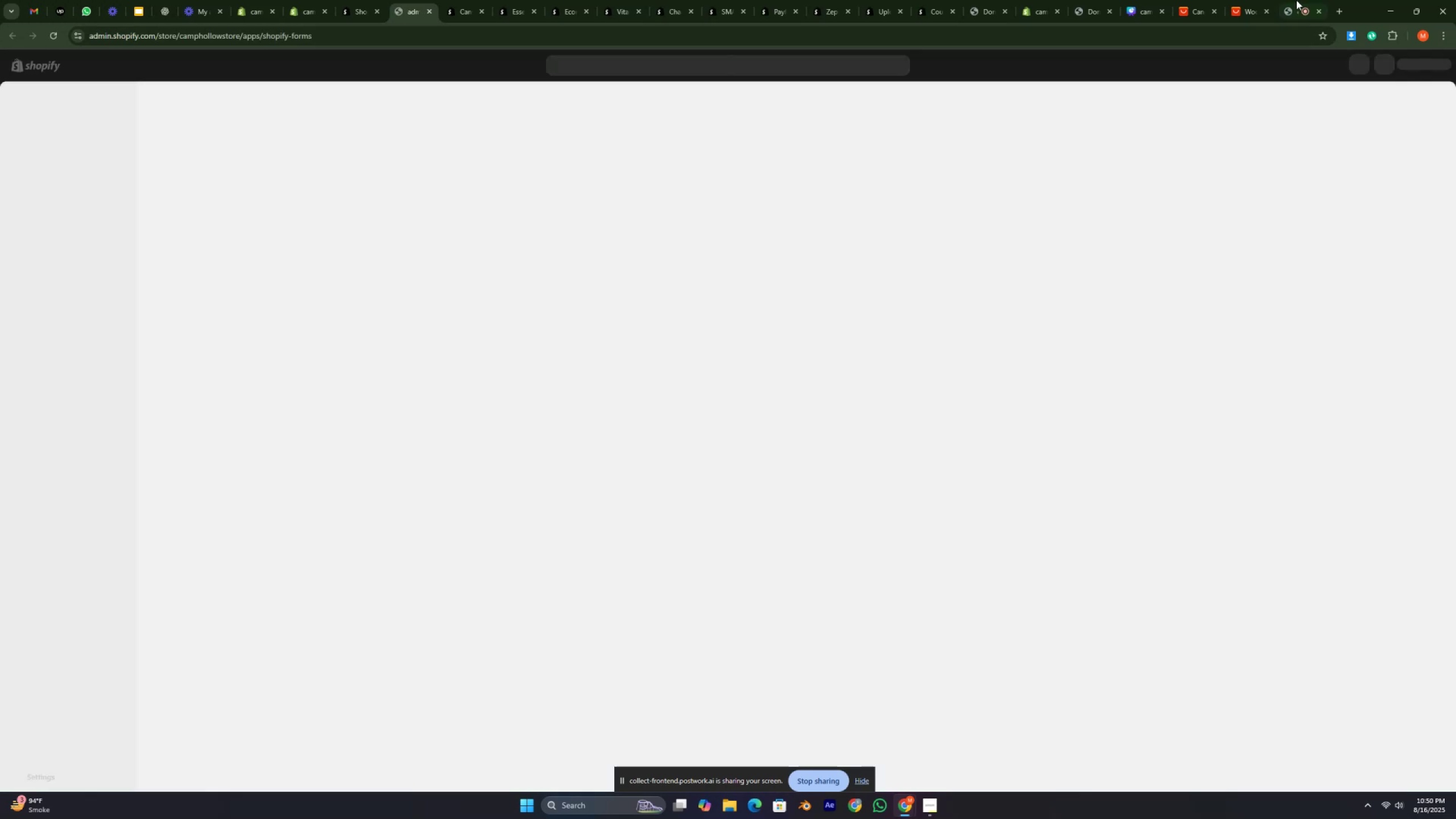 
left_click([1294, 0])
 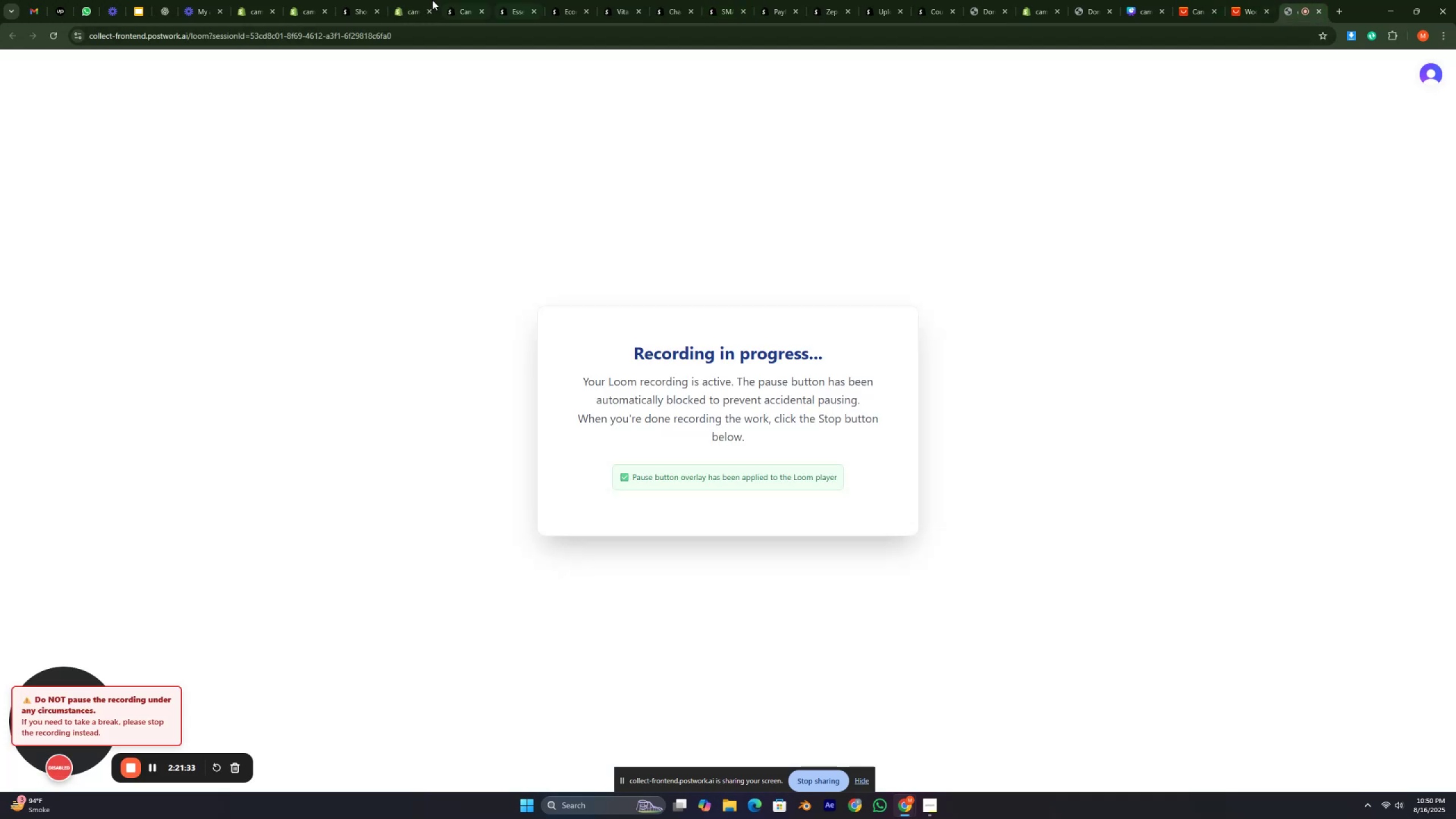 
left_click([351, 0])
 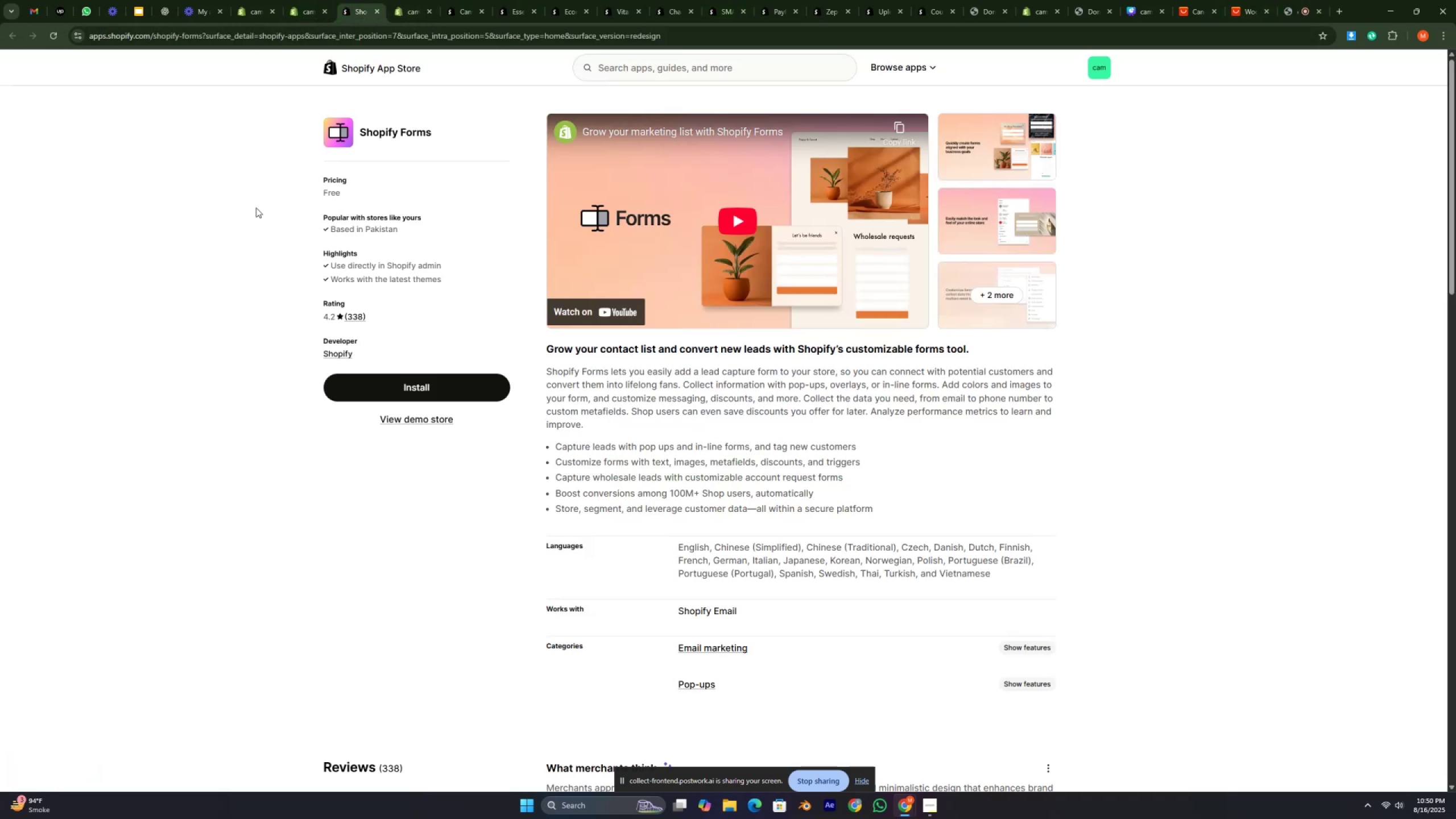 
double_click([256, 208])
 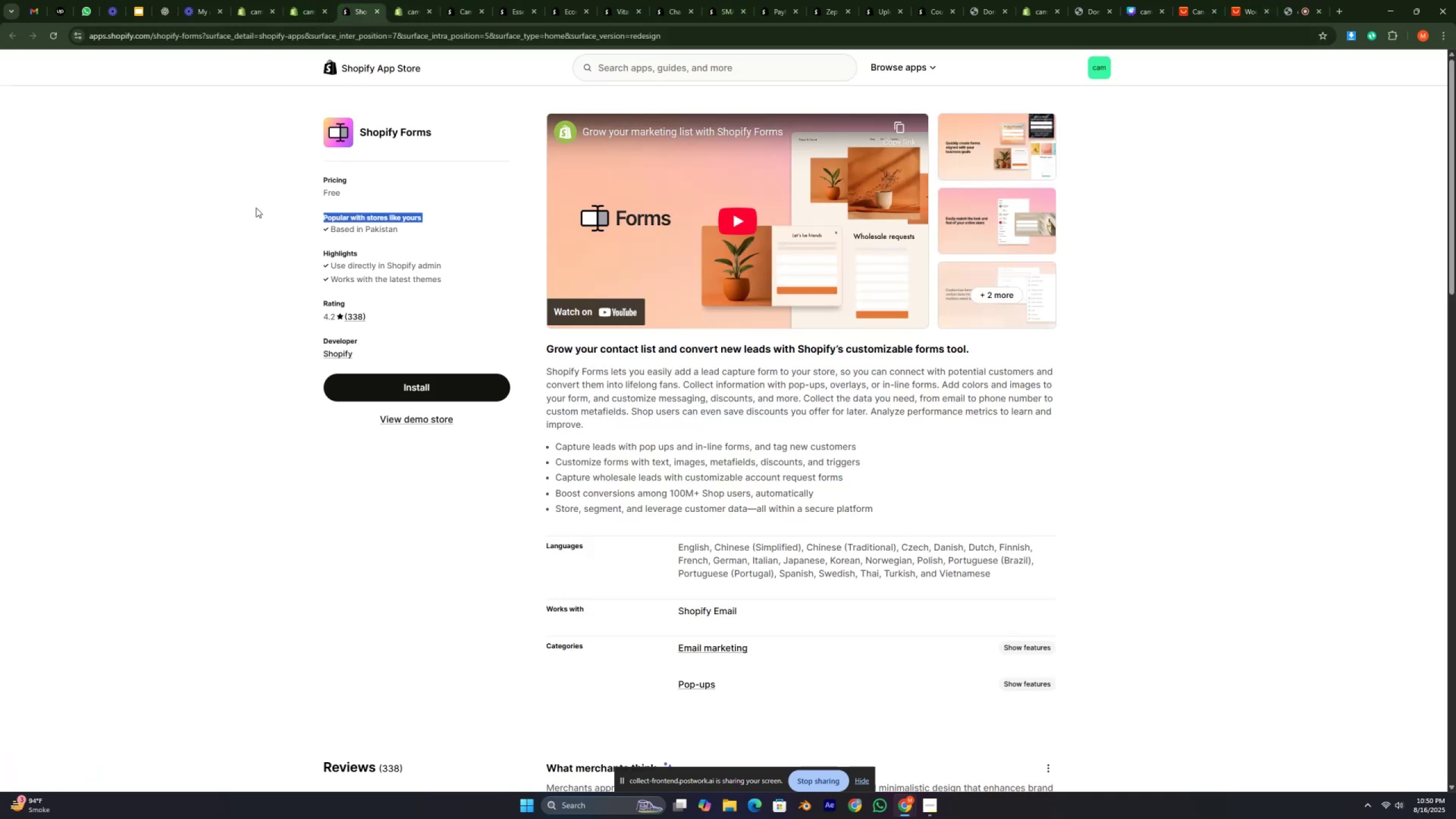 
triple_click([256, 208])
 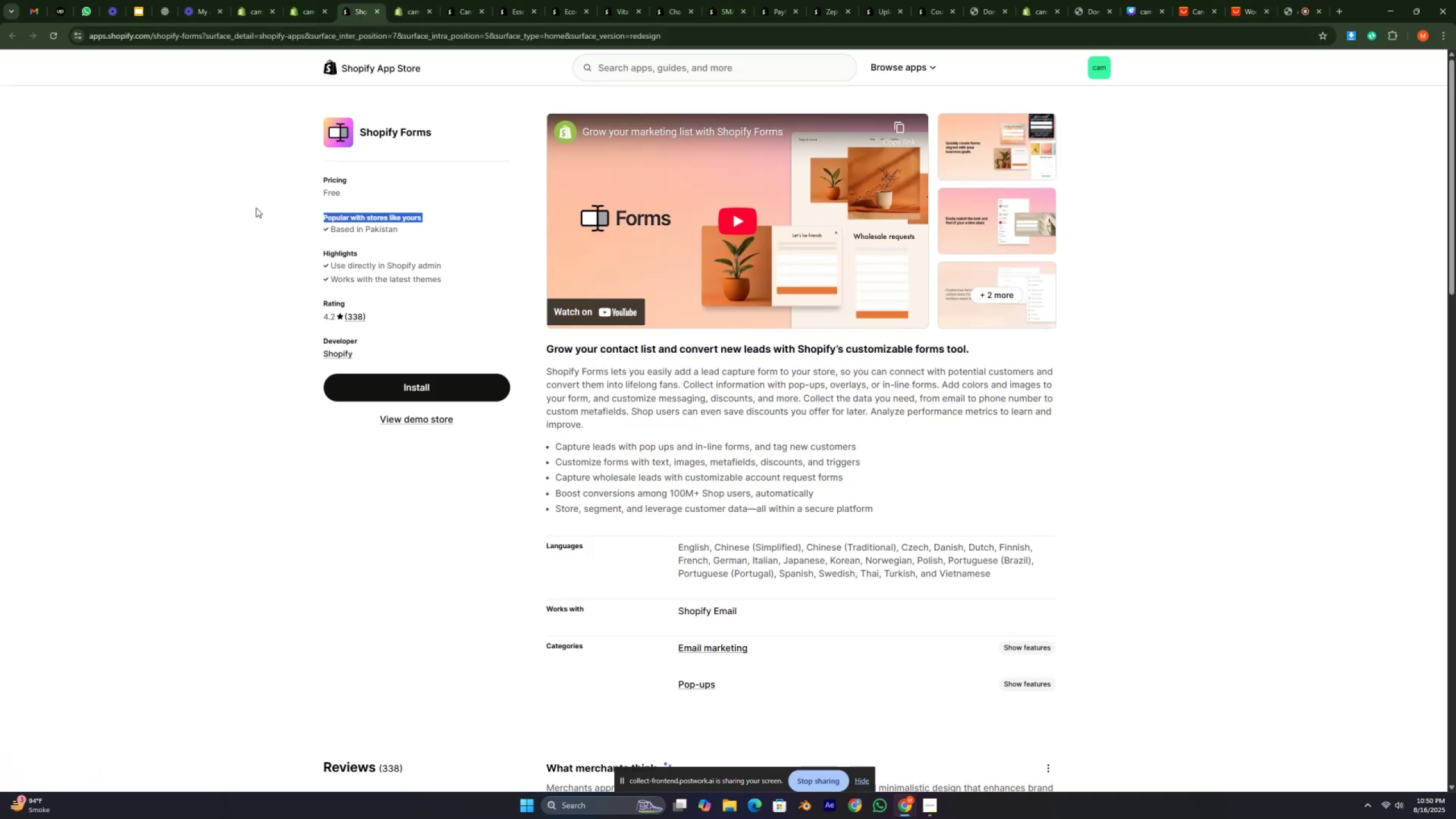 
triple_click([256, 208])
 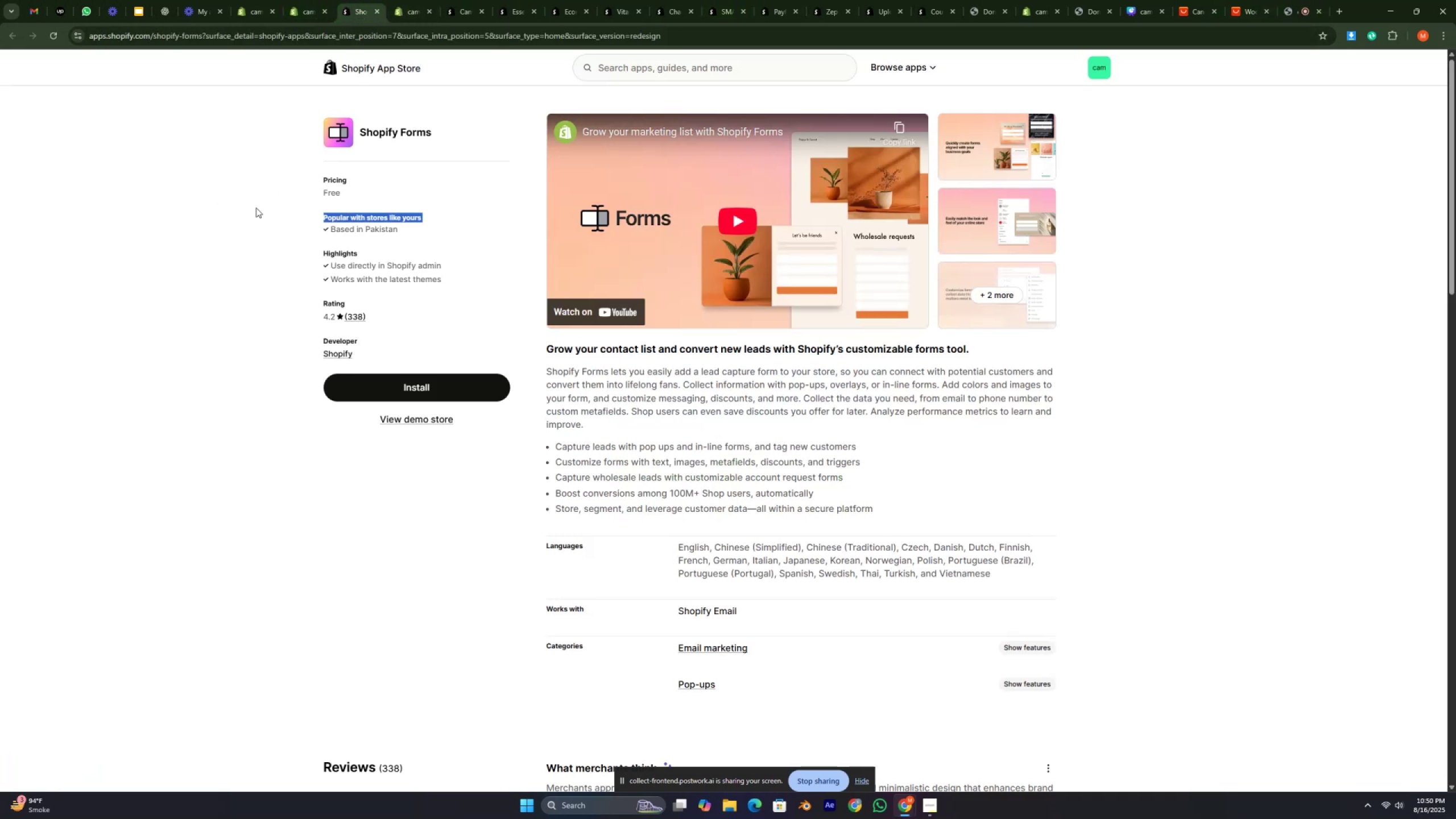 
left_click([256, 208])
 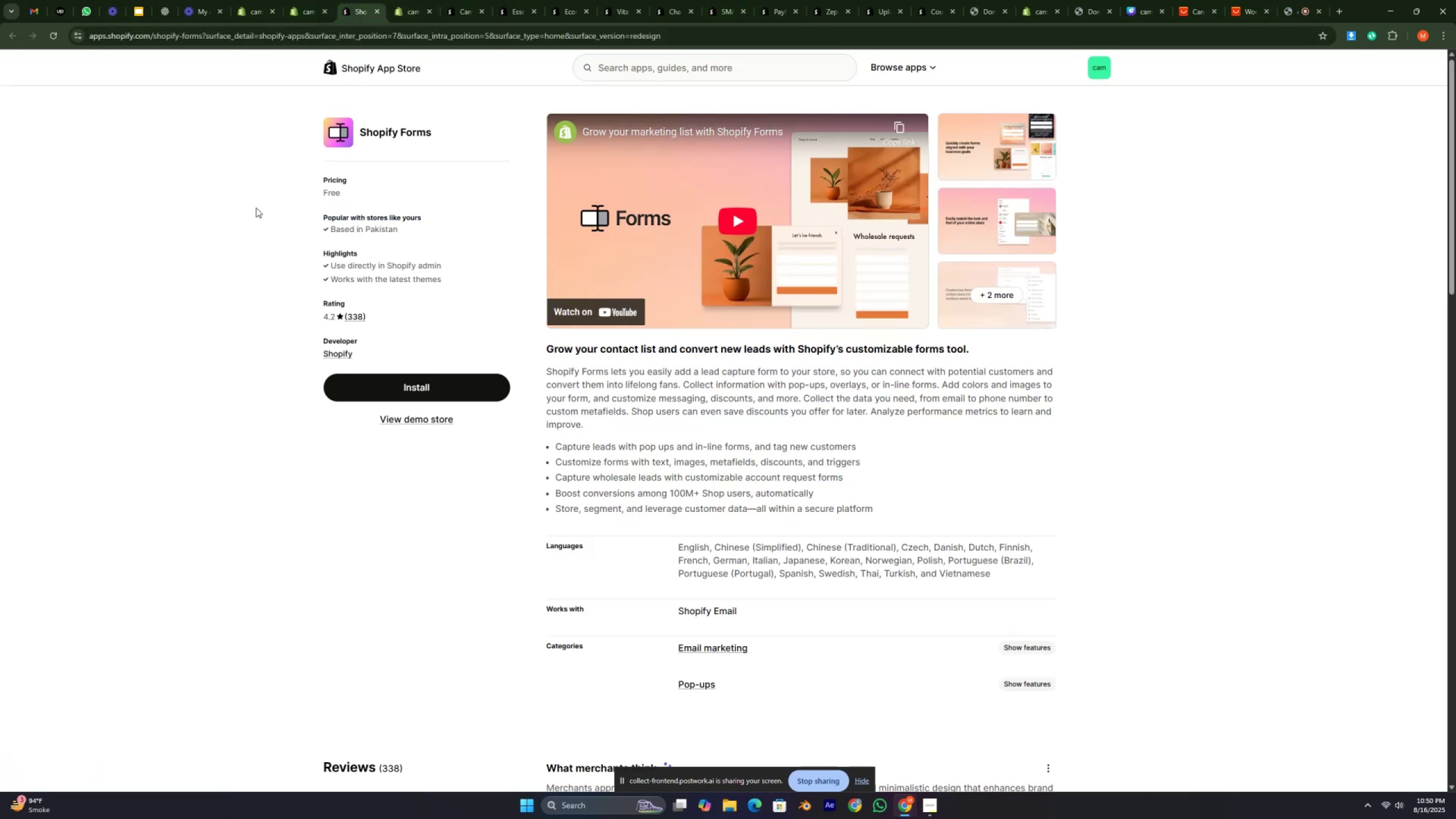 
double_click([256, 208])
 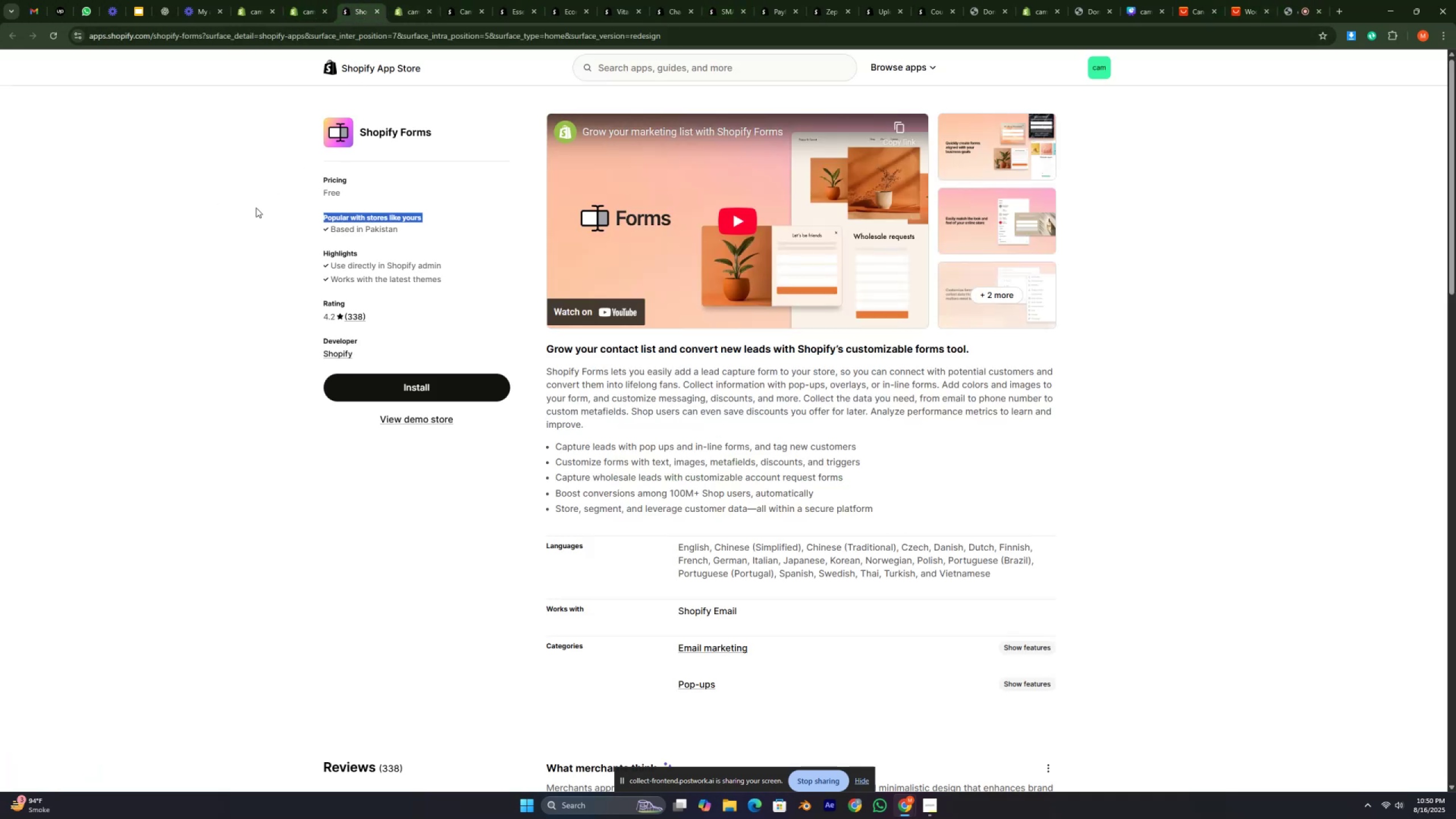 
triple_click([256, 208])
 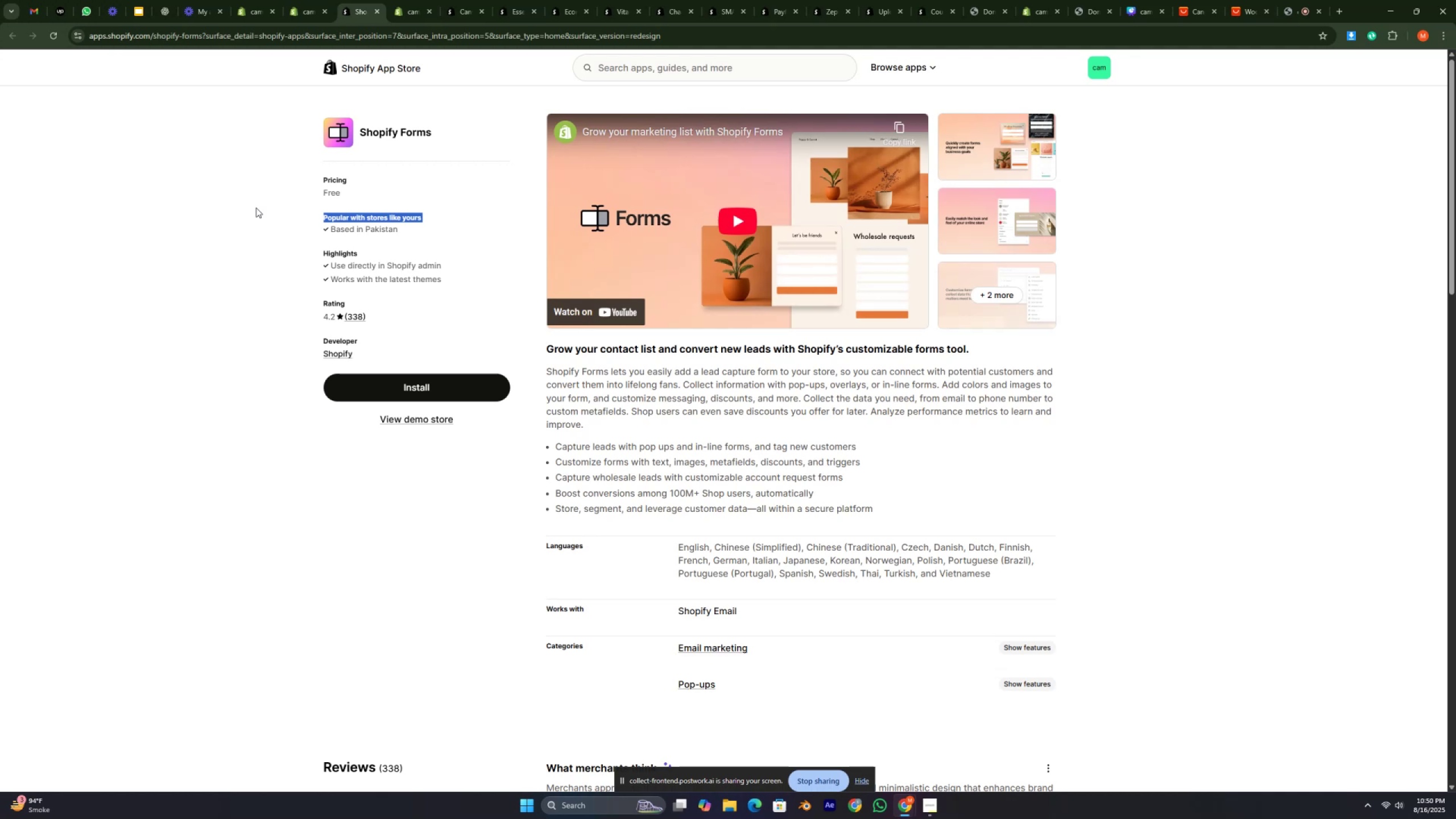 
double_click([256, 208])
 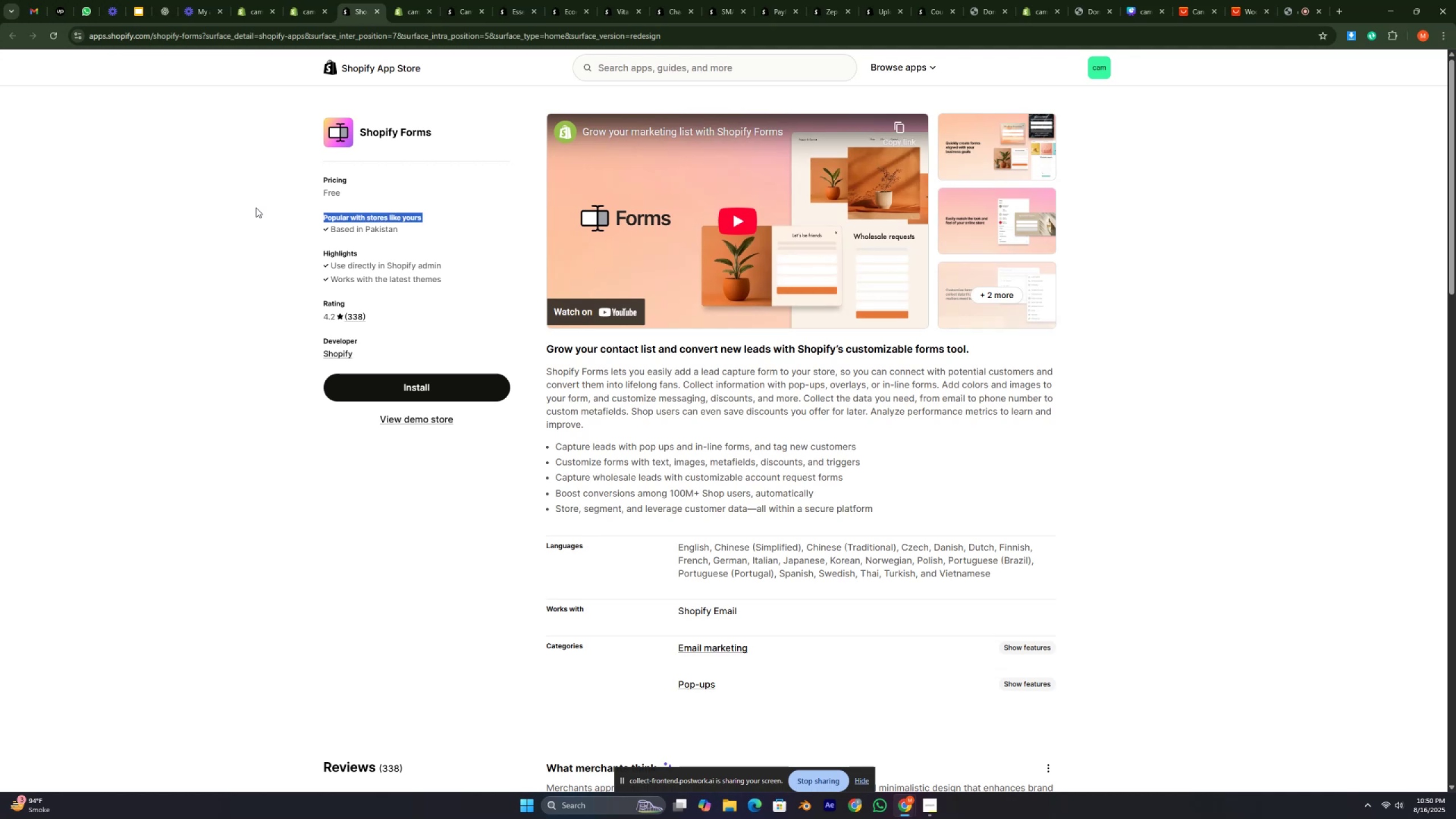 
triple_click([256, 208])
 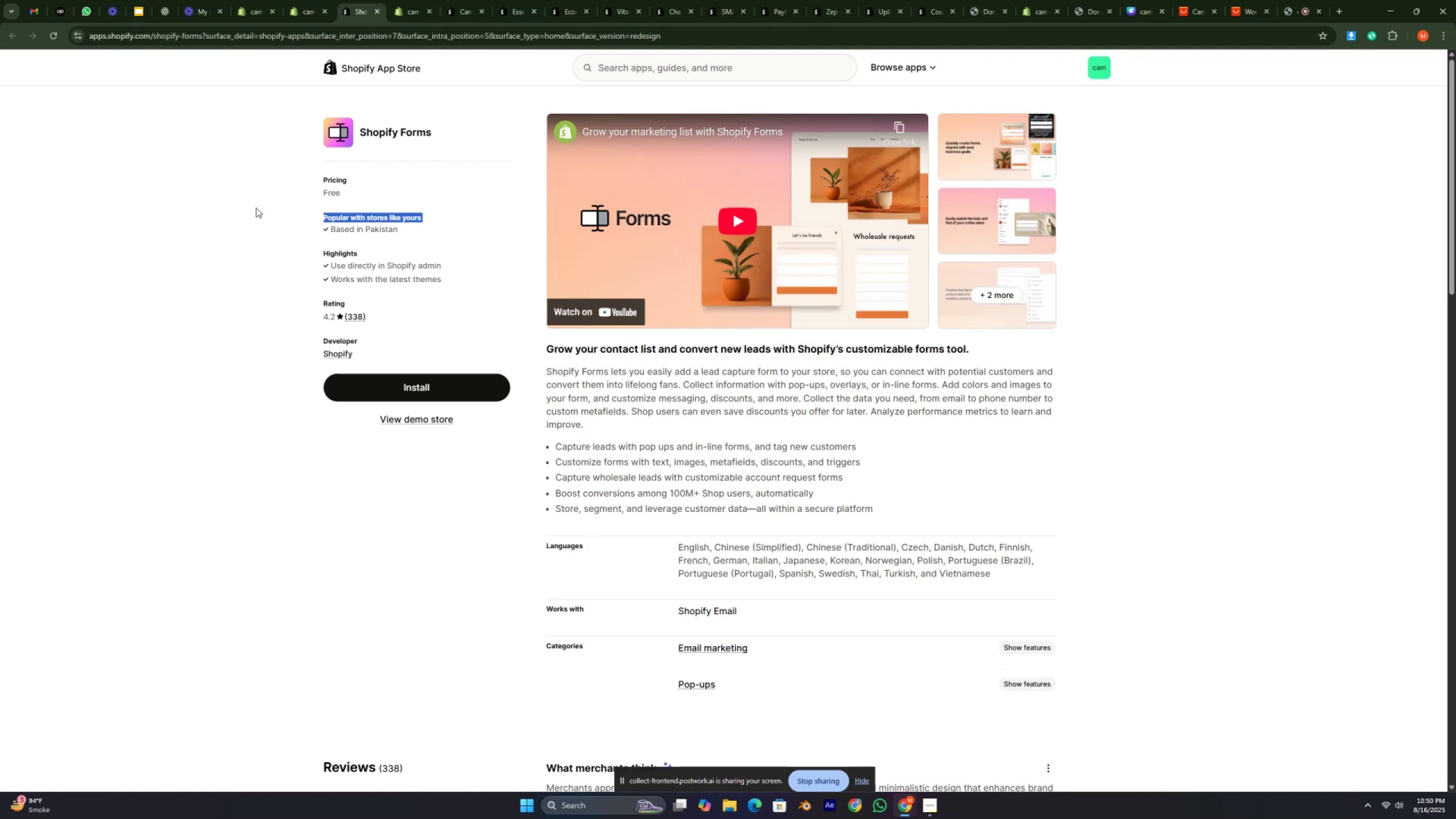 
wait(9.86)
 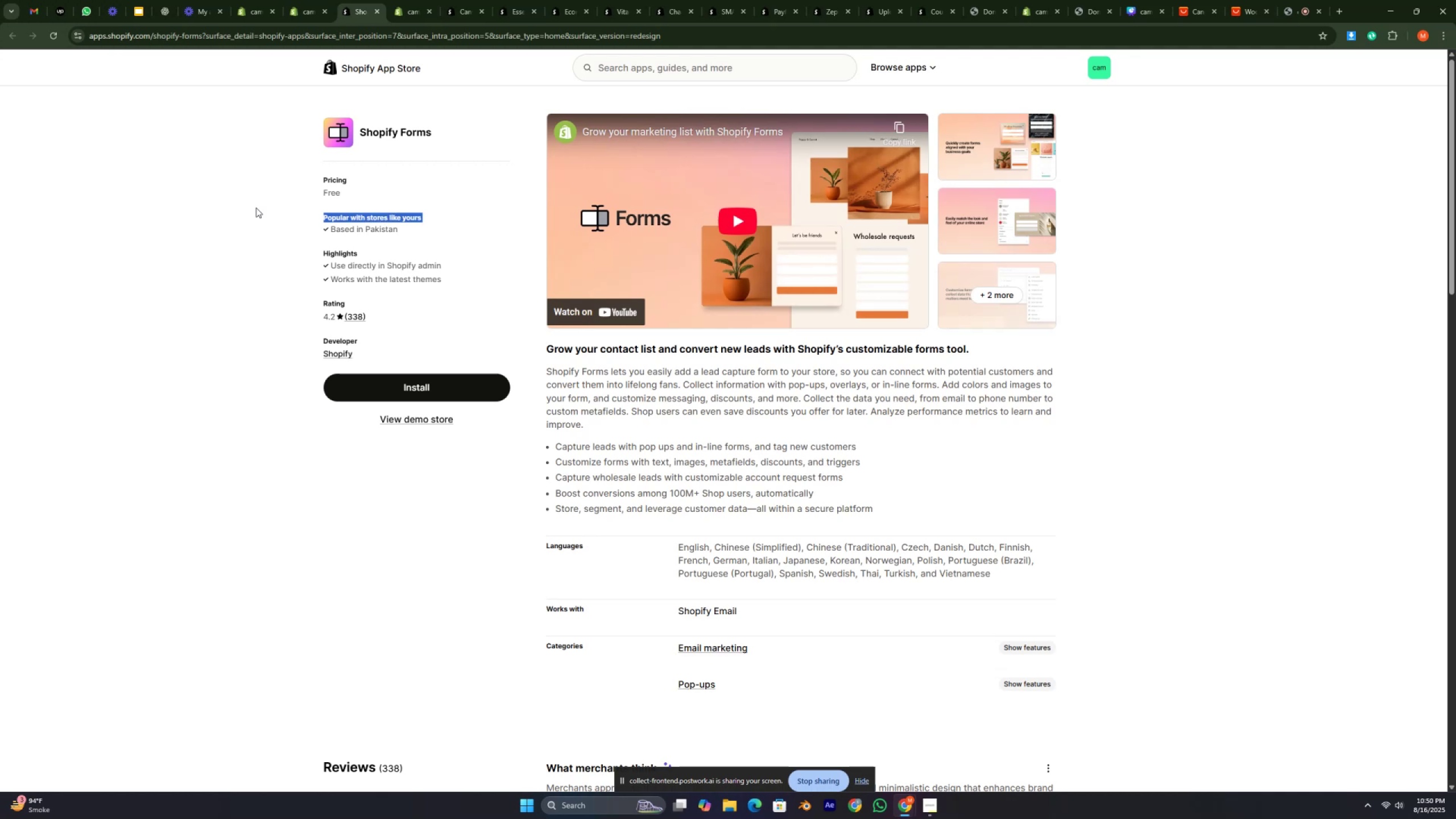 
double_click([256, 207])
 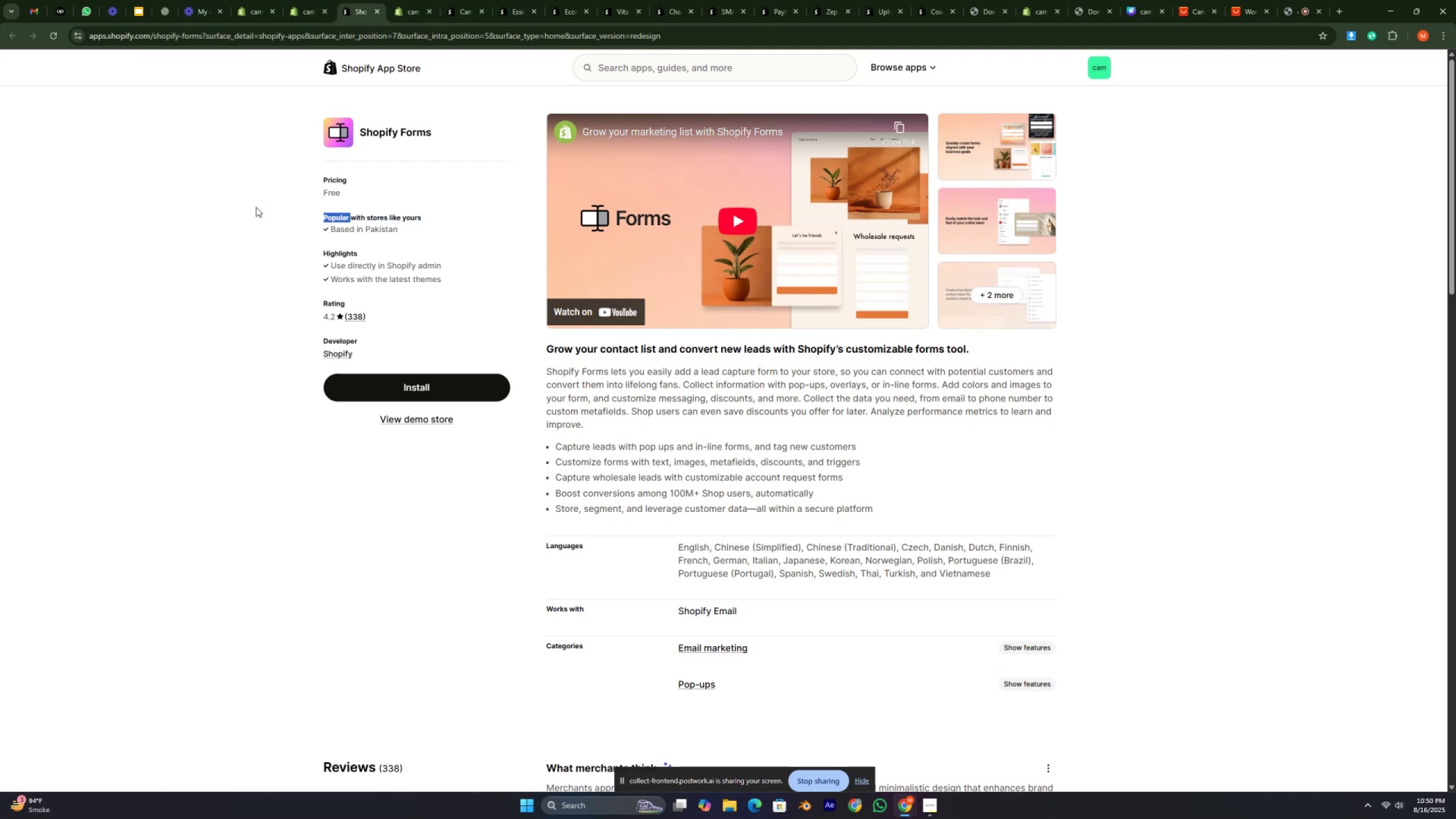 
triple_click([256, 207])
 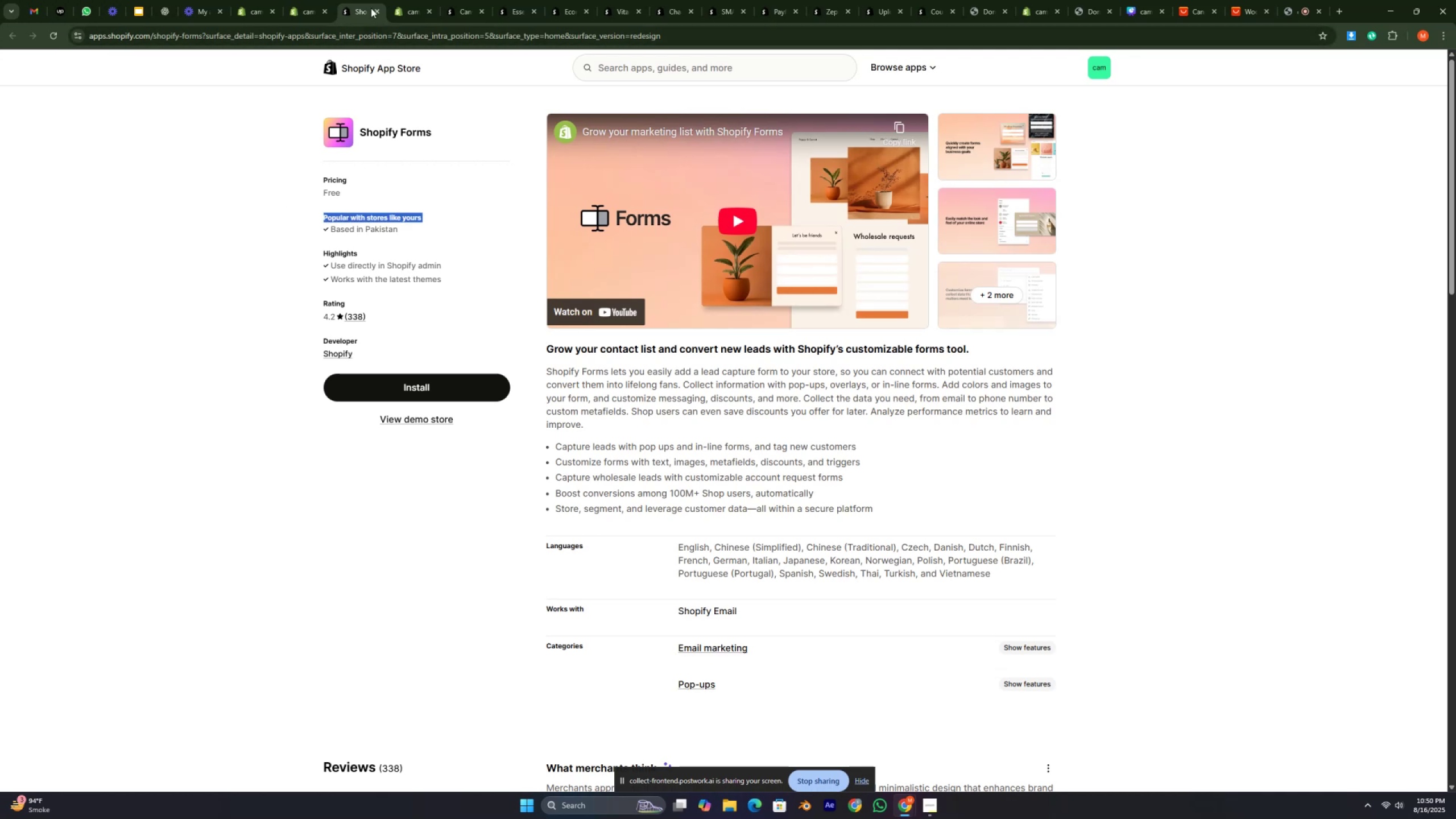 
left_click([374, 15])
 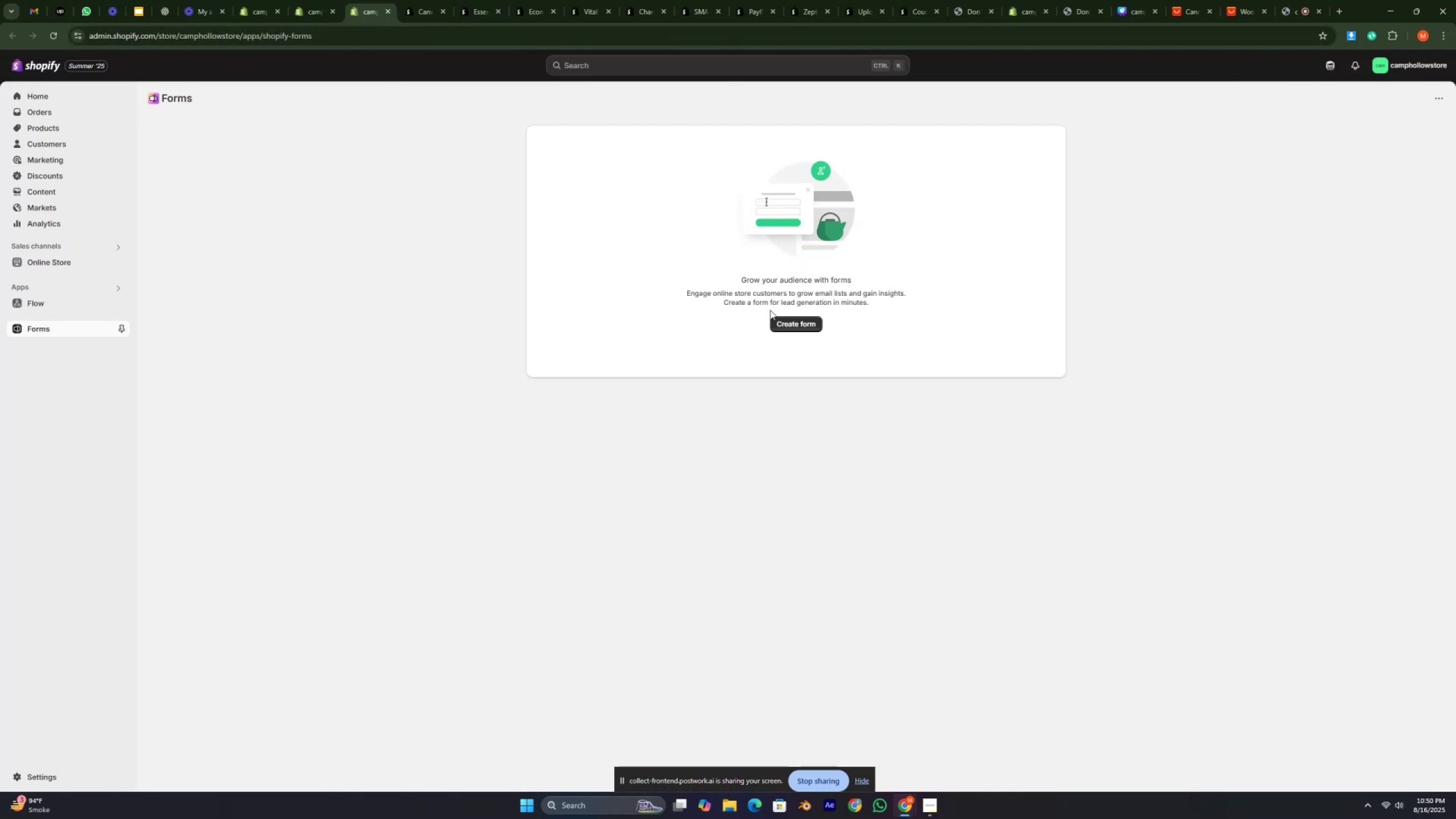 
left_click([794, 325])
 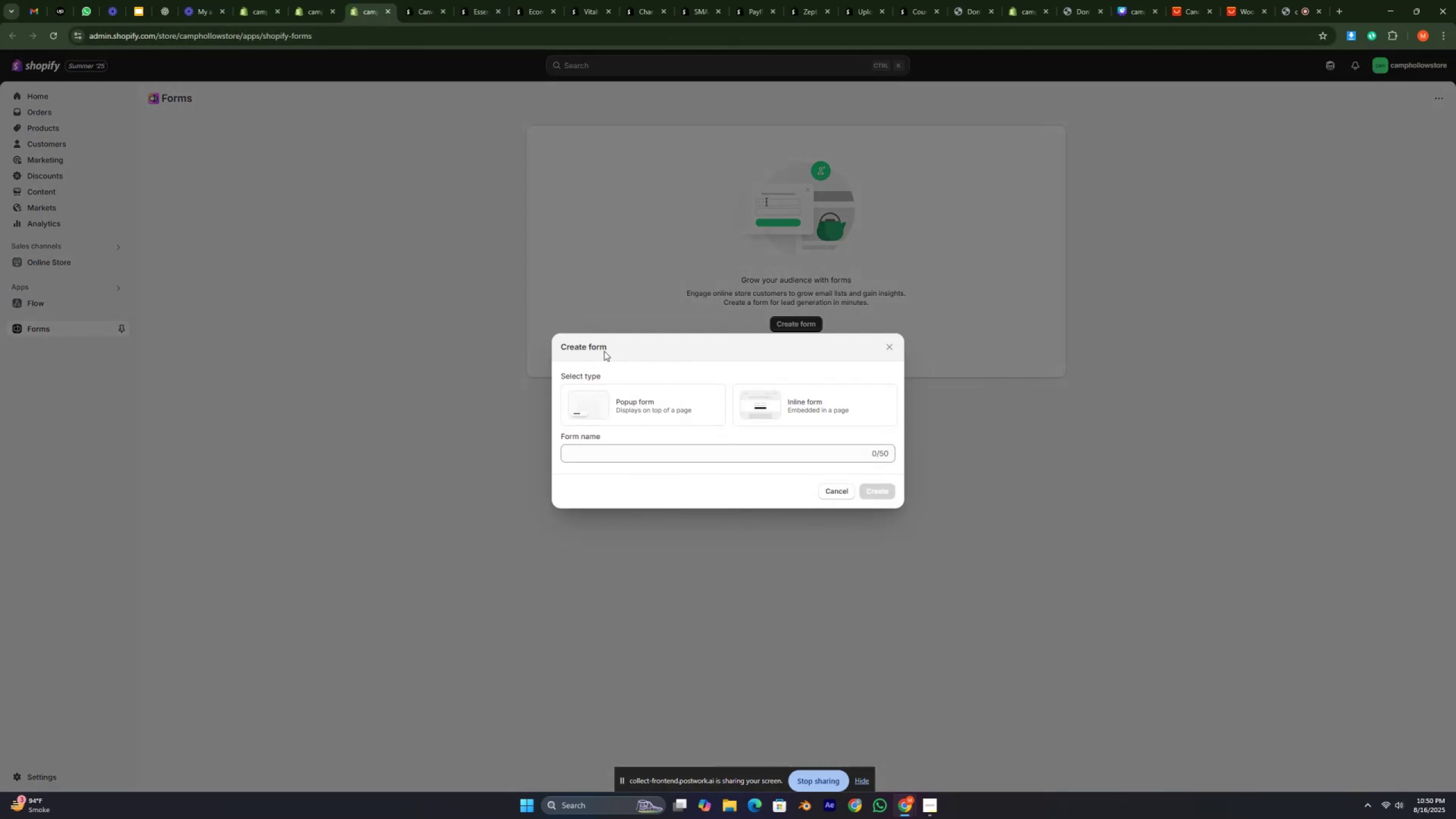 
double_click([577, 343])
 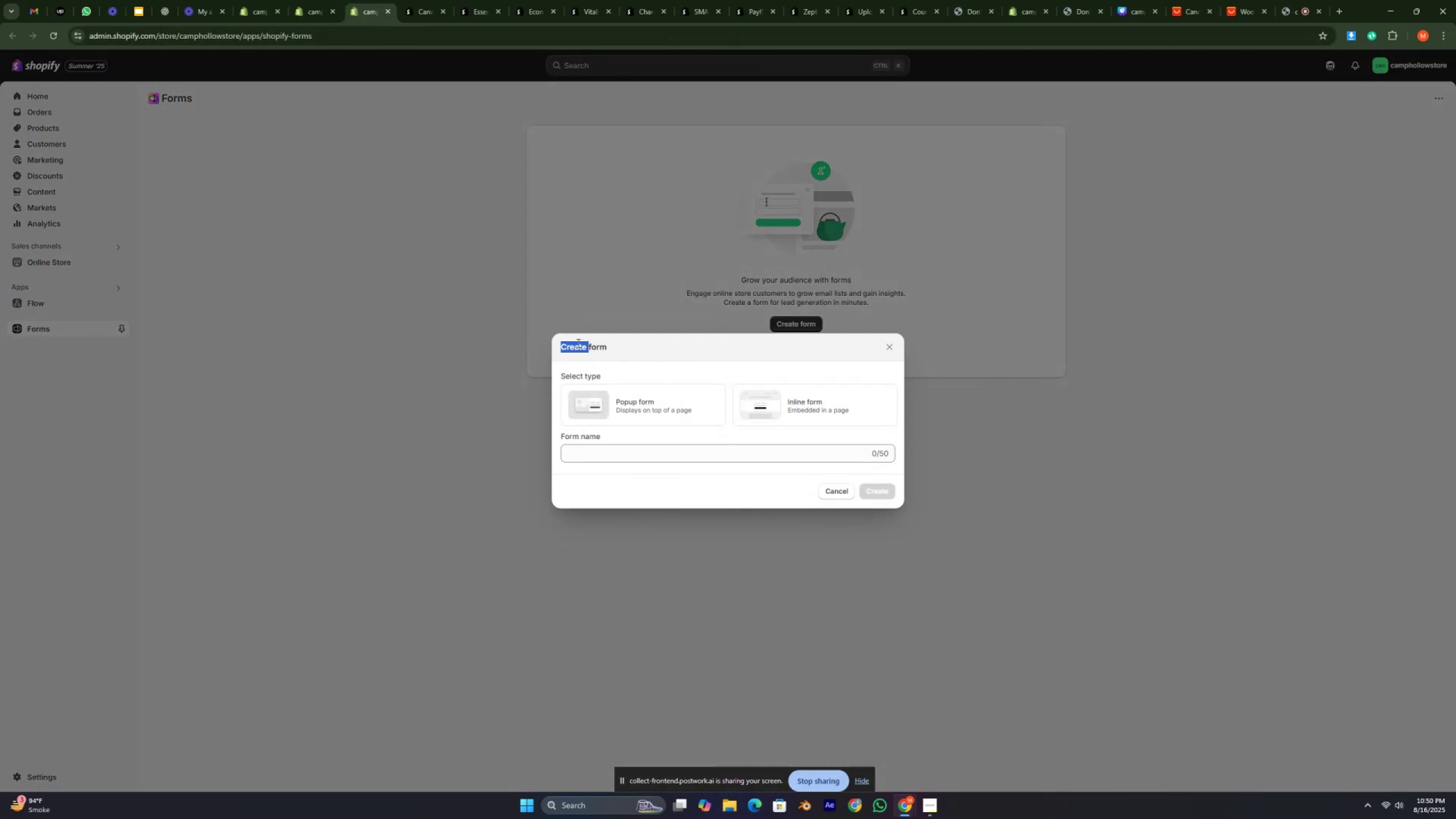 
triple_click([577, 343])
 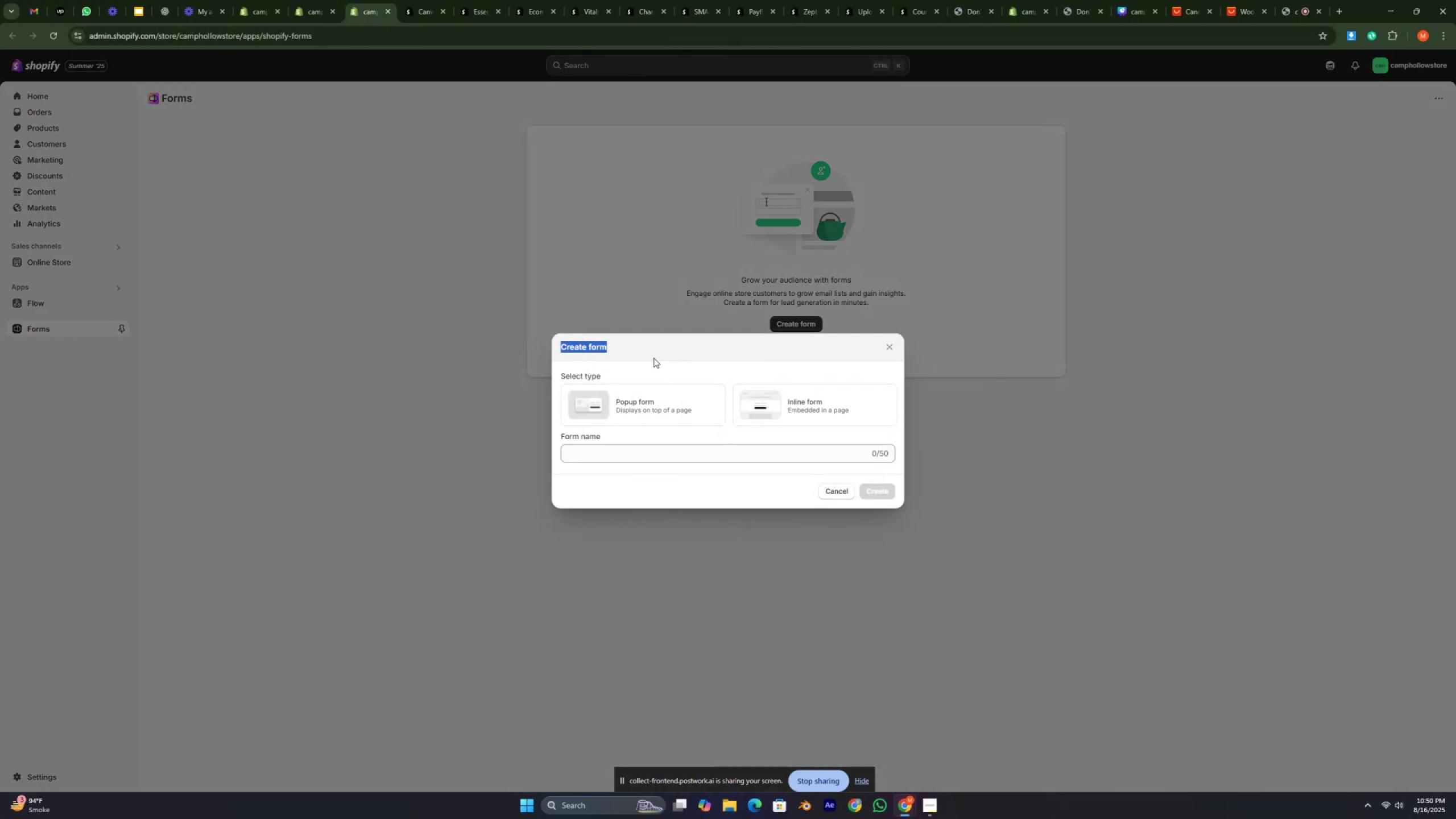 
triple_click([657, 357])
 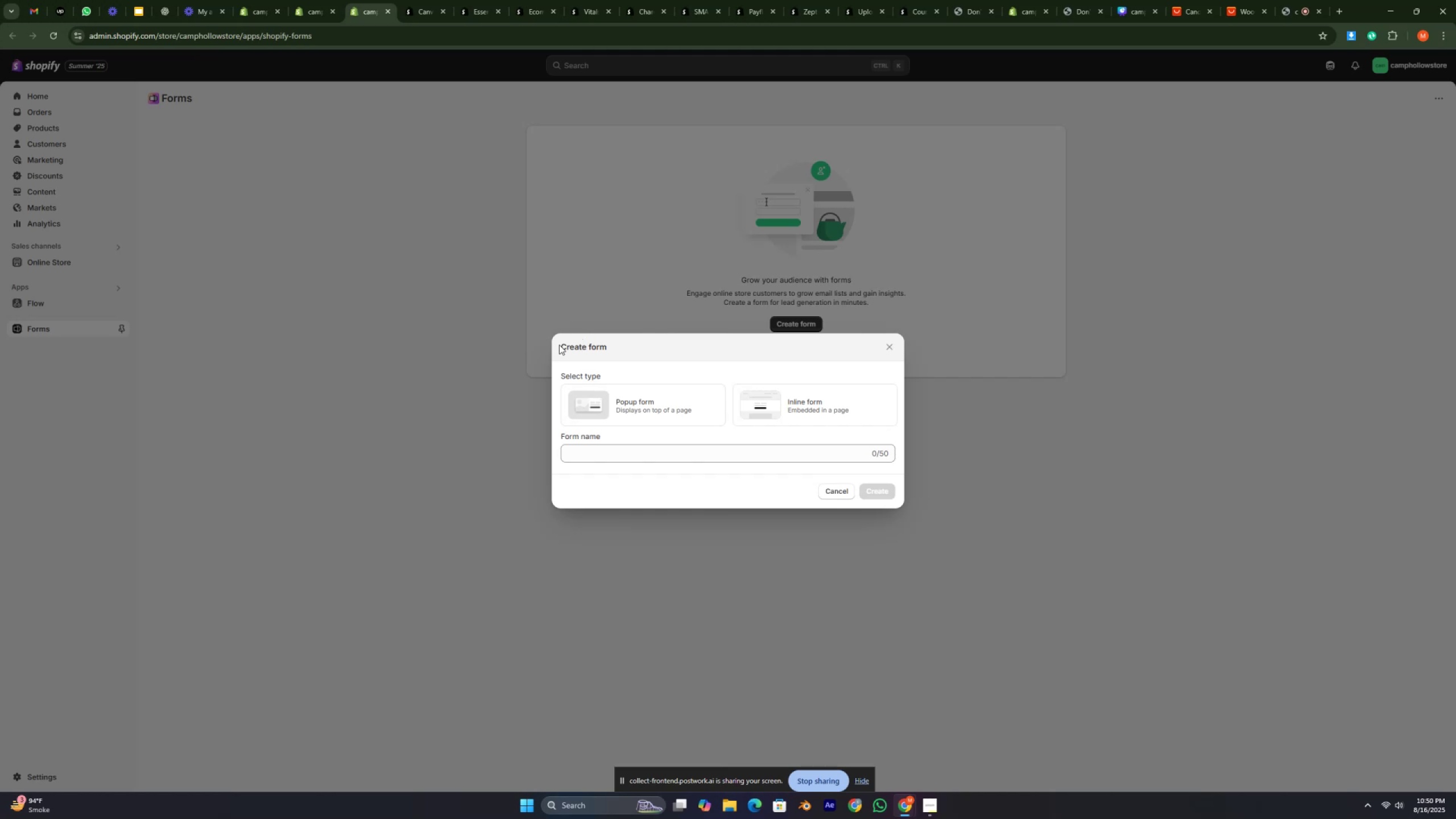 
left_click([633, 348])
 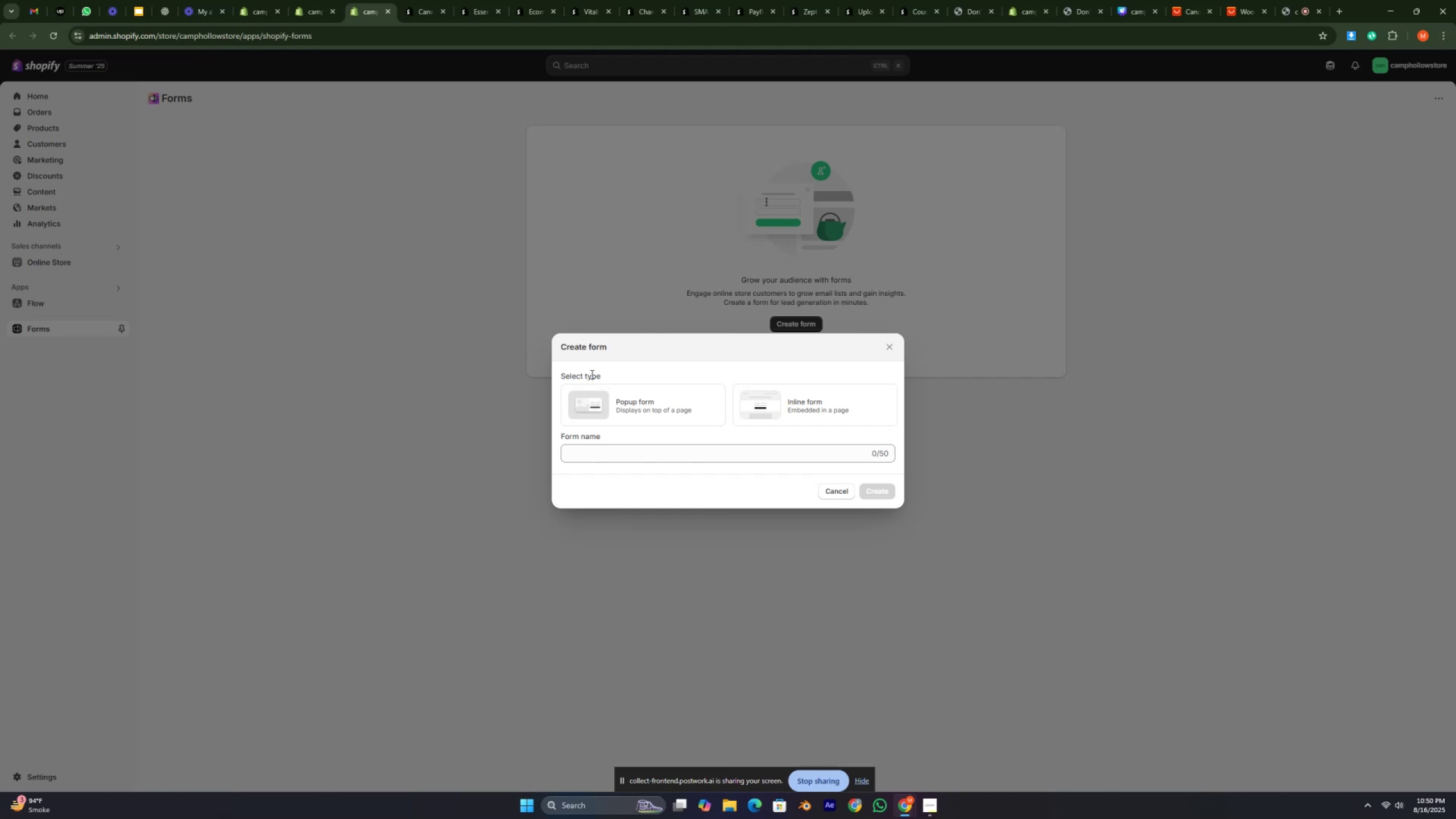 
double_click([591, 374])
 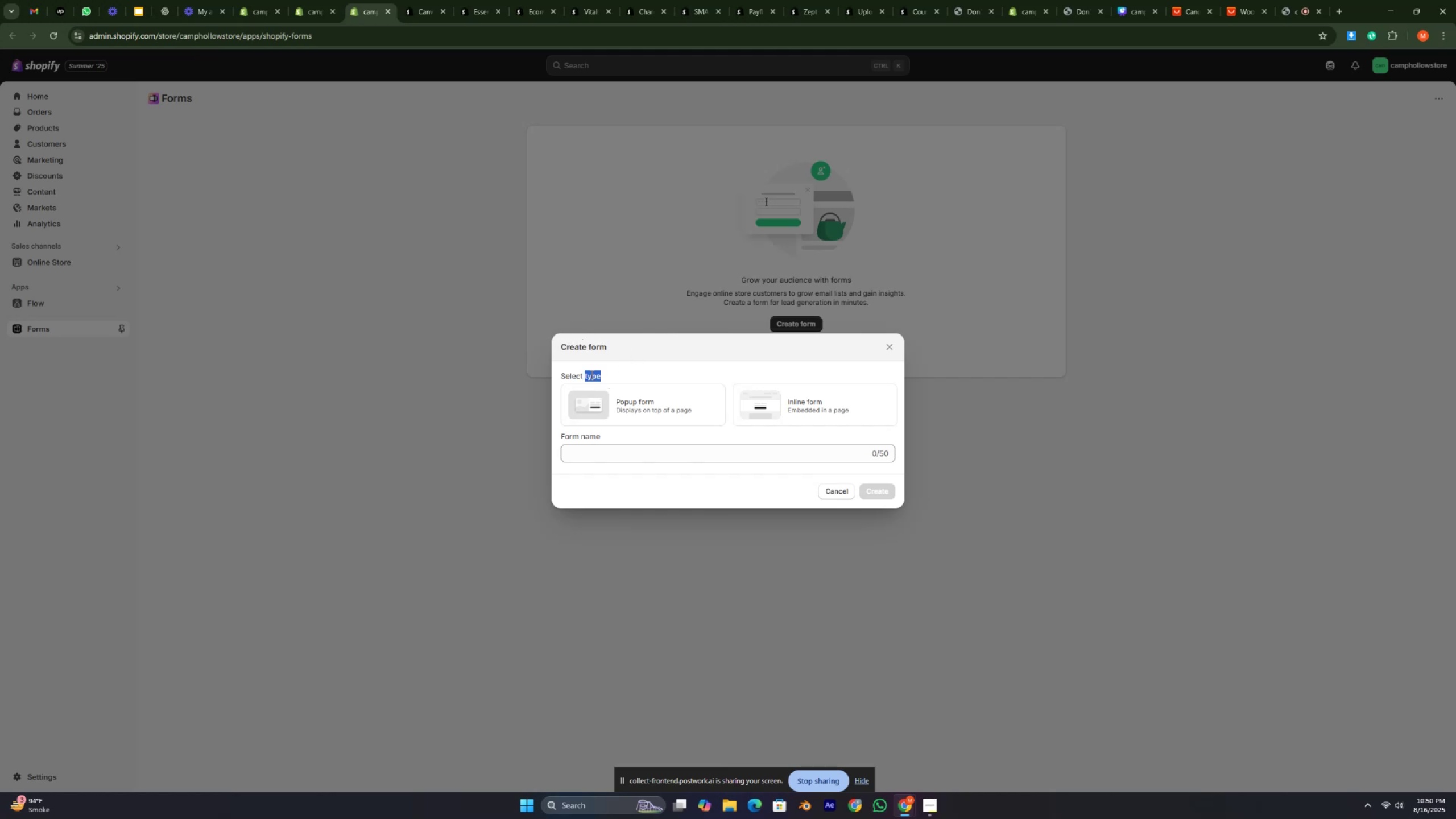 
triple_click([591, 374])
 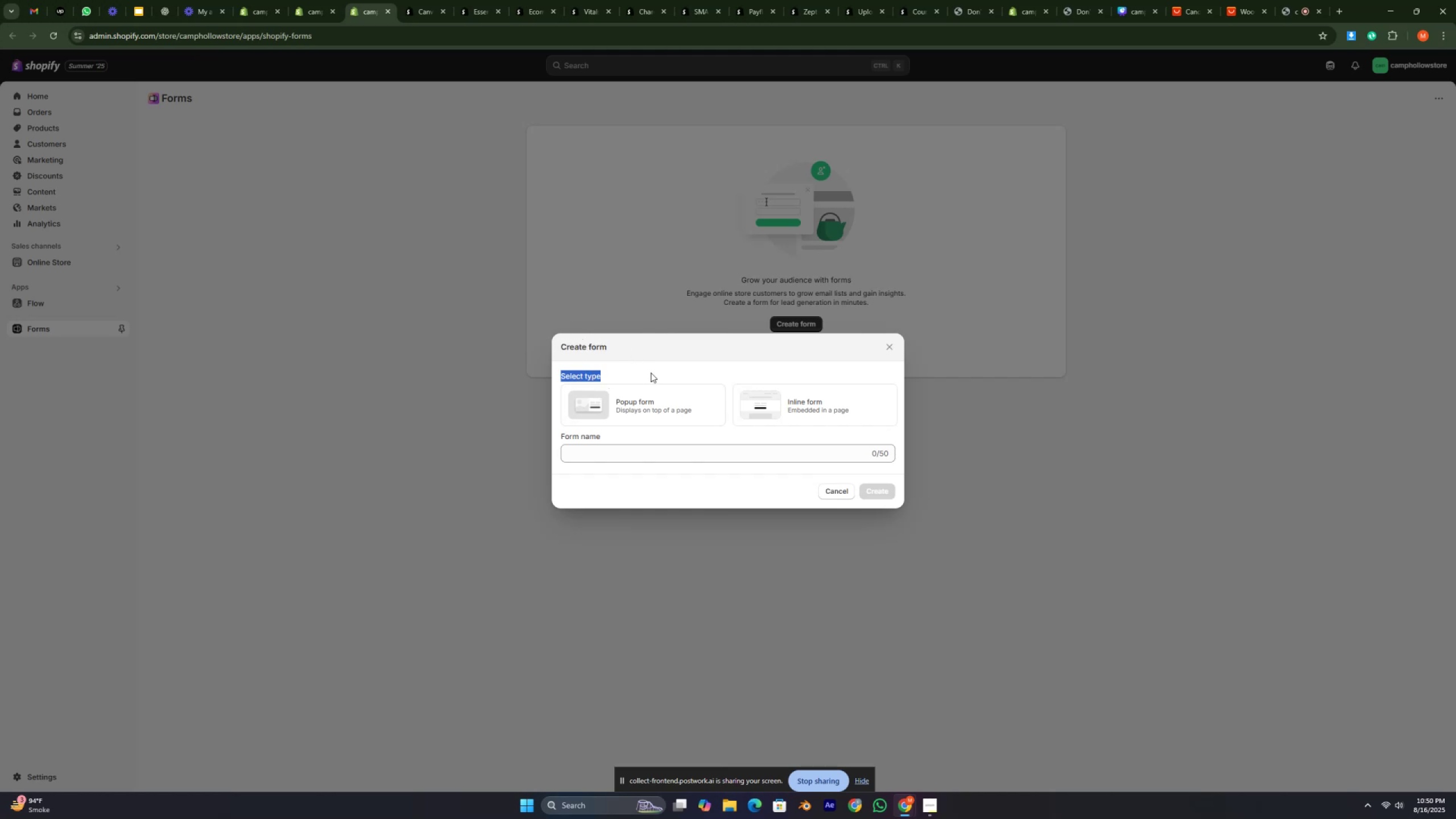 
triple_click([653, 373])
 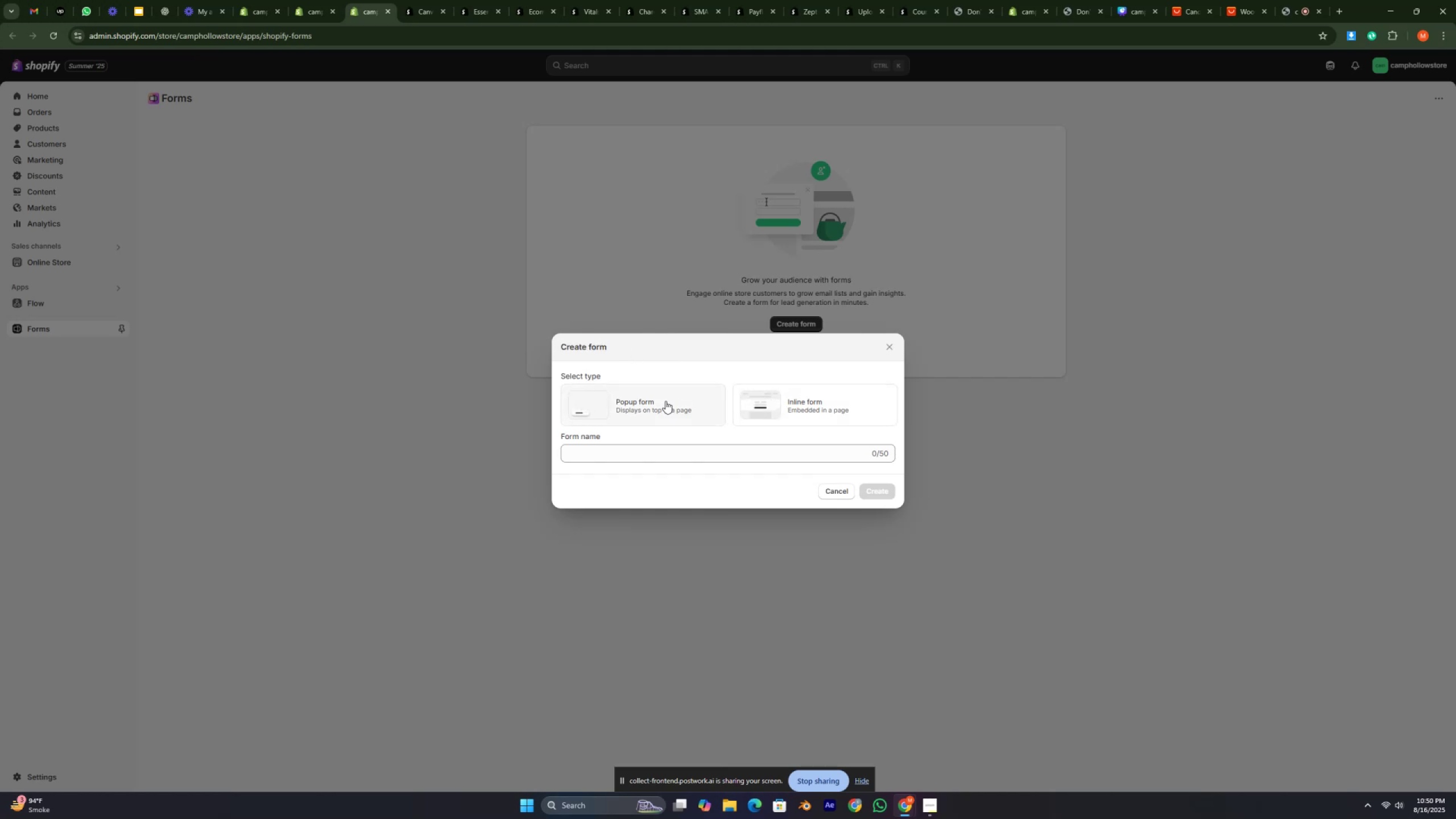 
left_click([665, 401])
 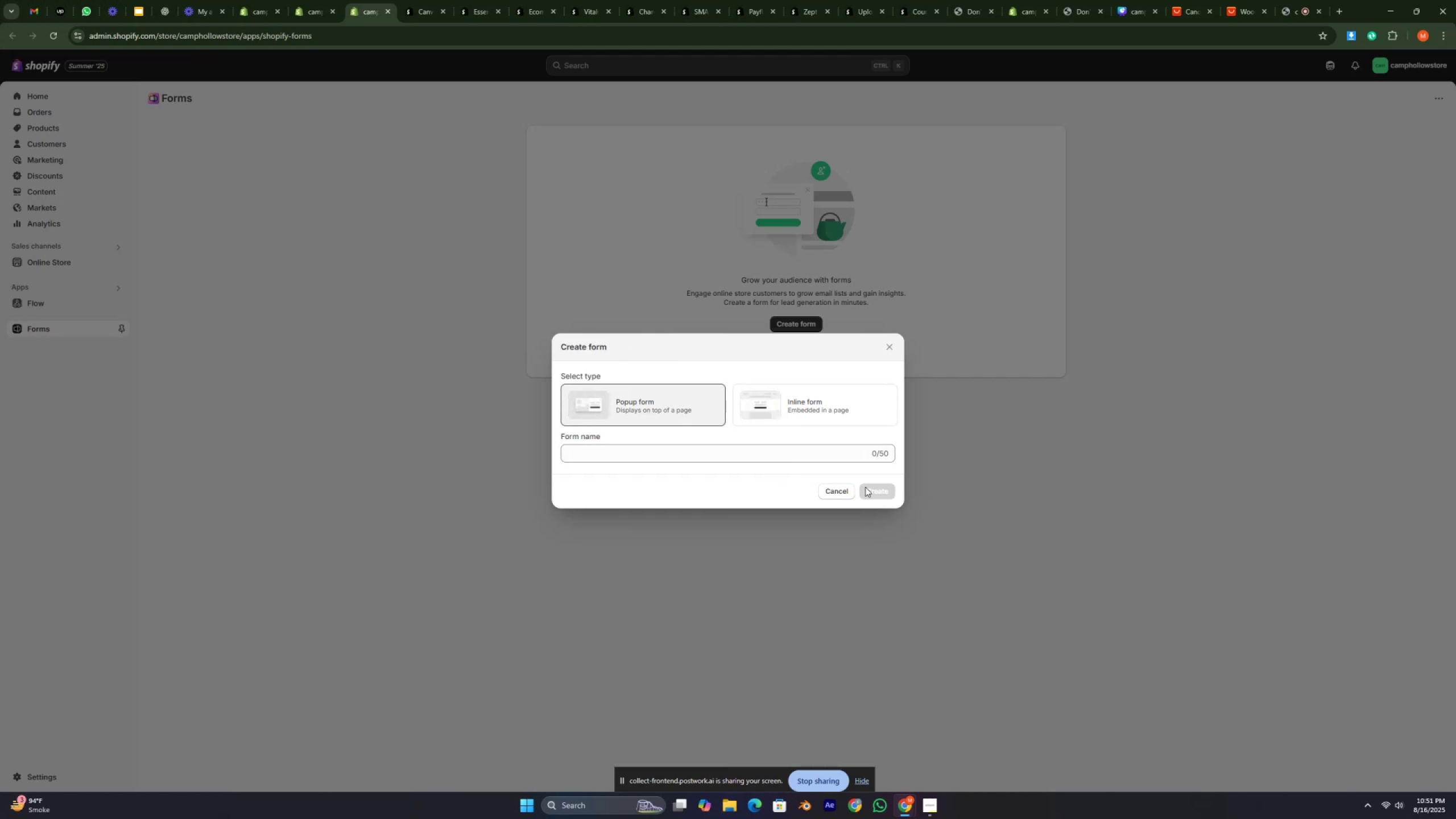 
left_click([611, 446])
 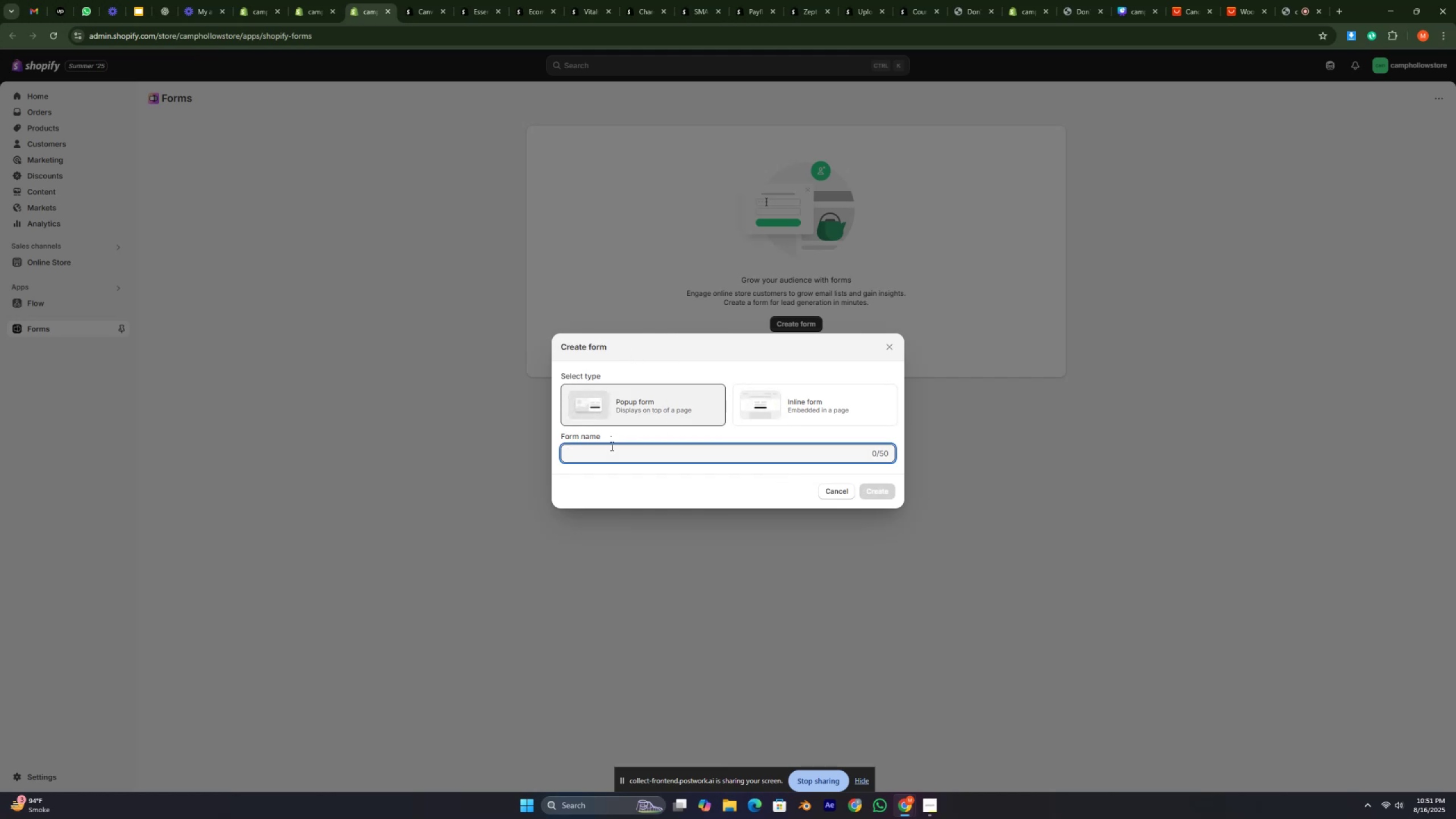 
key(Numpad1)
 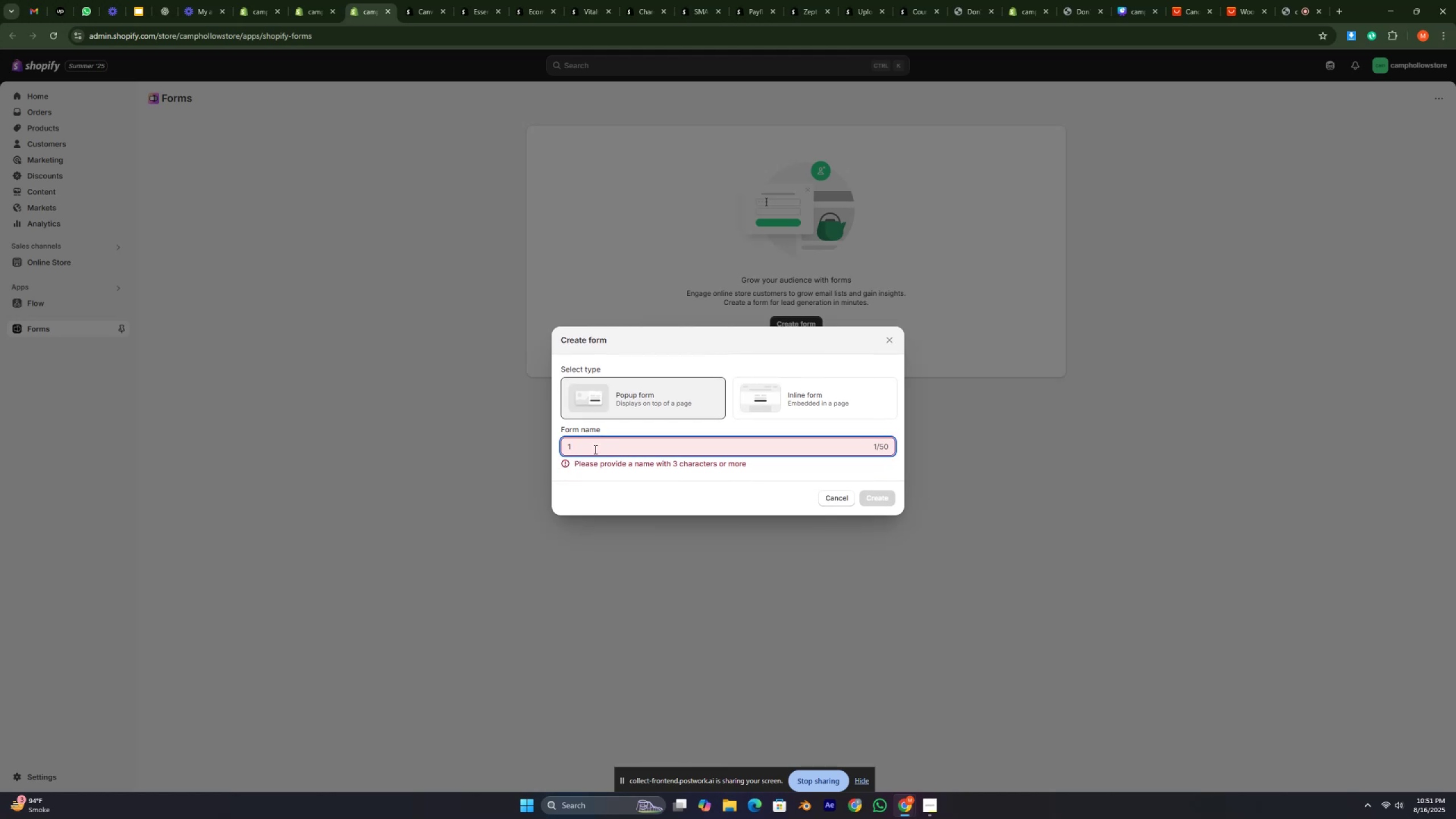 
double_click([636, 449])
 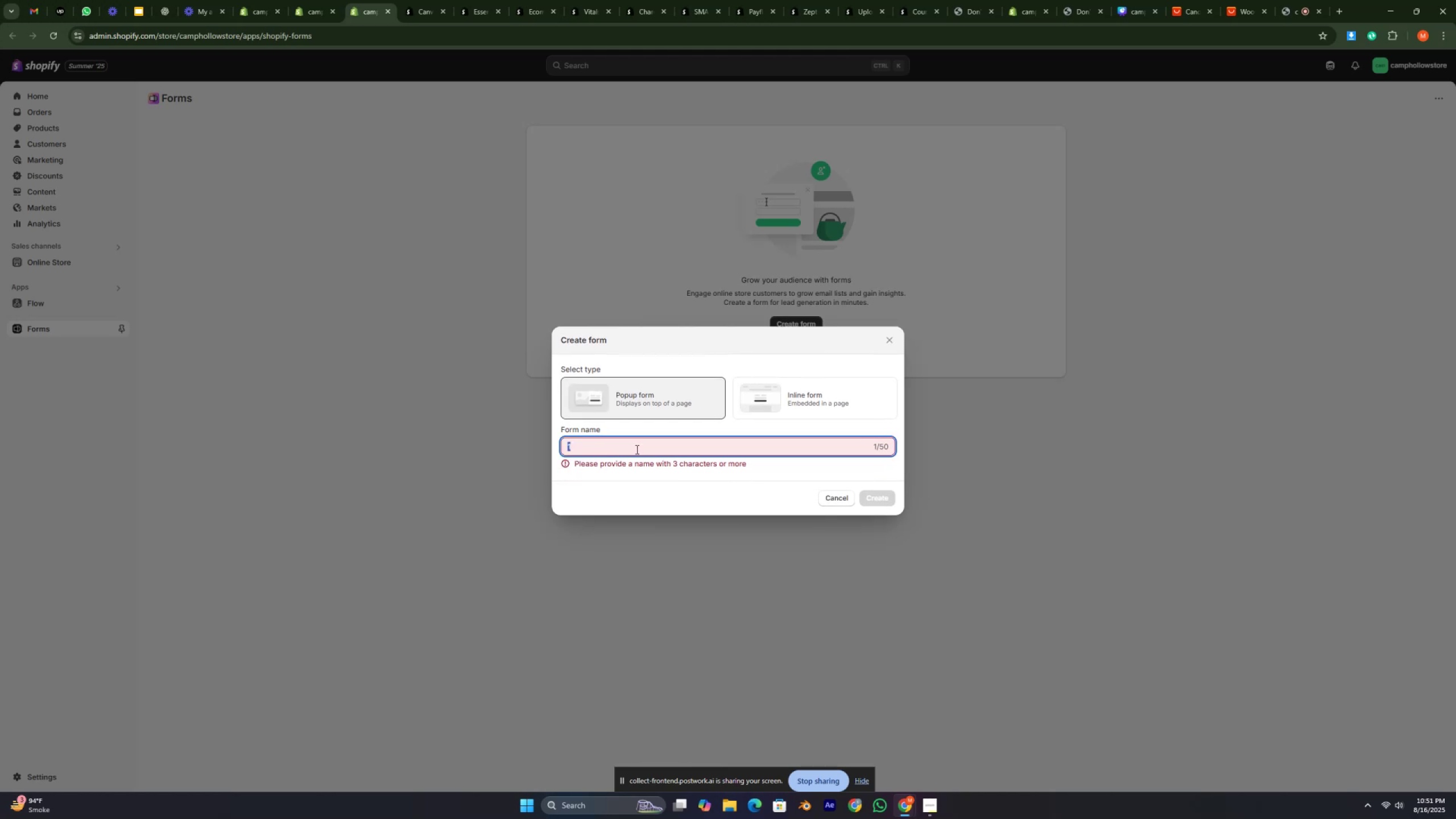 
triple_click([636, 449])
 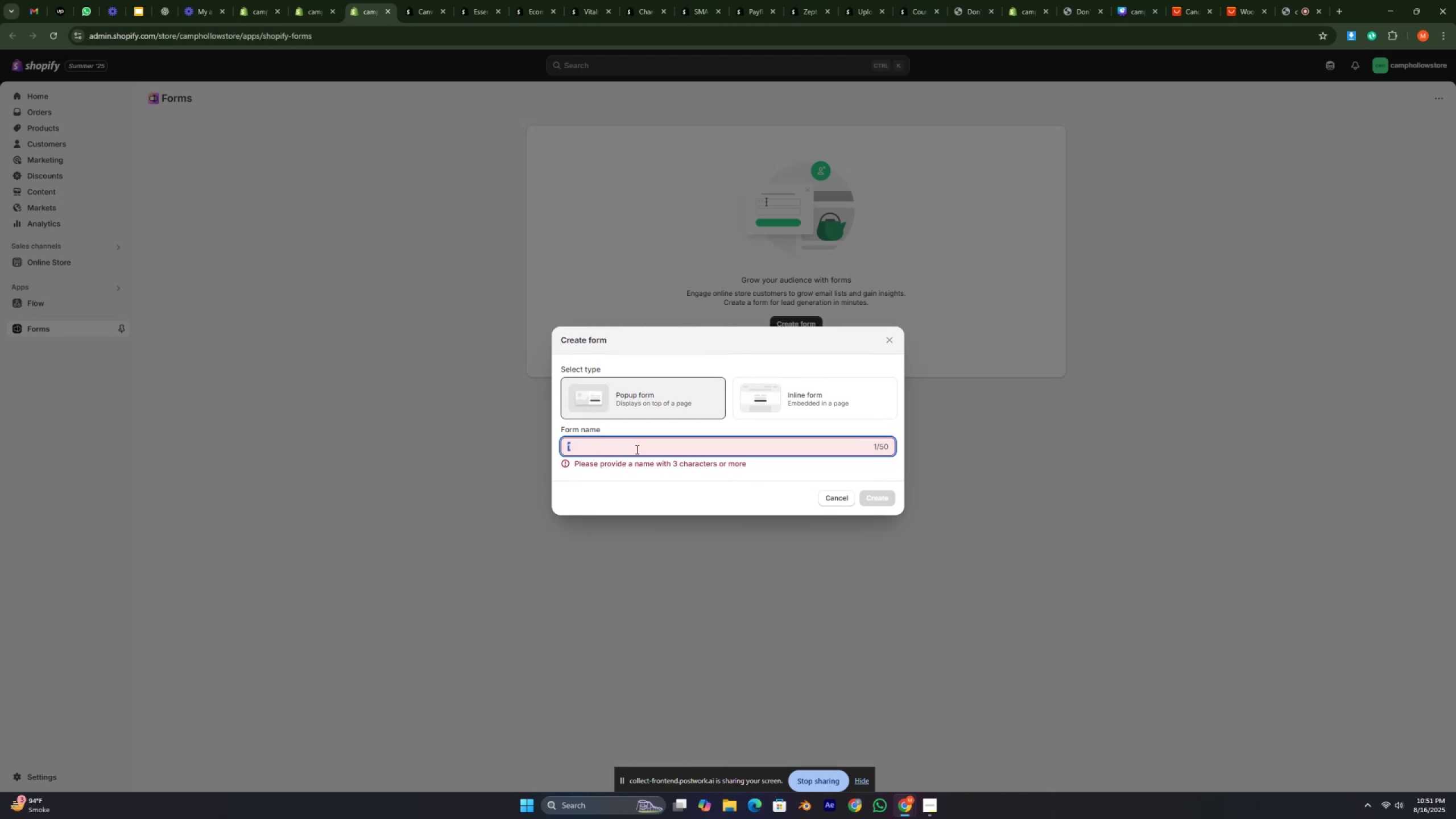 
type(New )
 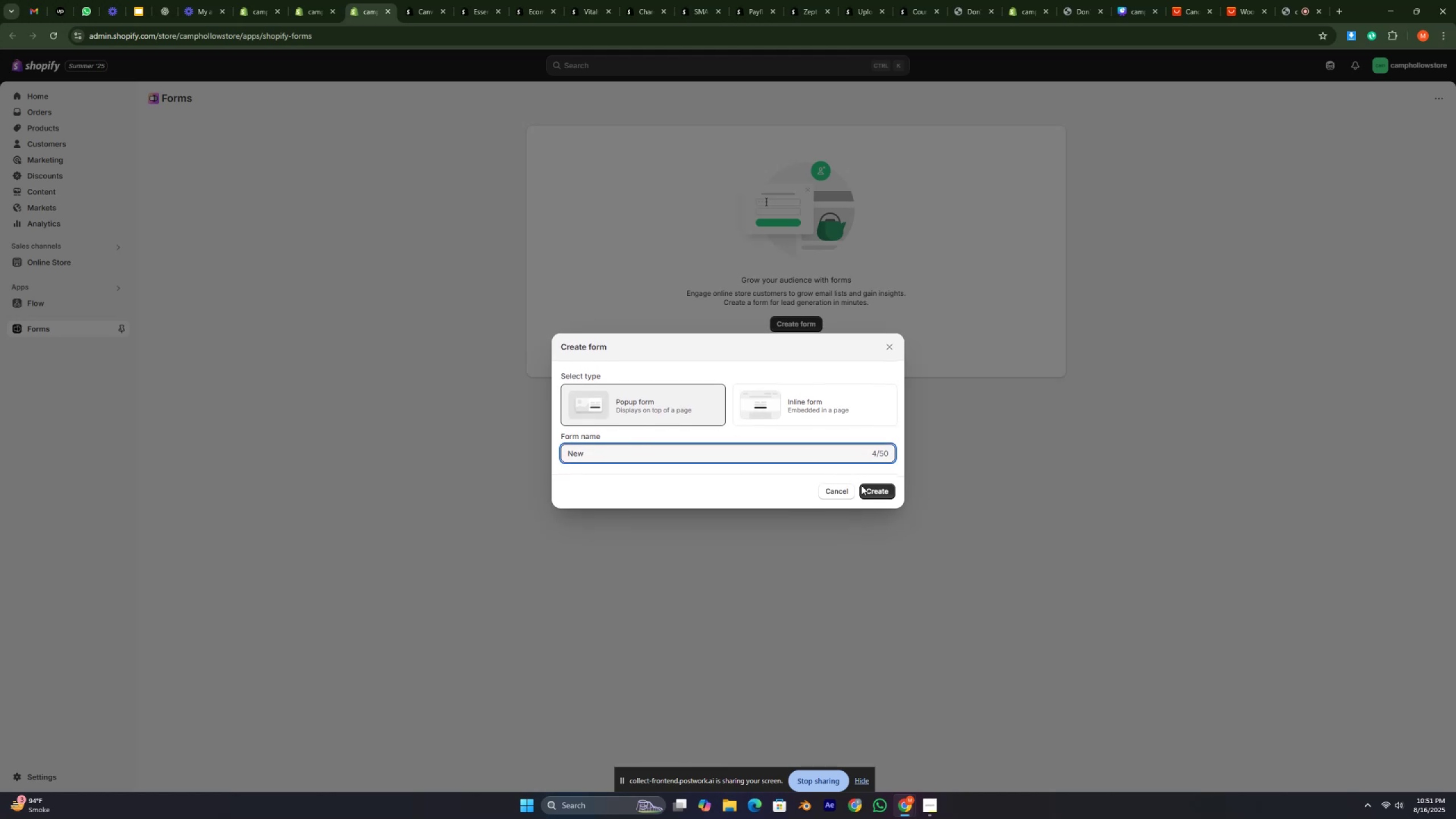 
double_click([883, 491])
 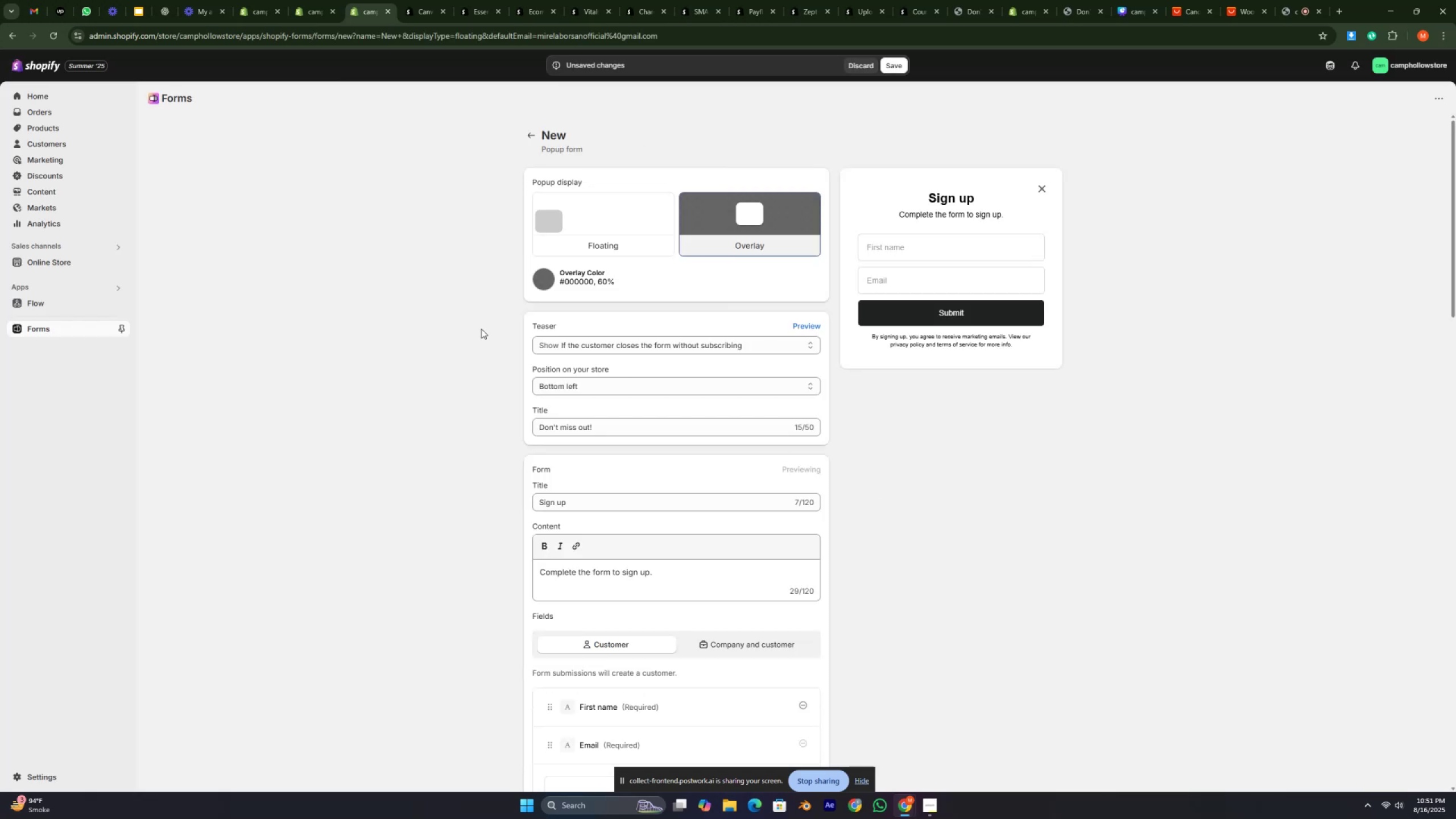 
left_click([391, 262])
 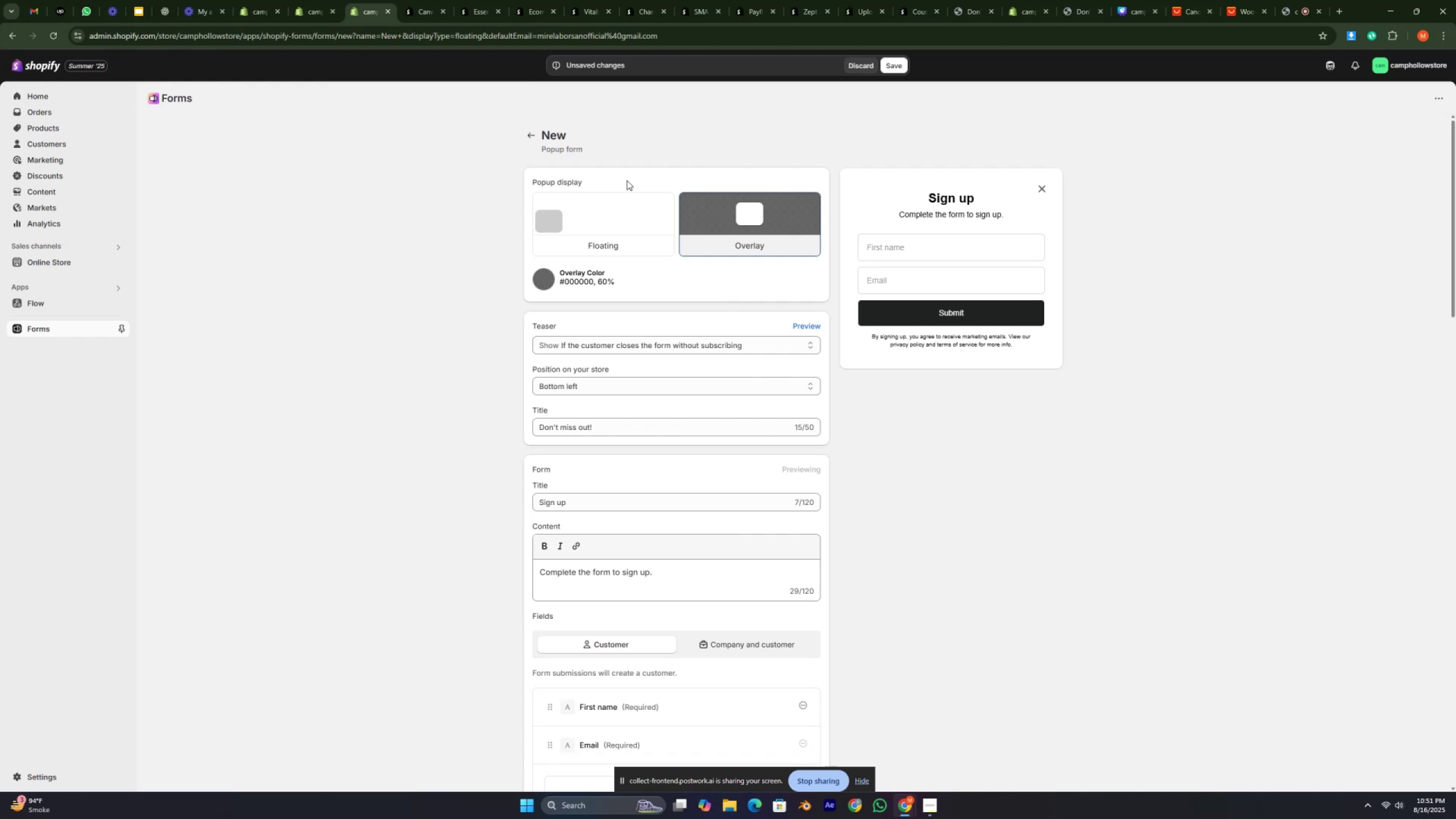 
left_click([609, 212])
 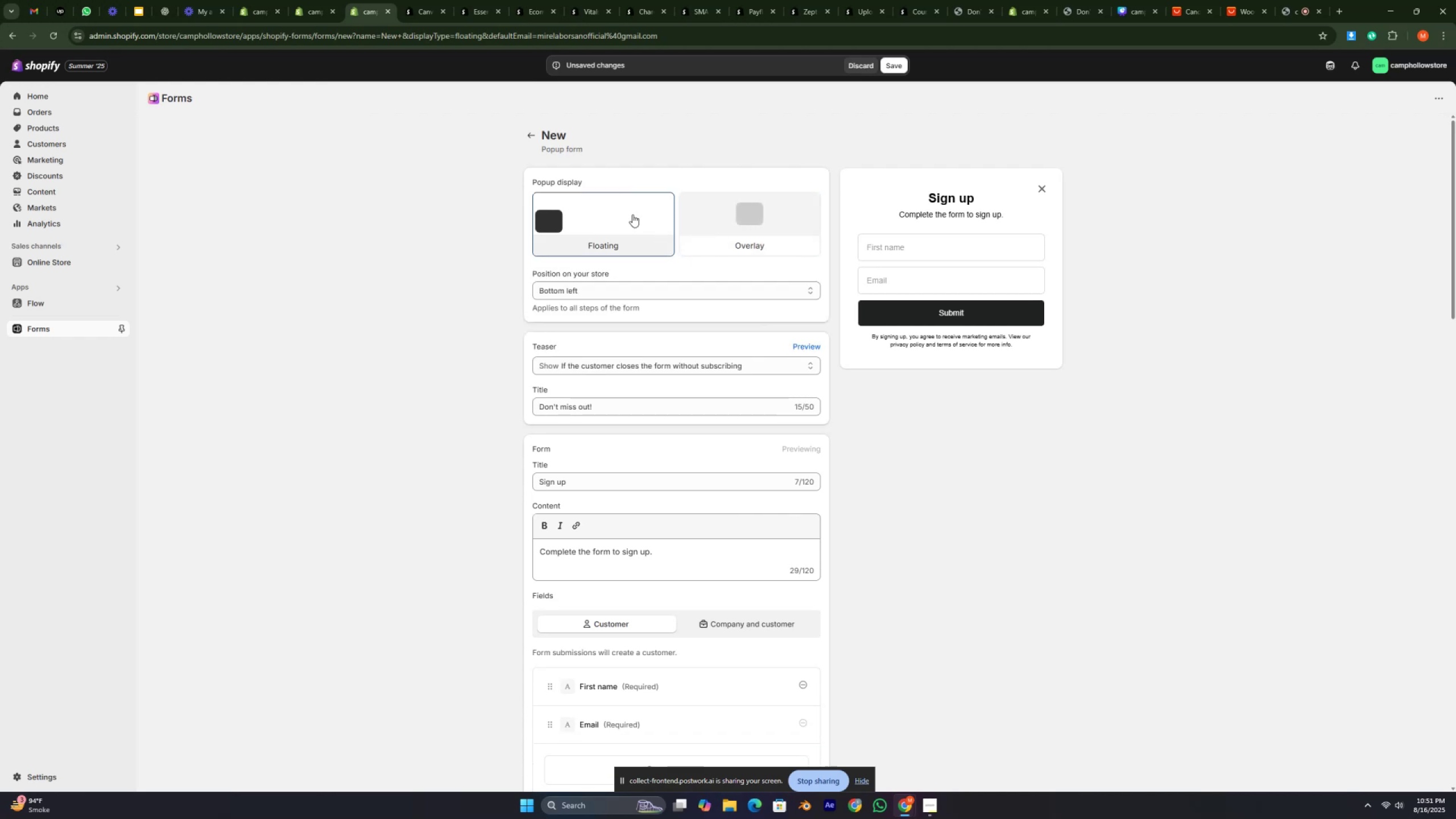 
left_click([719, 226])
 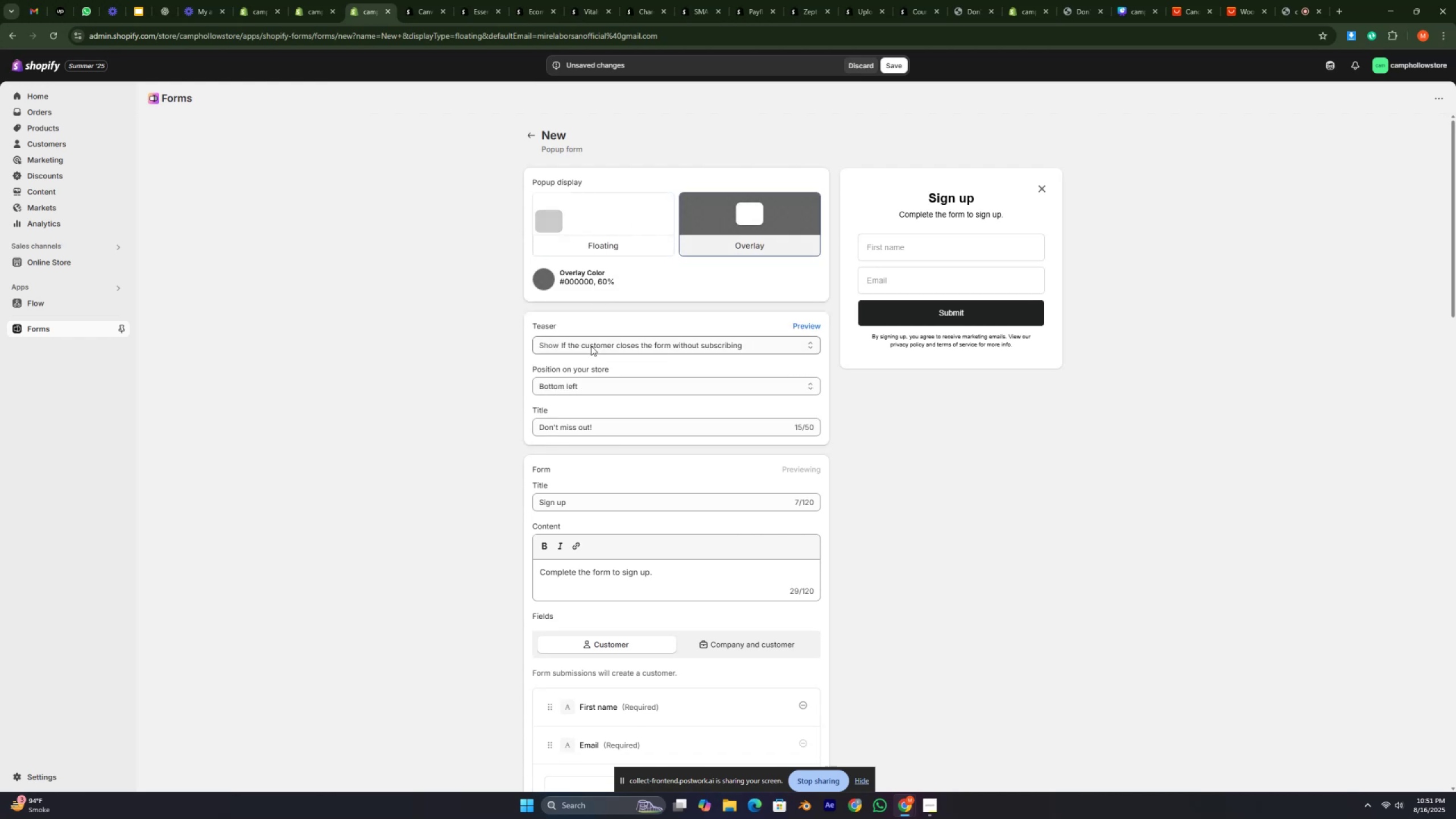 
scroll: coordinate [591, 346], scroll_direction: down, amount: 6.0
 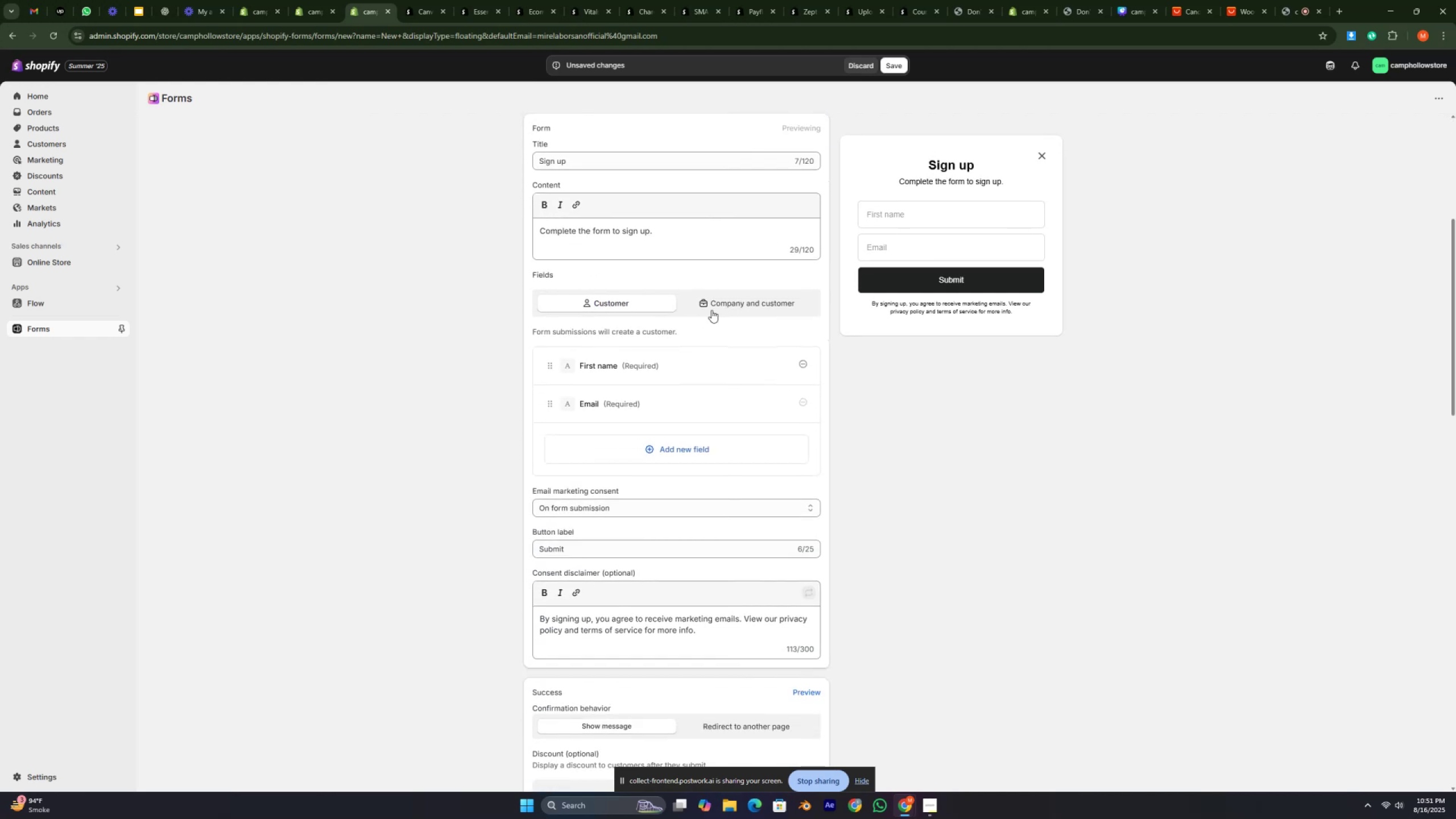 
left_click([717, 305])
 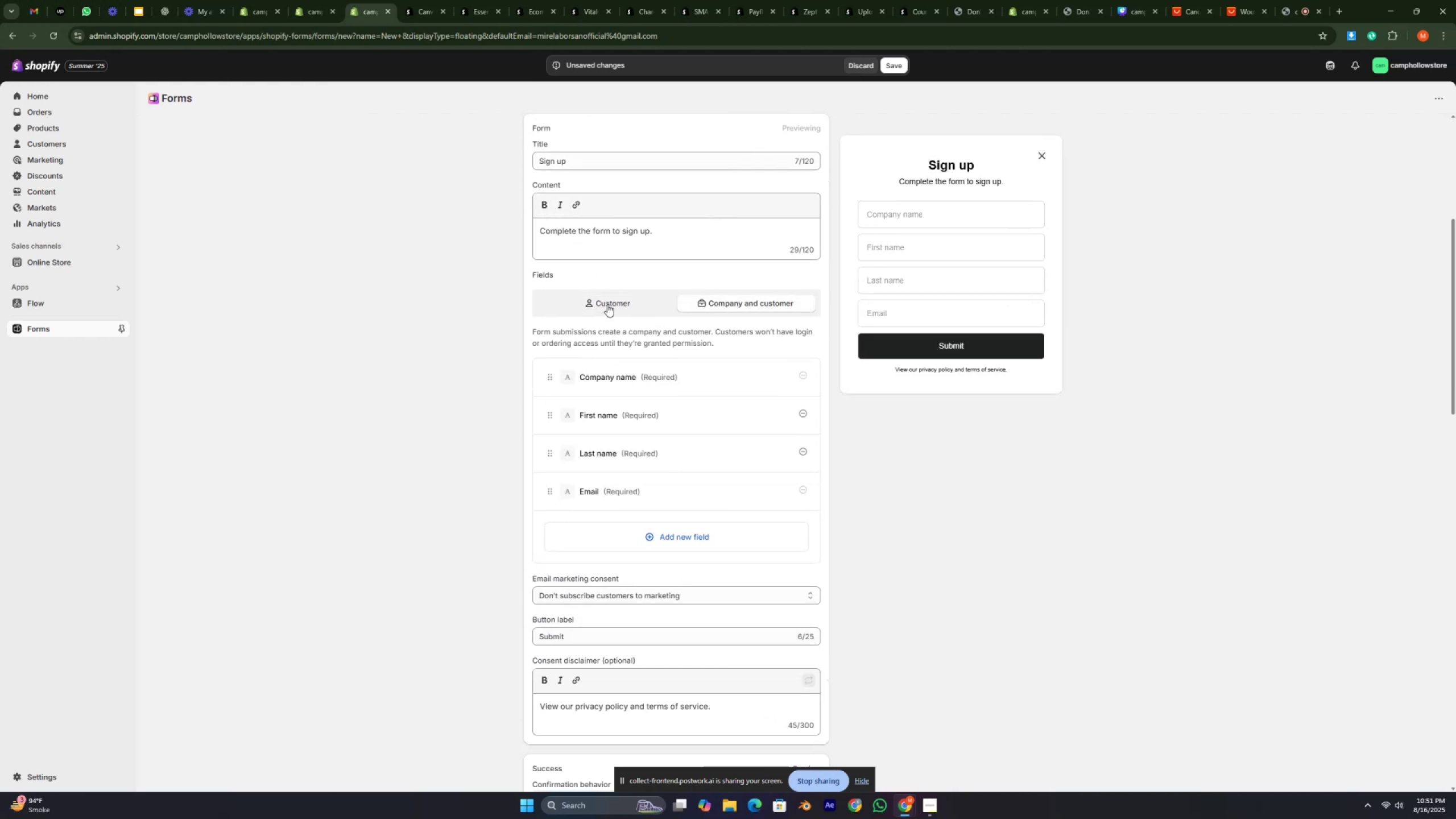 
left_click([607, 304])
 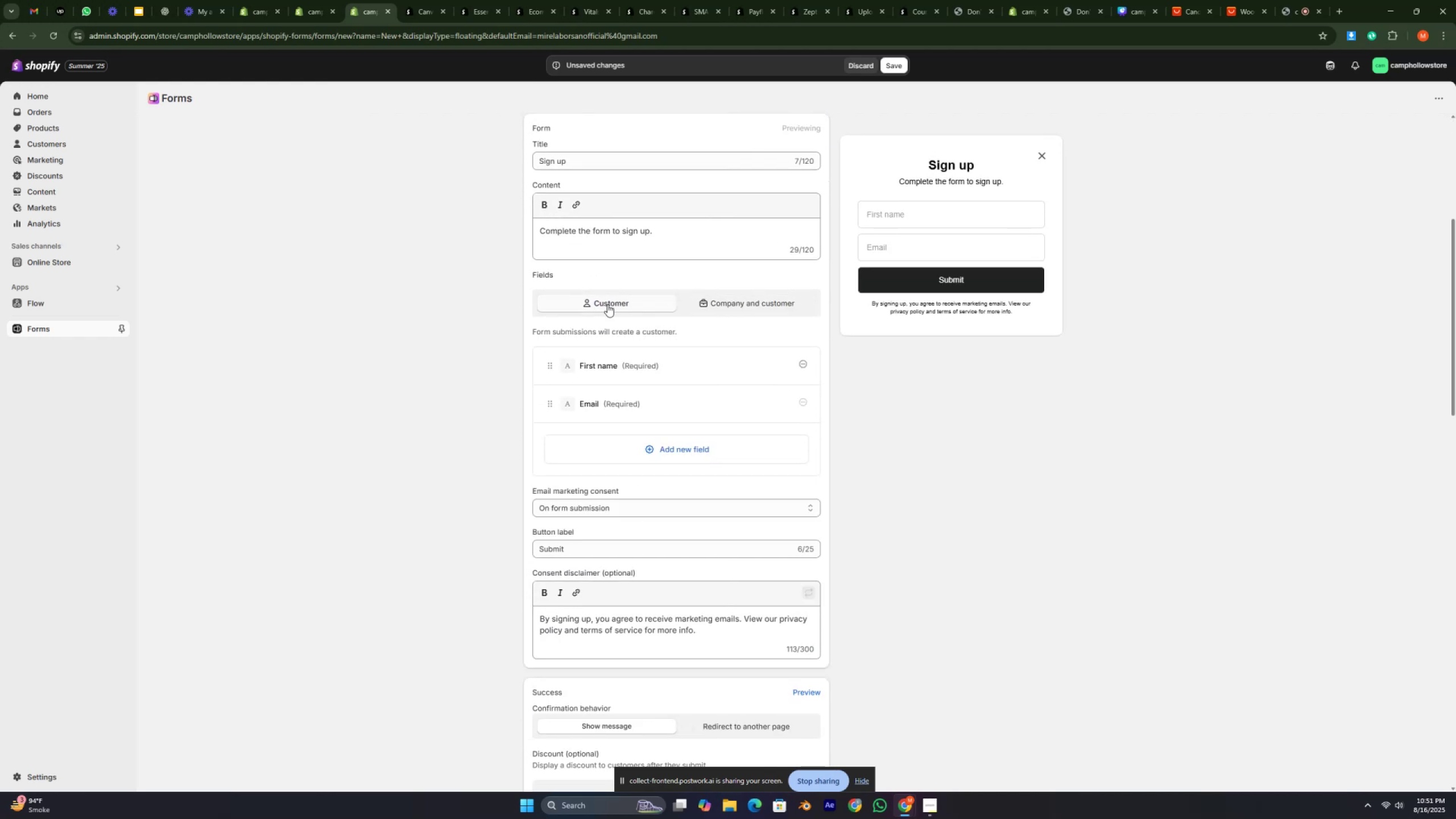 
scroll: coordinate [614, 497], scroll_direction: down, amount: 6.0
 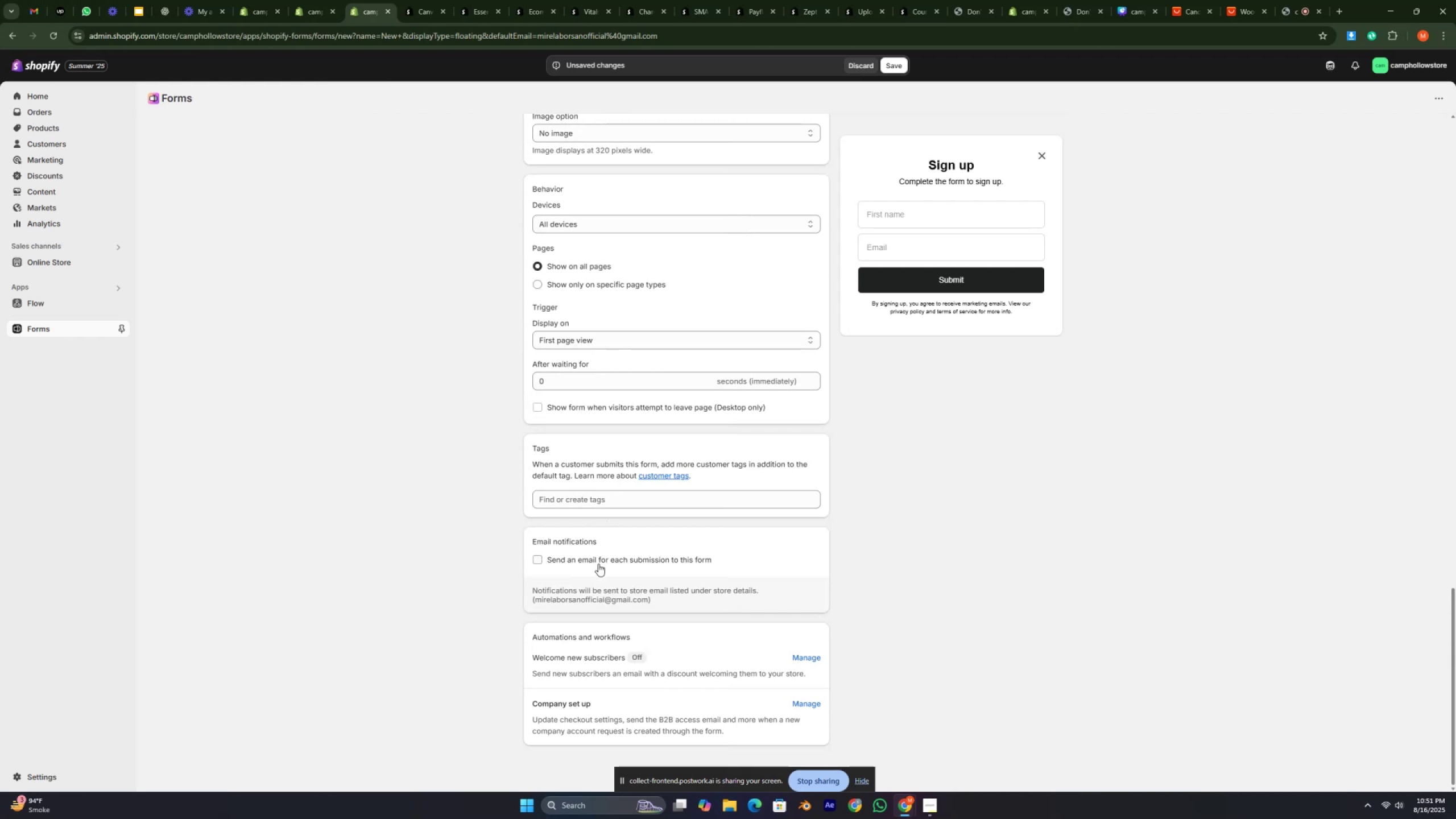 
left_click([598, 564])
 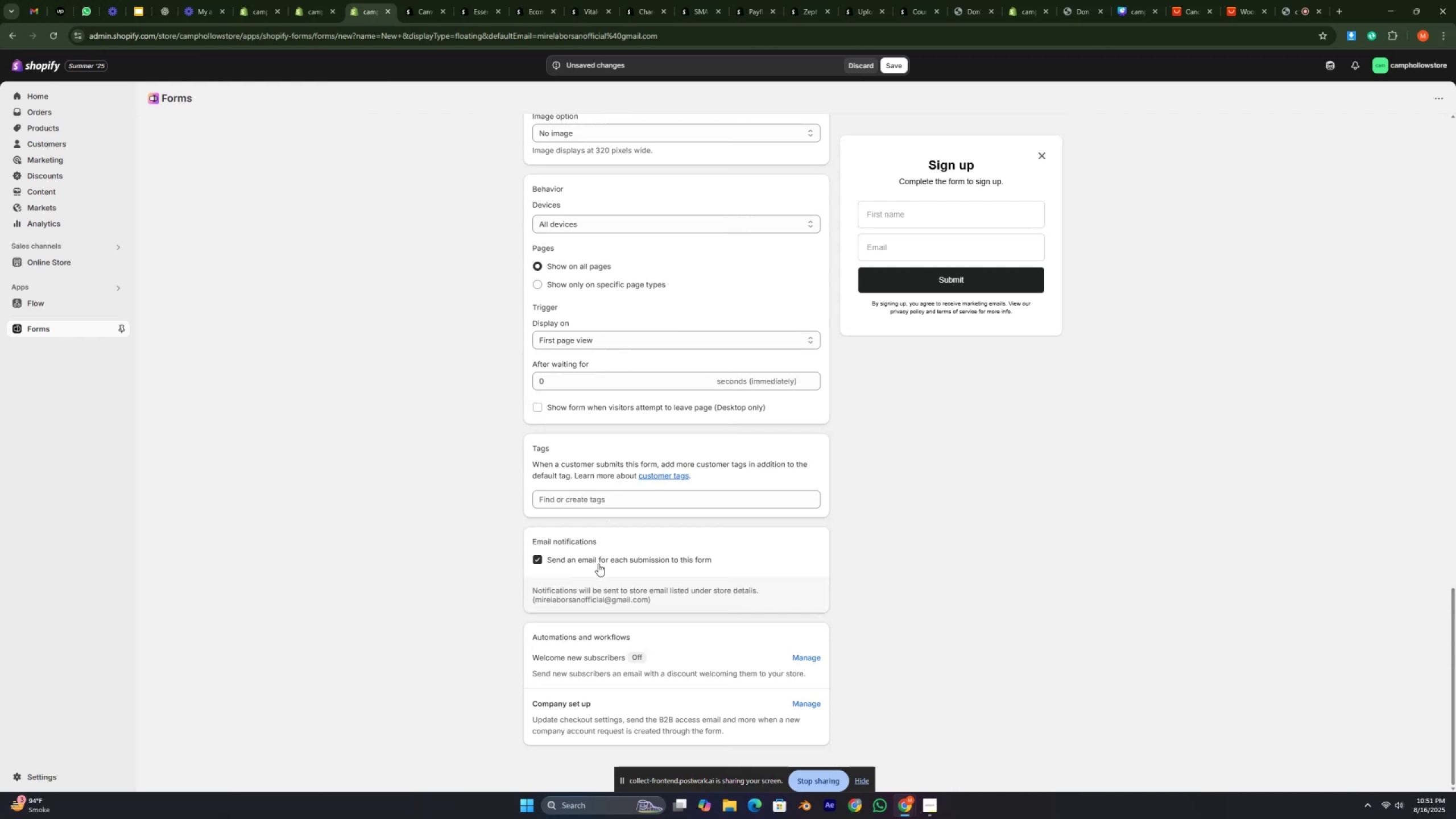 
left_click([598, 564])
 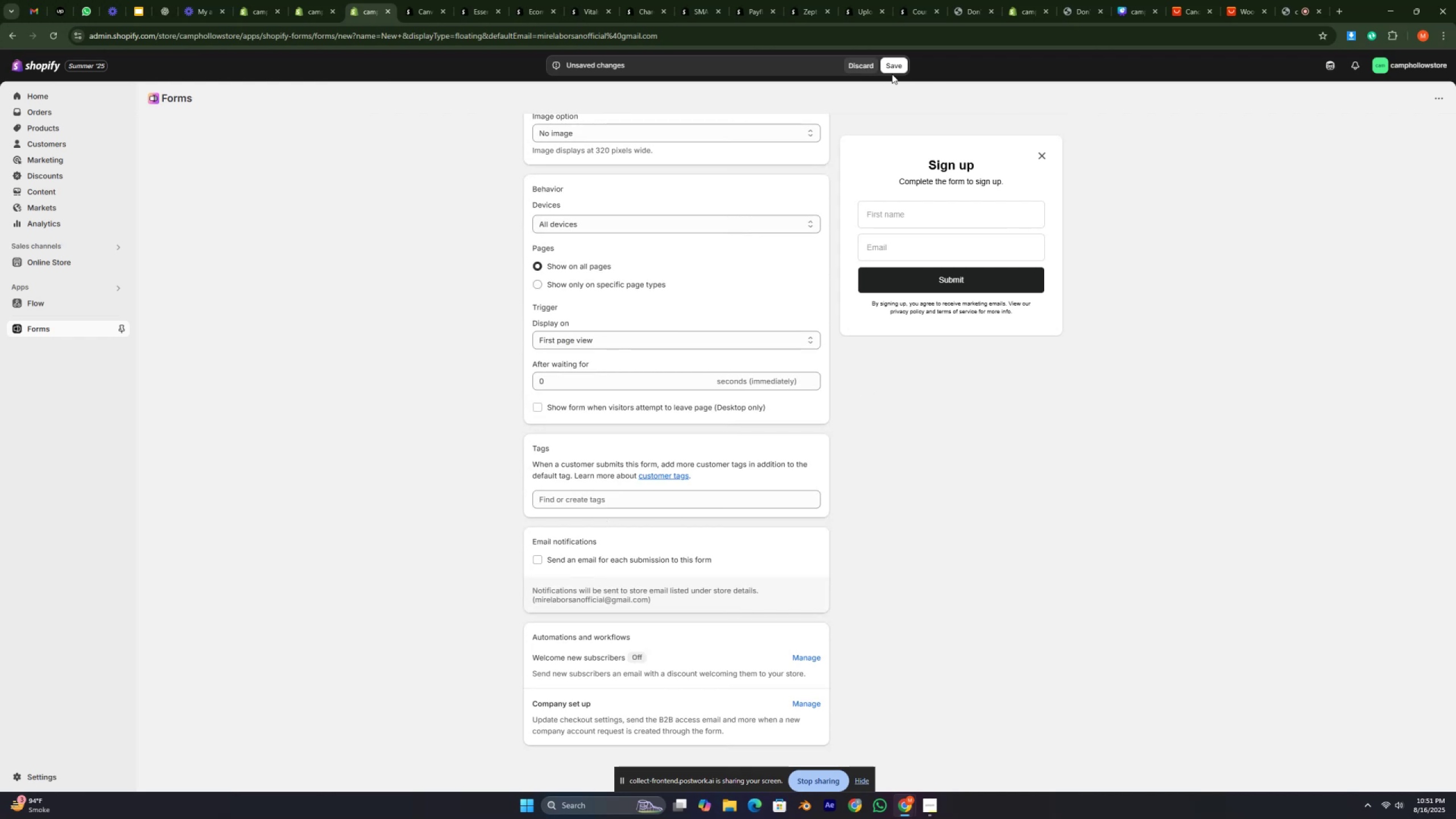 
double_click([892, 69])
 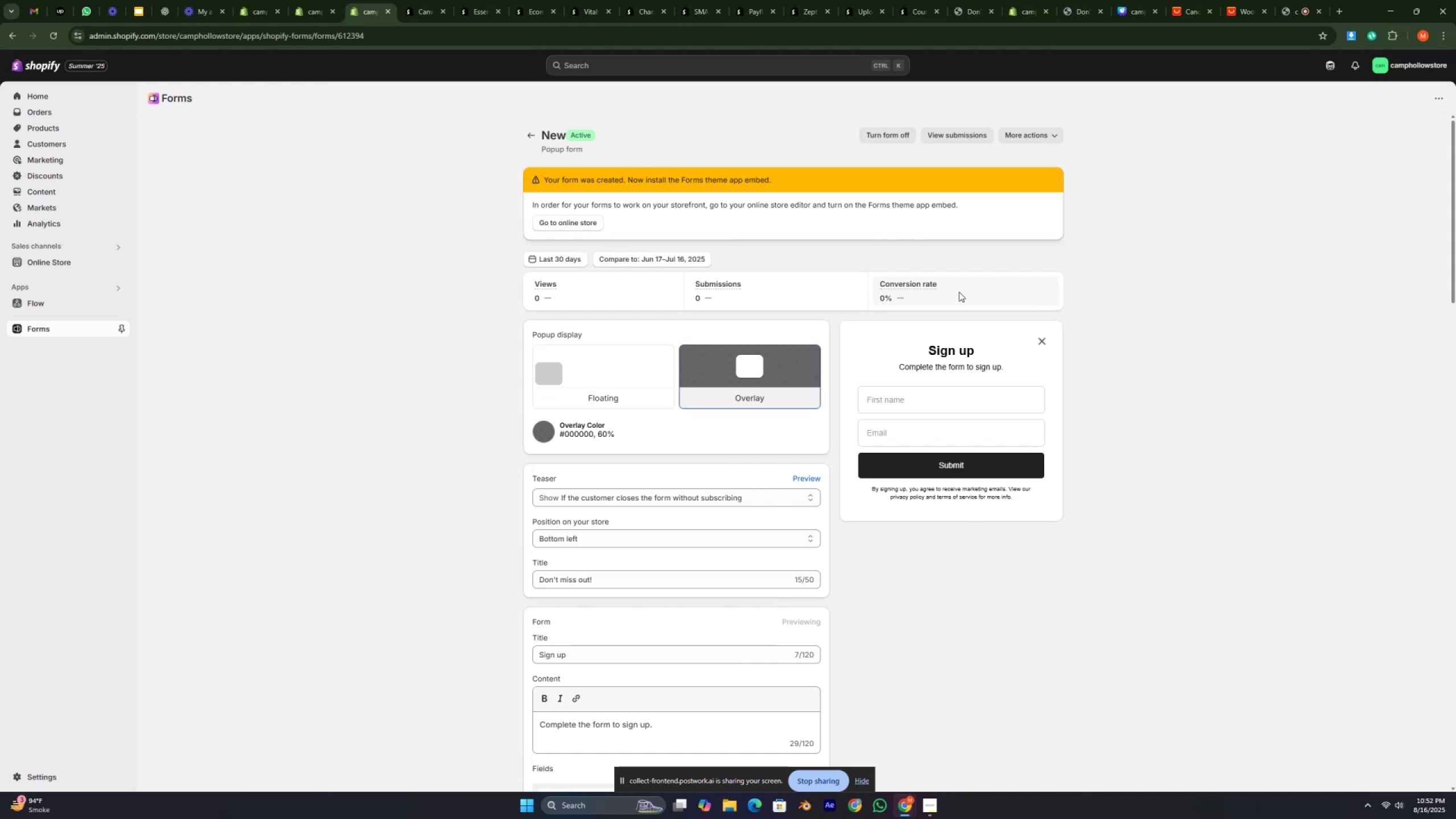 
wait(38.19)
 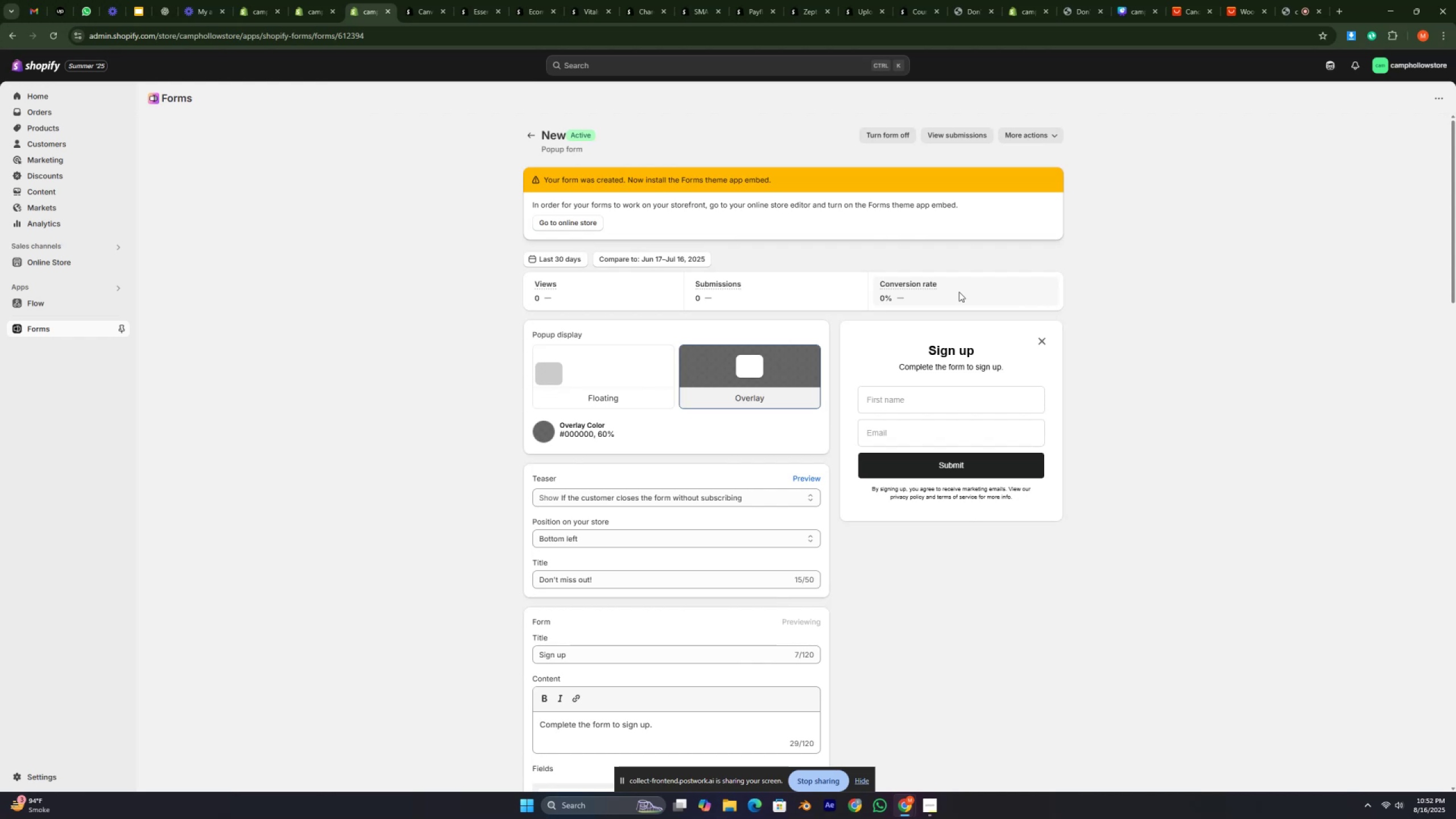 
hold_key(key=N, duration=0.3)
 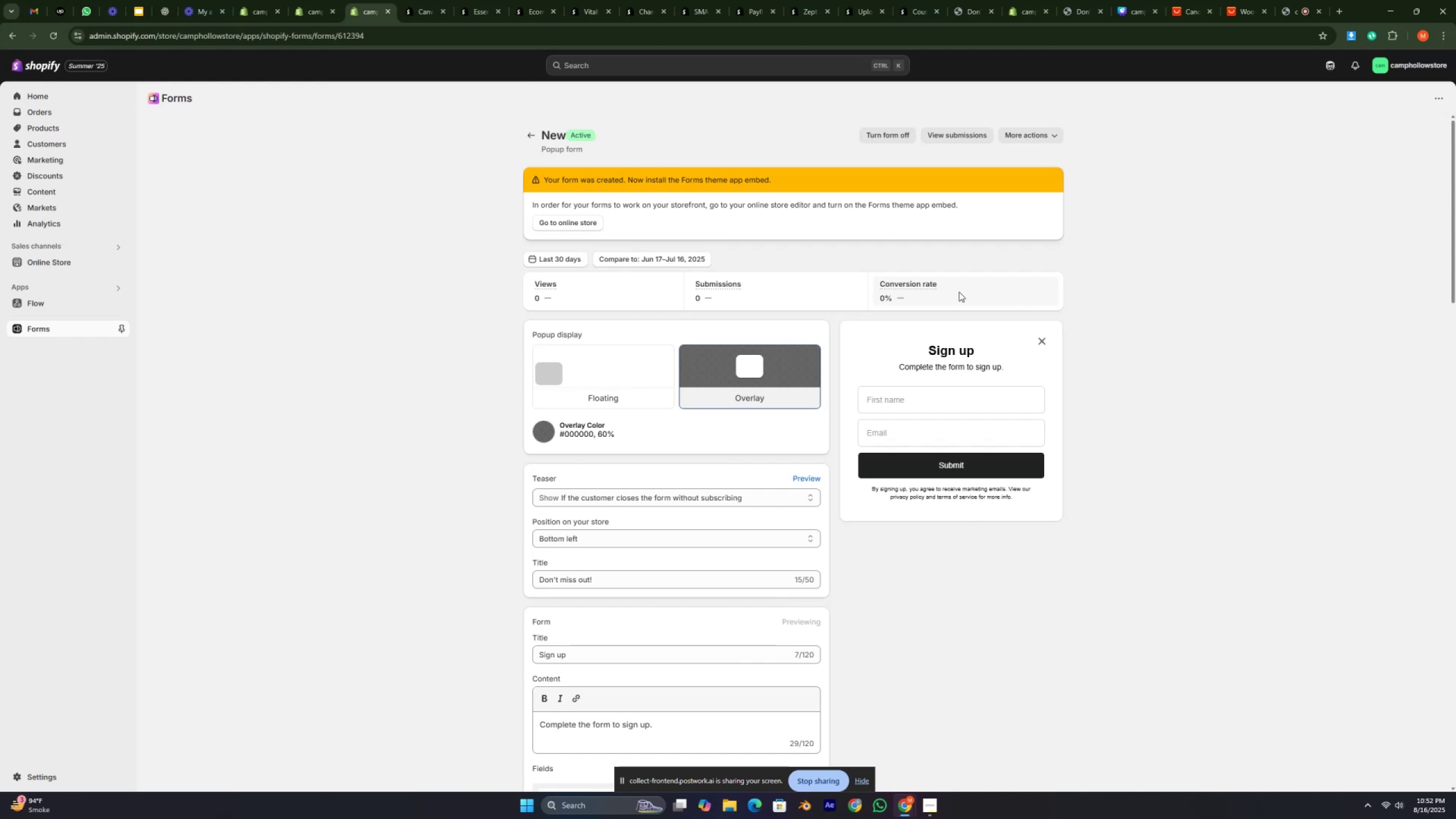 
type(mnm)
 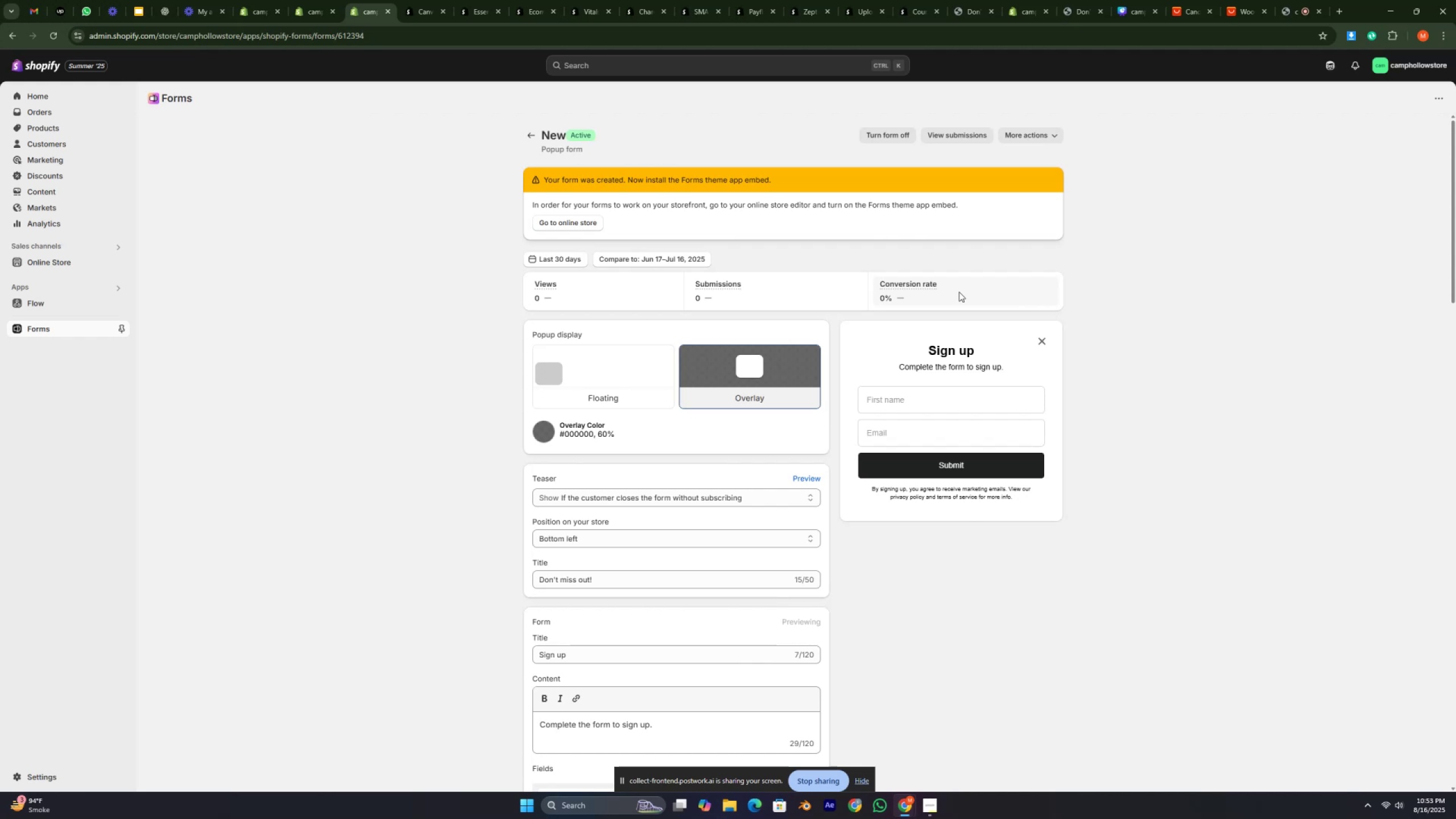 
wait(93.23)
 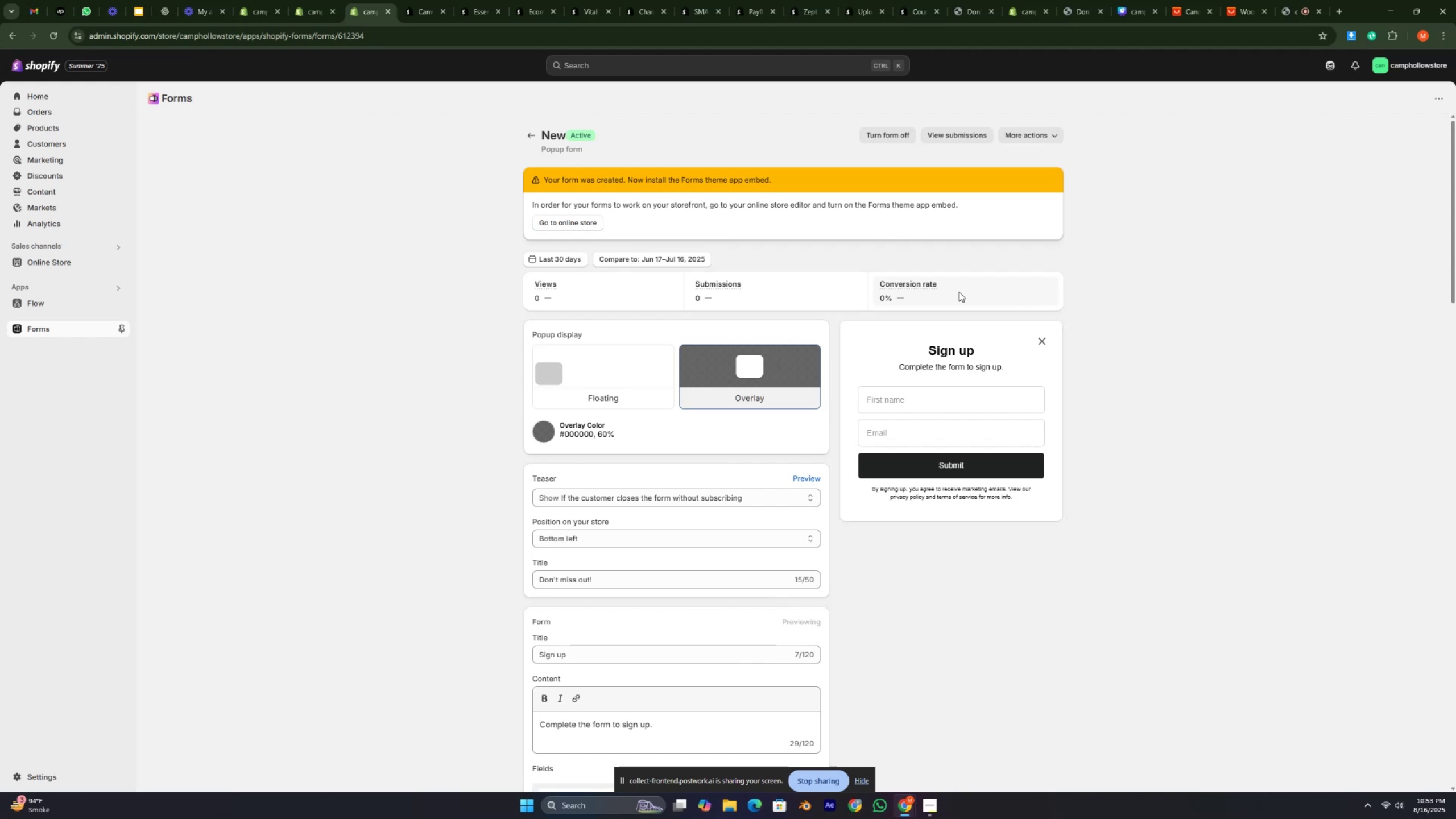 
type(nm)
 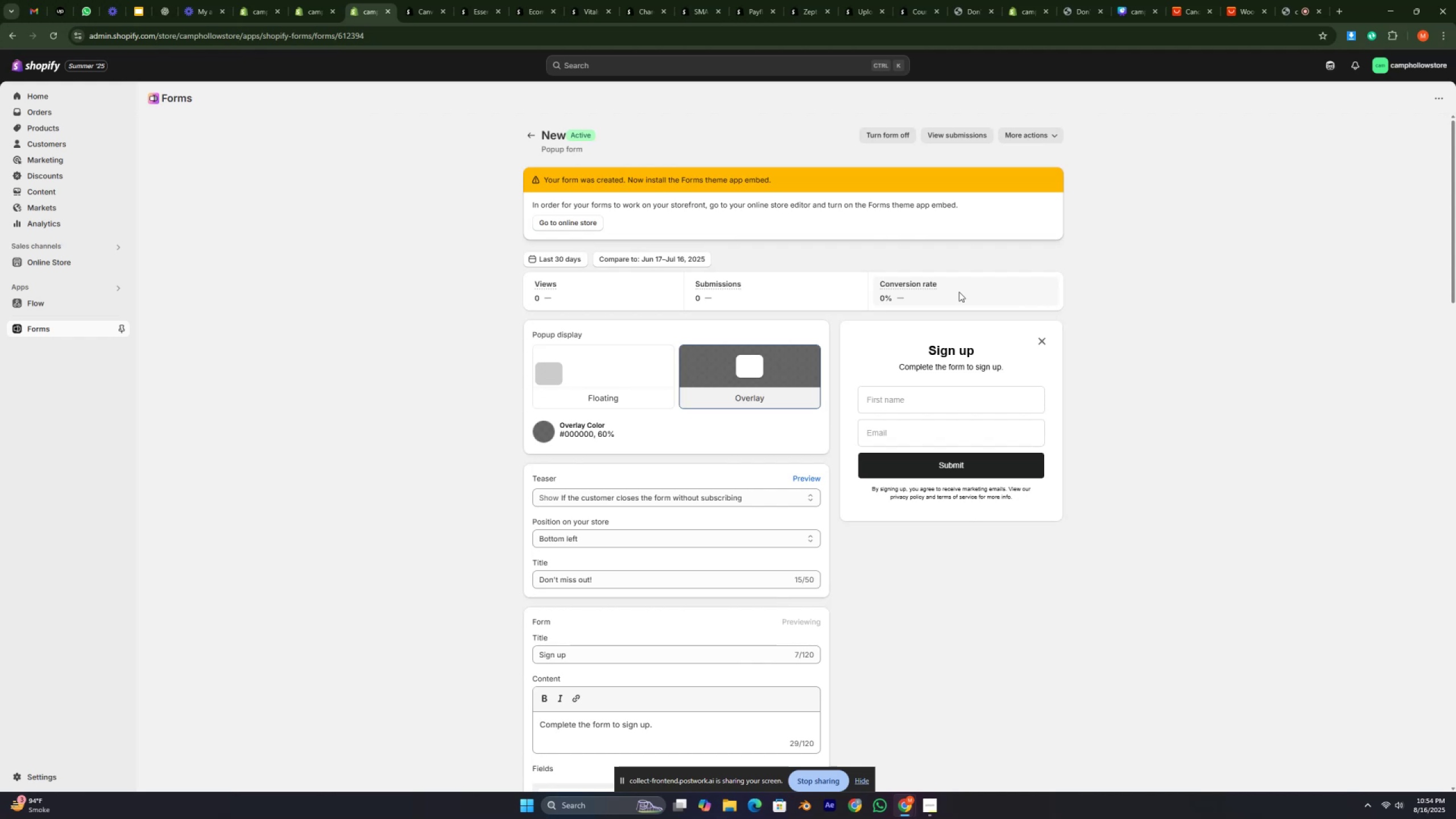 
wait(77.71)
 